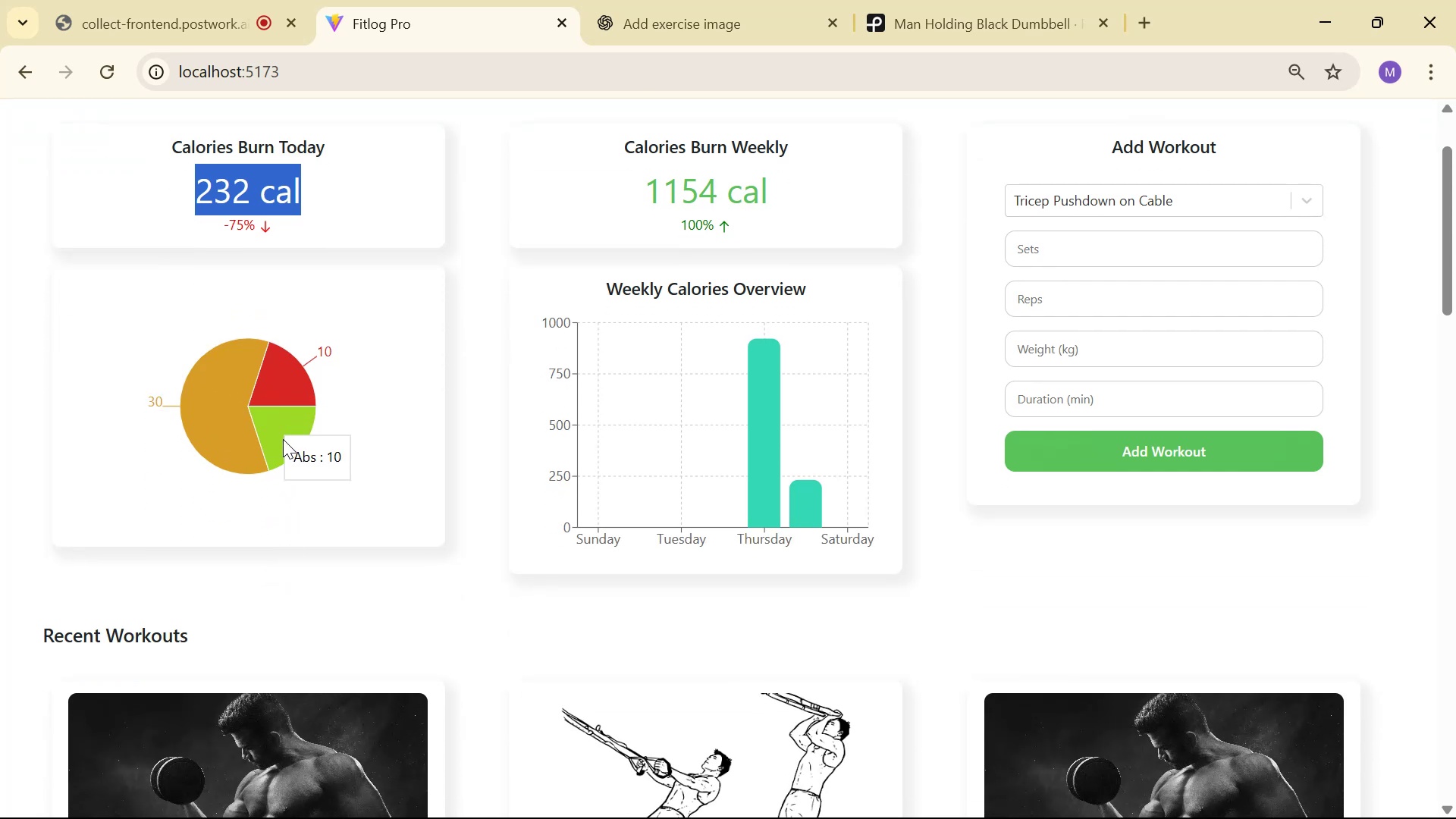 
left_click([282, 438])
 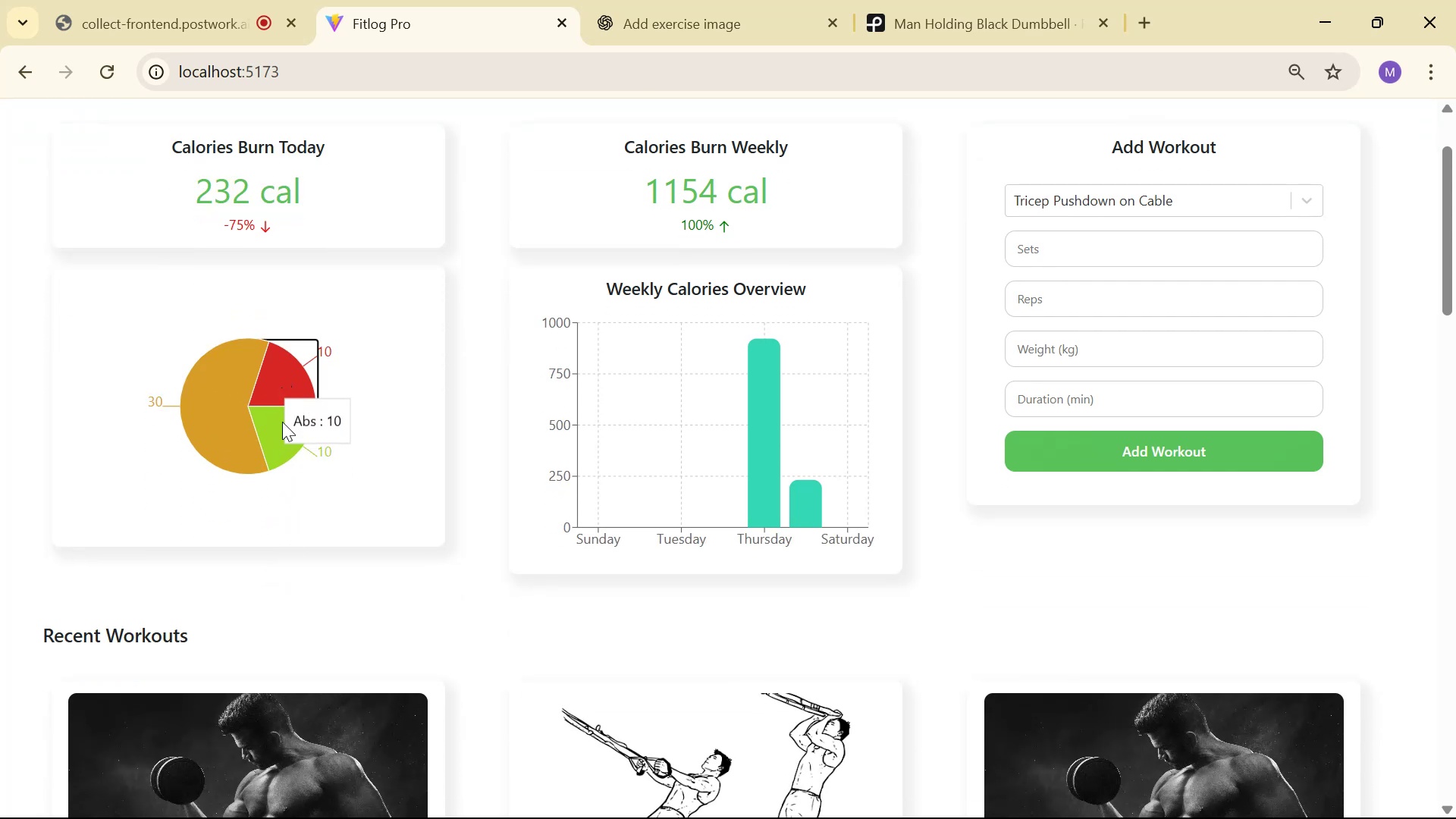 
double_click([212, 428])
 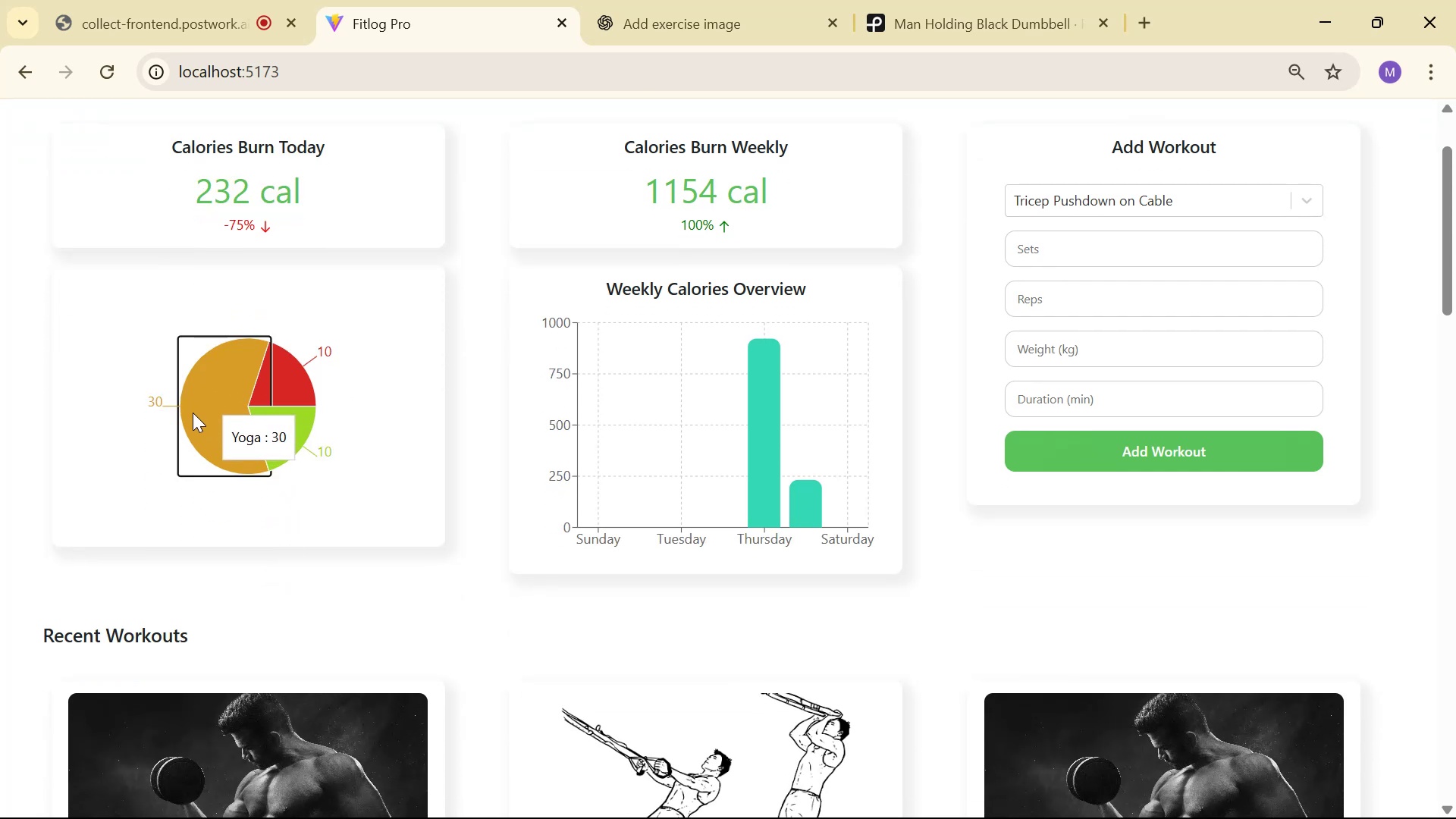 
scroll: coordinate [450, 403], scroll_direction: down, amount: 4.0
 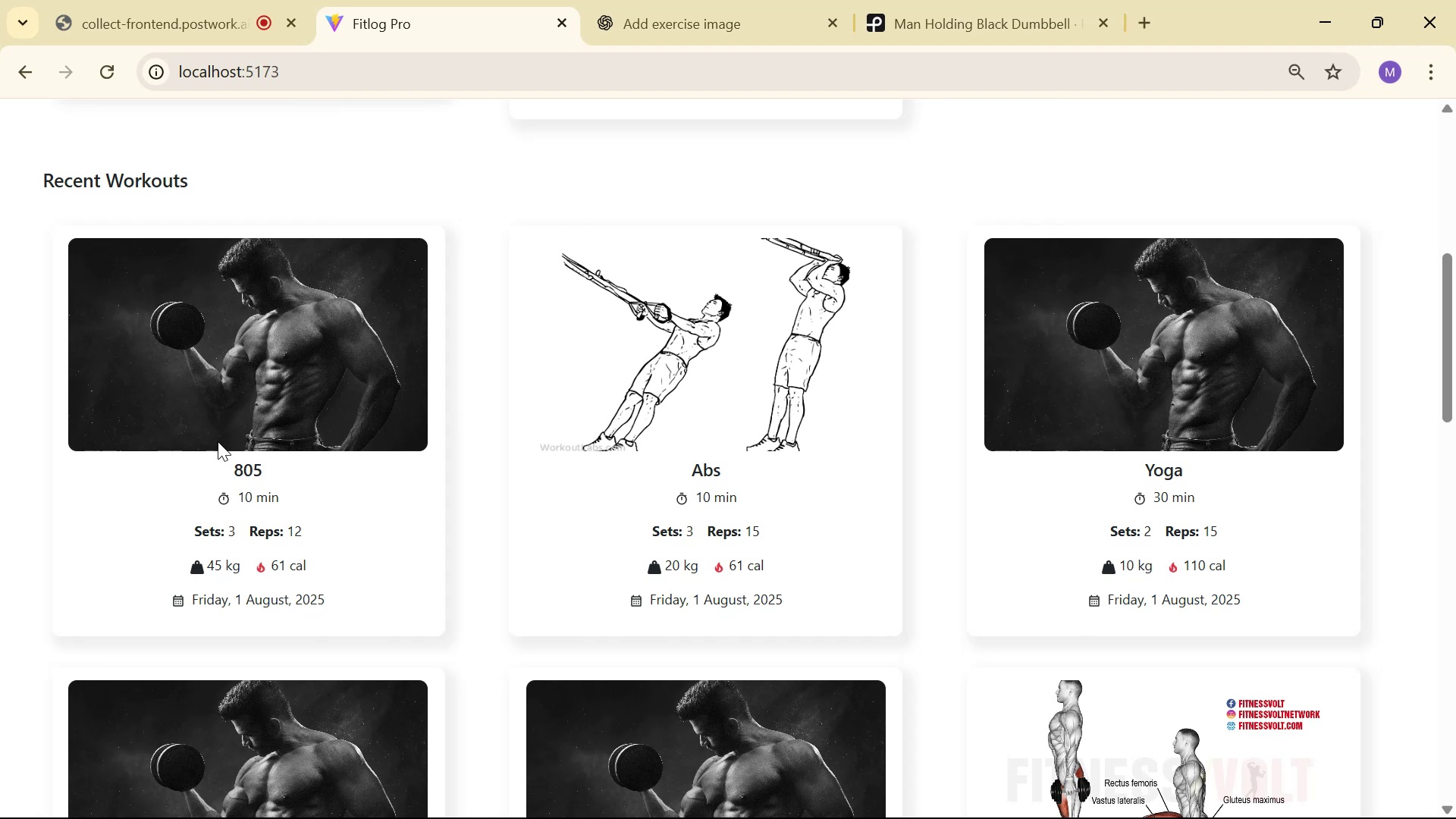 
left_click([294, 476])
 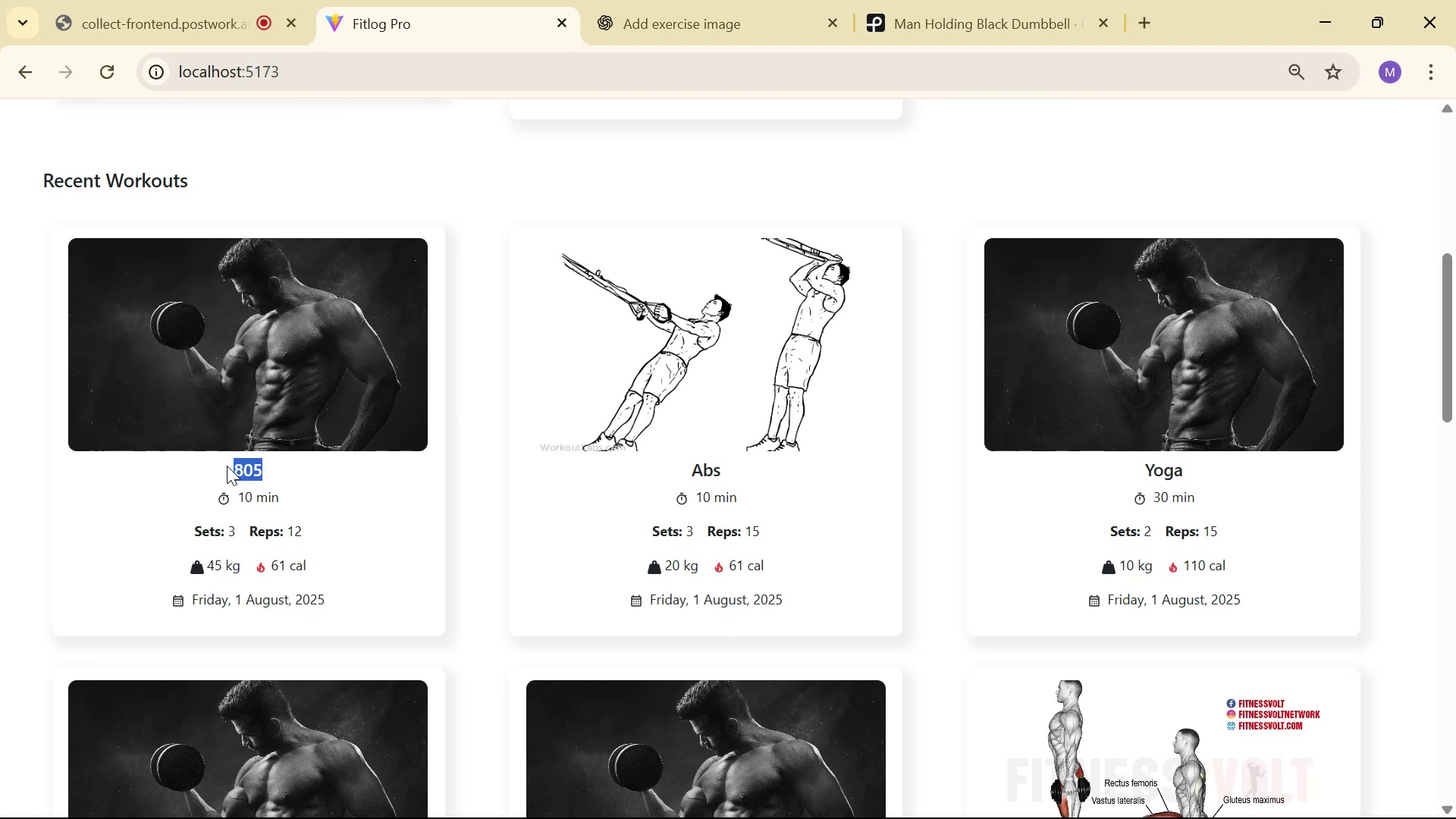 
left_click([226, 469])
 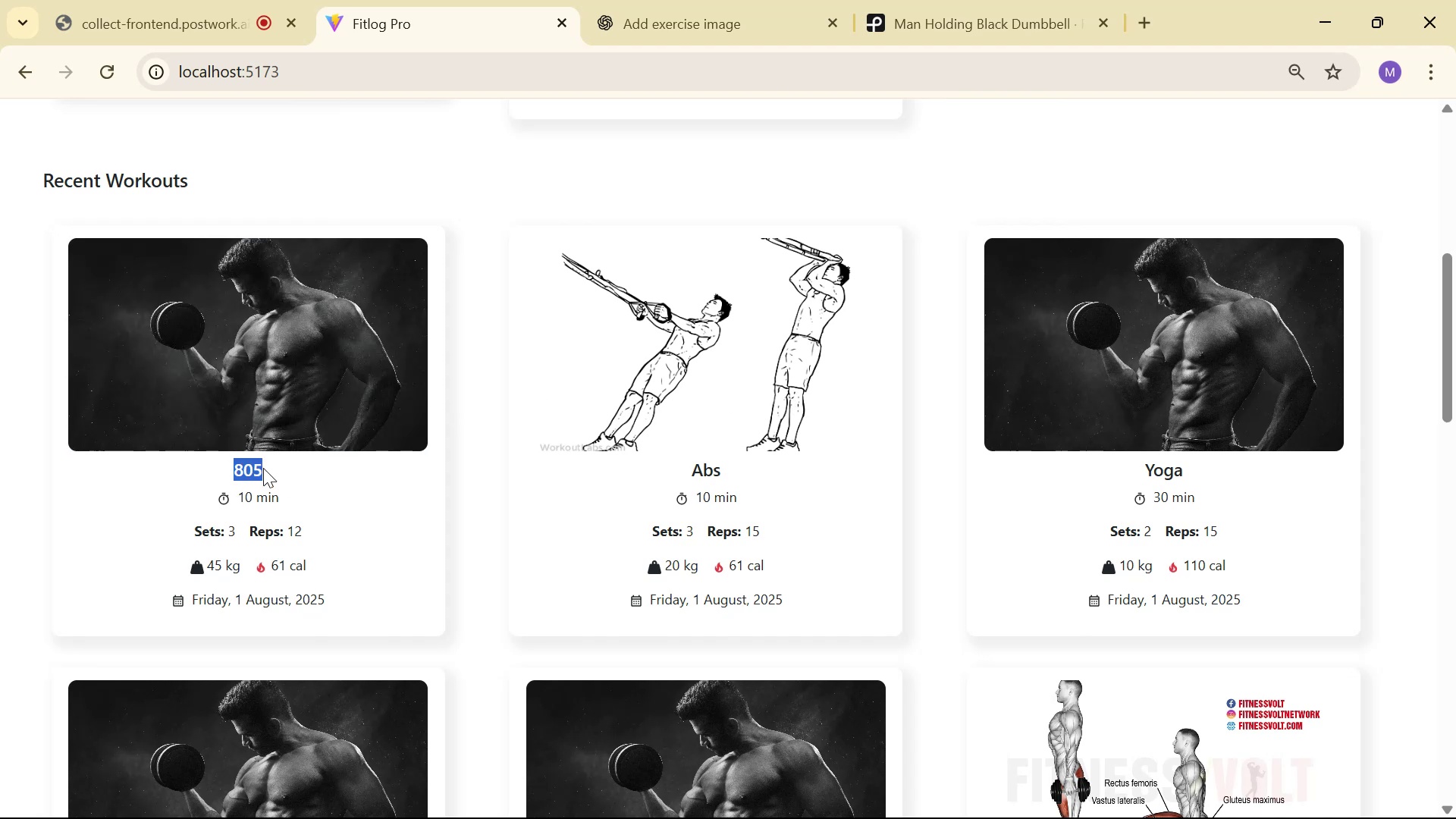 
left_click([263, 468])
 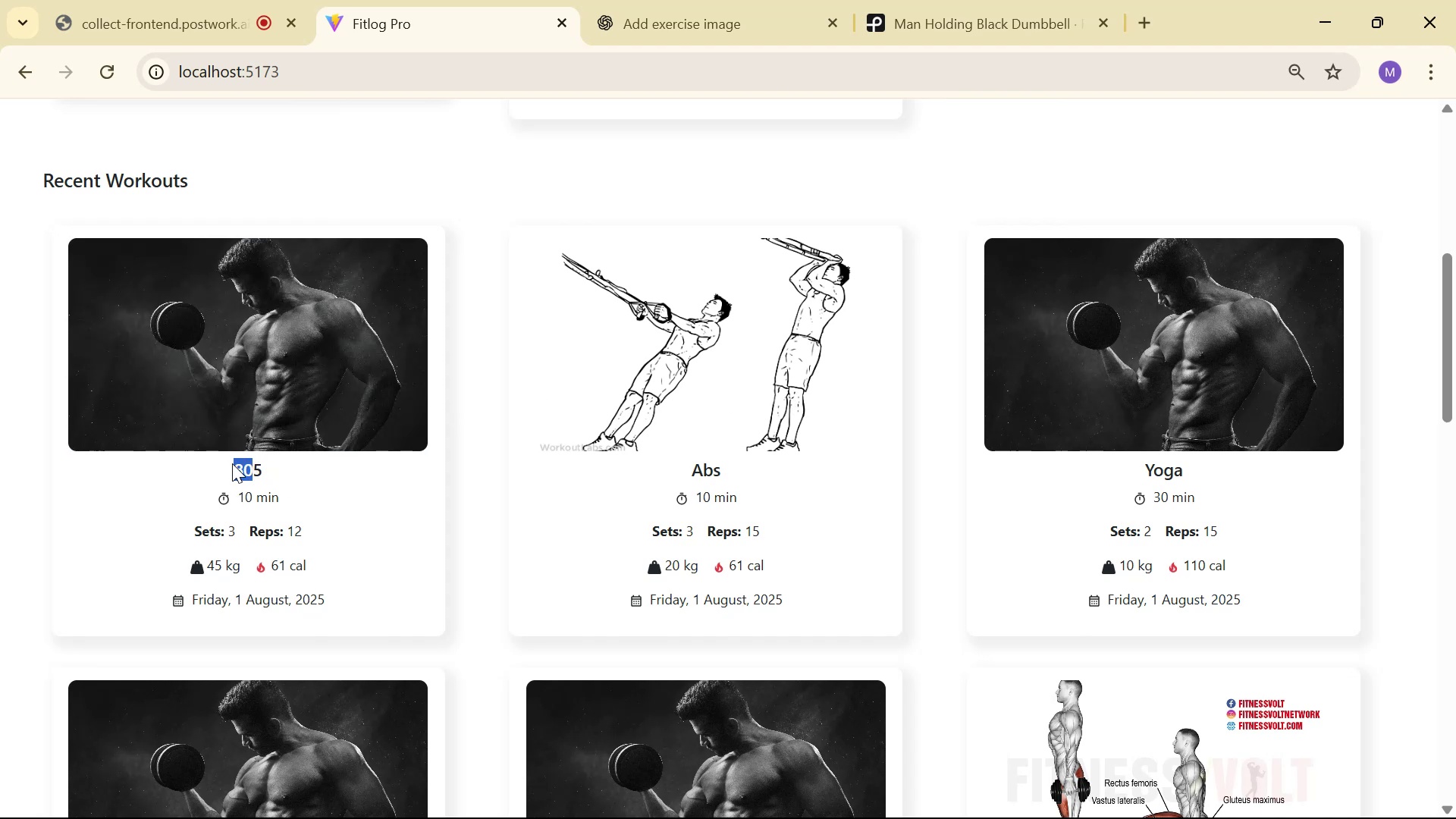 
left_click([243, 460])
 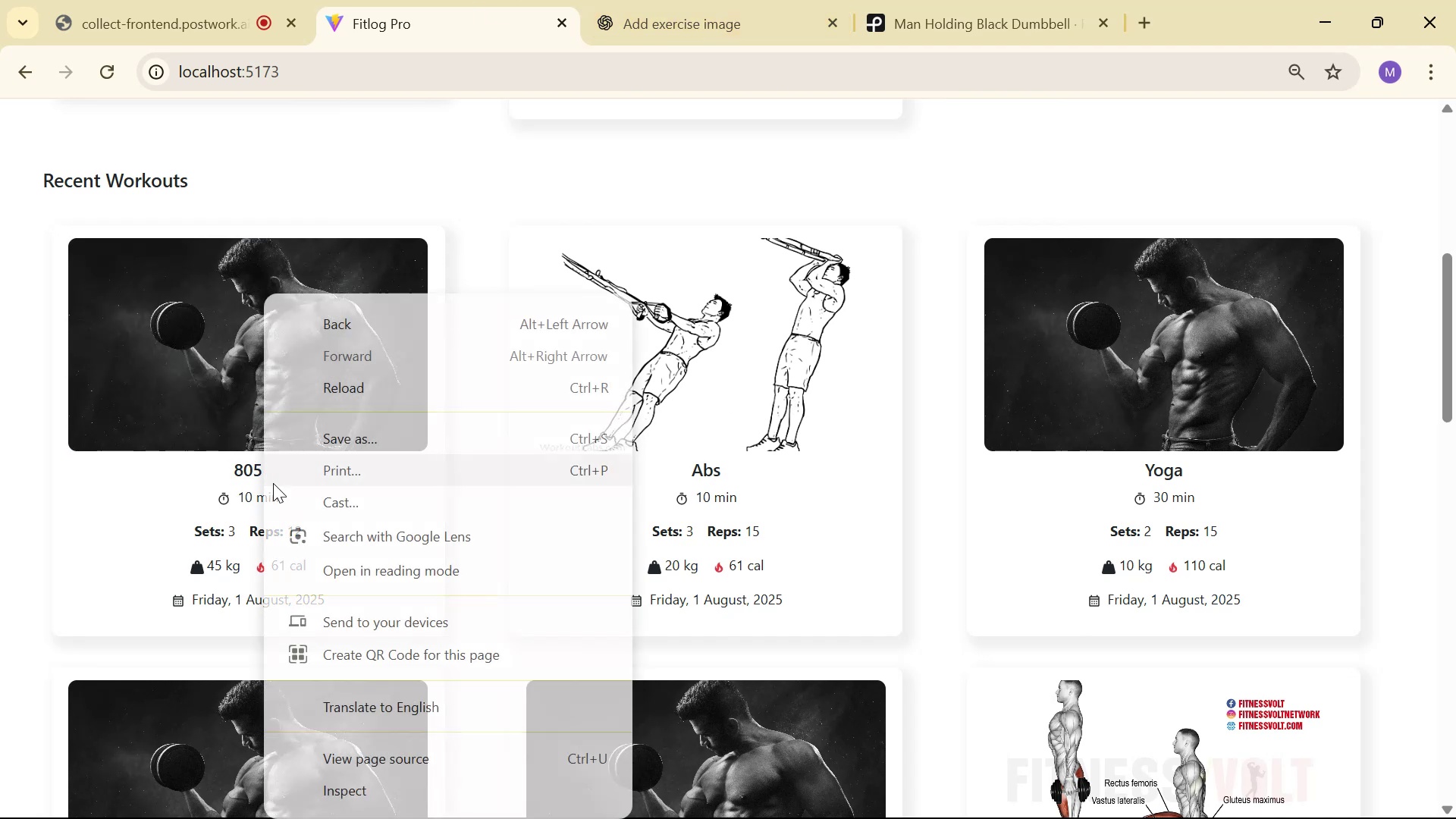 
left_click([390, 795])
 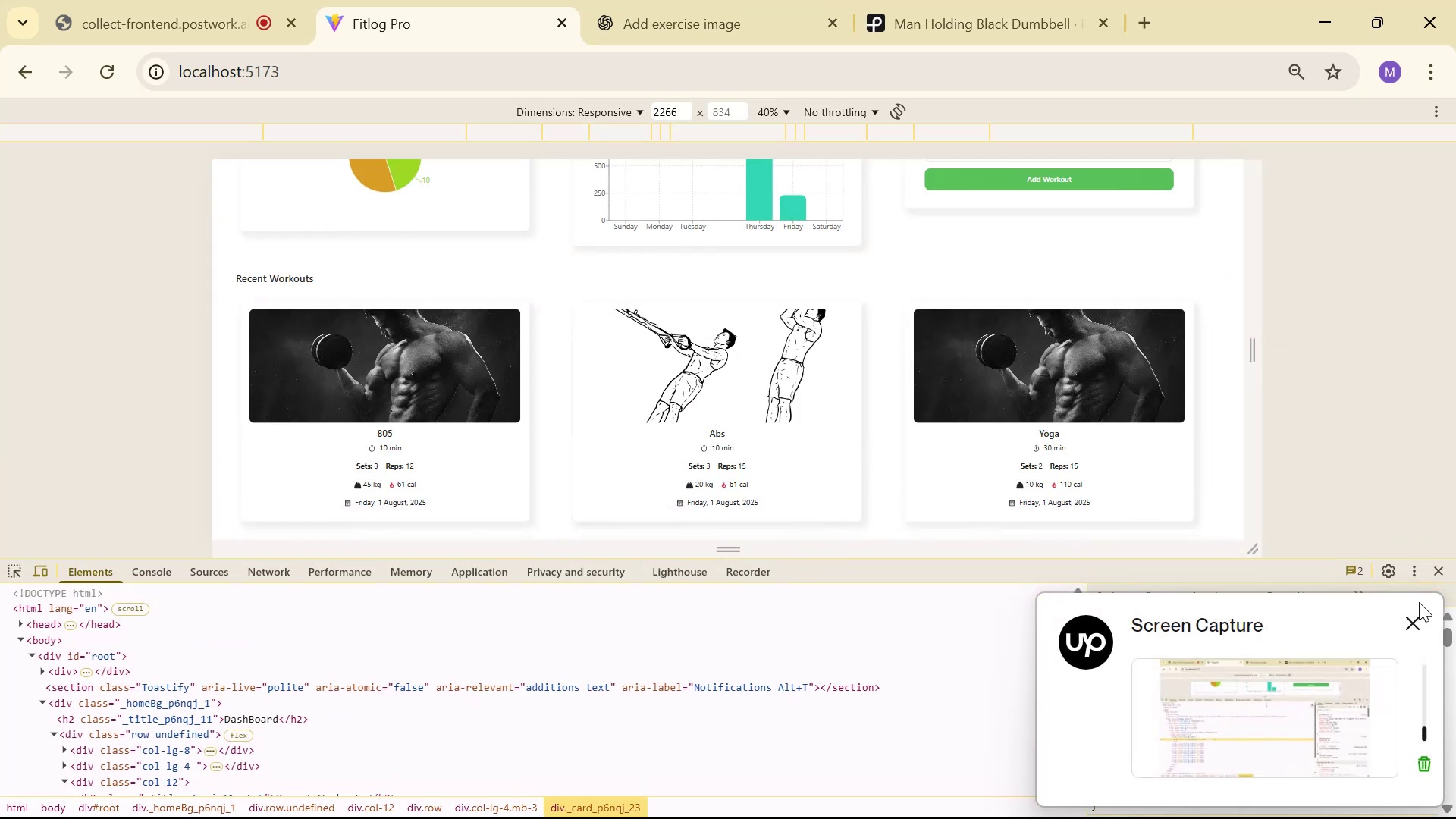 
wait(6.81)
 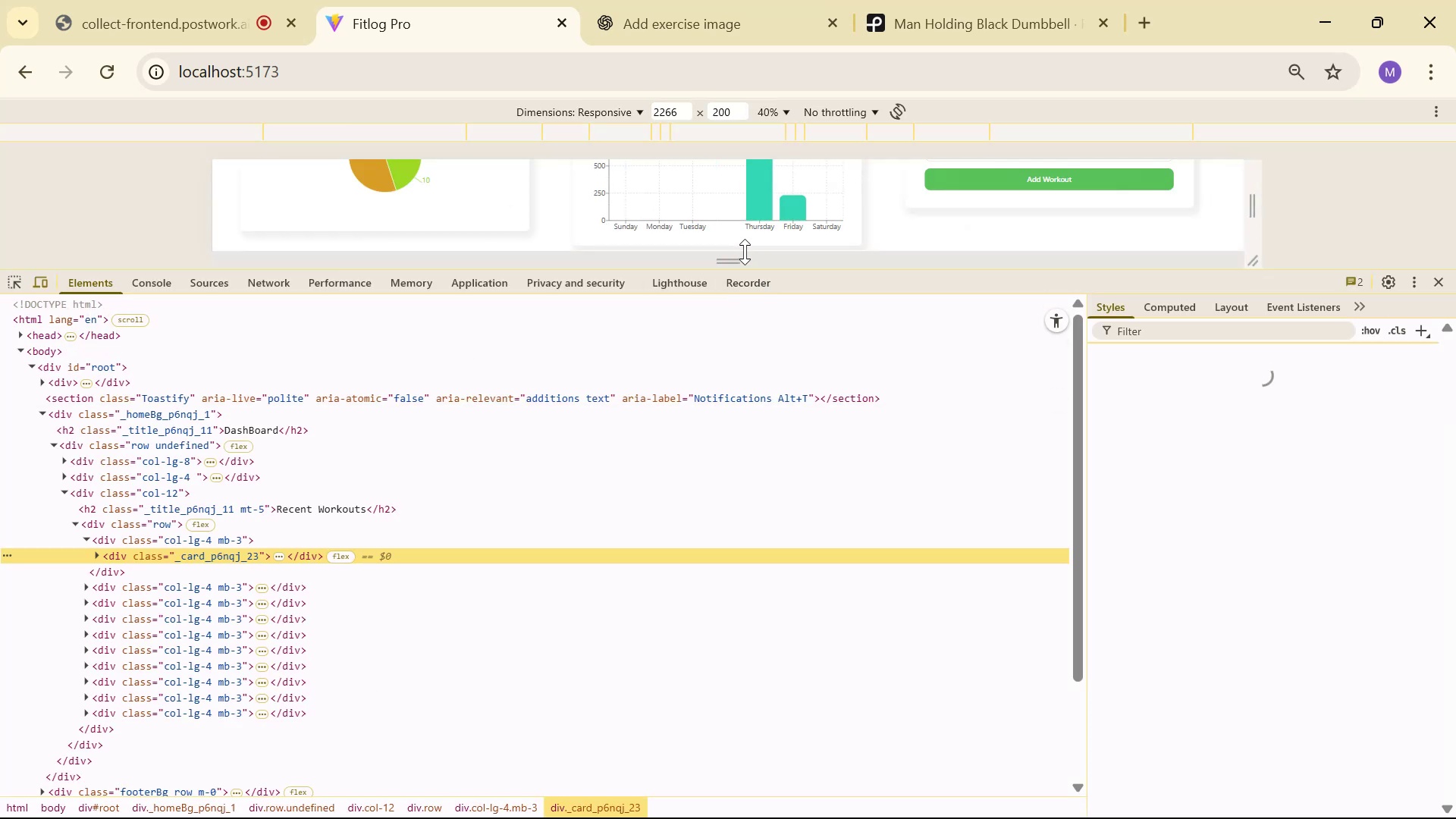 
left_click([140, 571])
 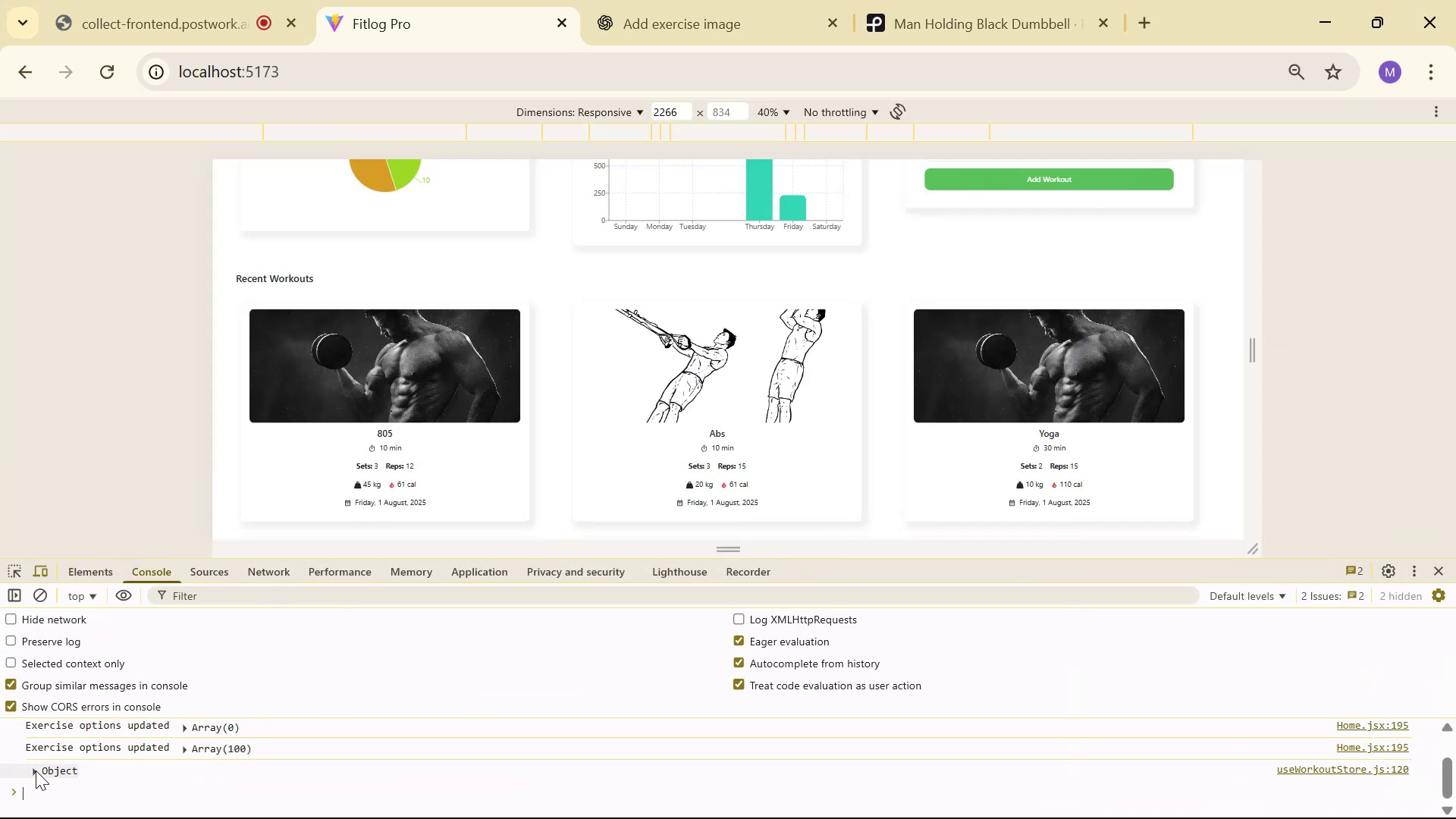 
scroll: coordinate [117, 749], scroll_direction: down, amount: 1.0
 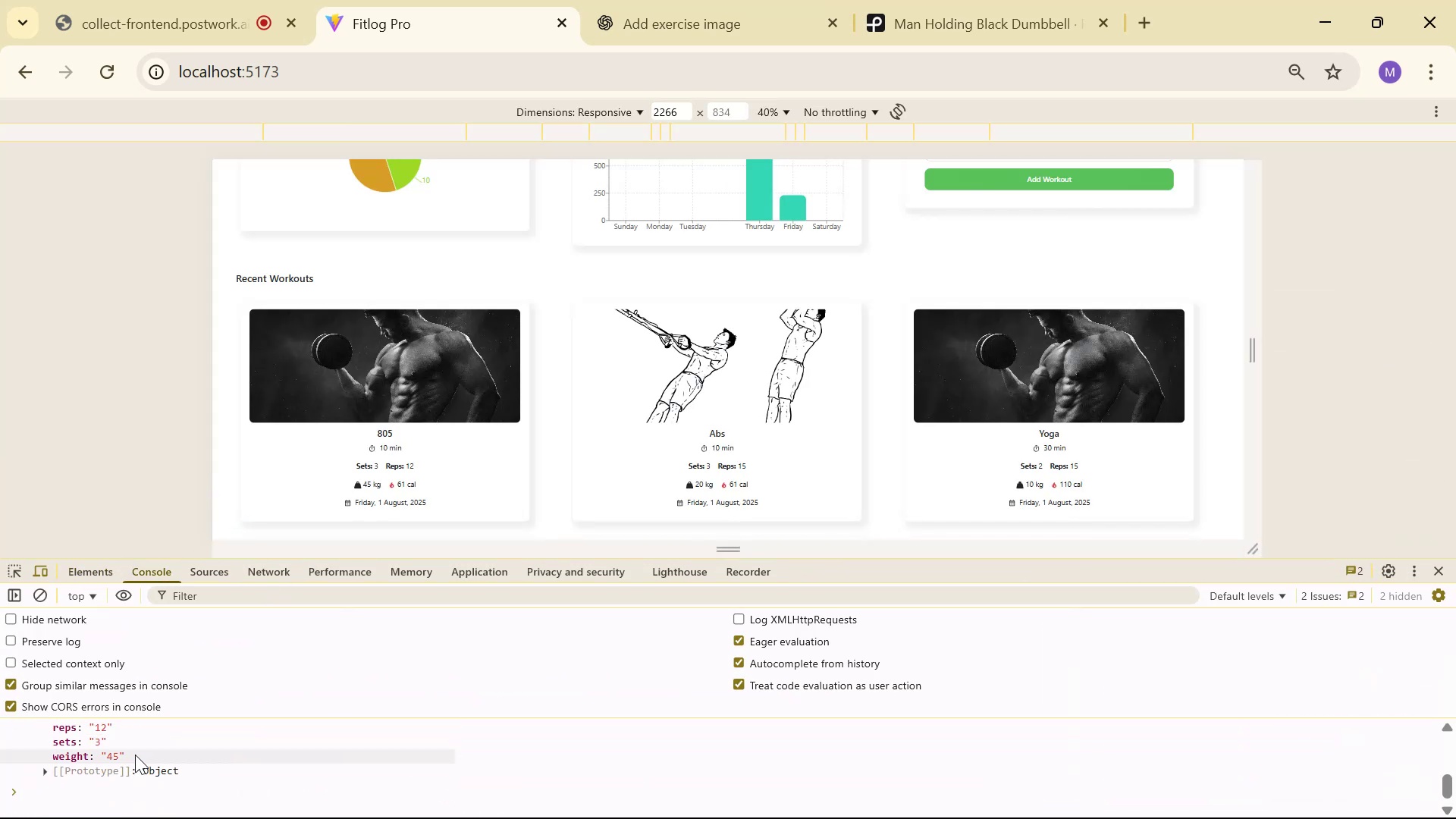 
scroll: coordinate [140, 759], scroll_direction: up, amount: 1.0
 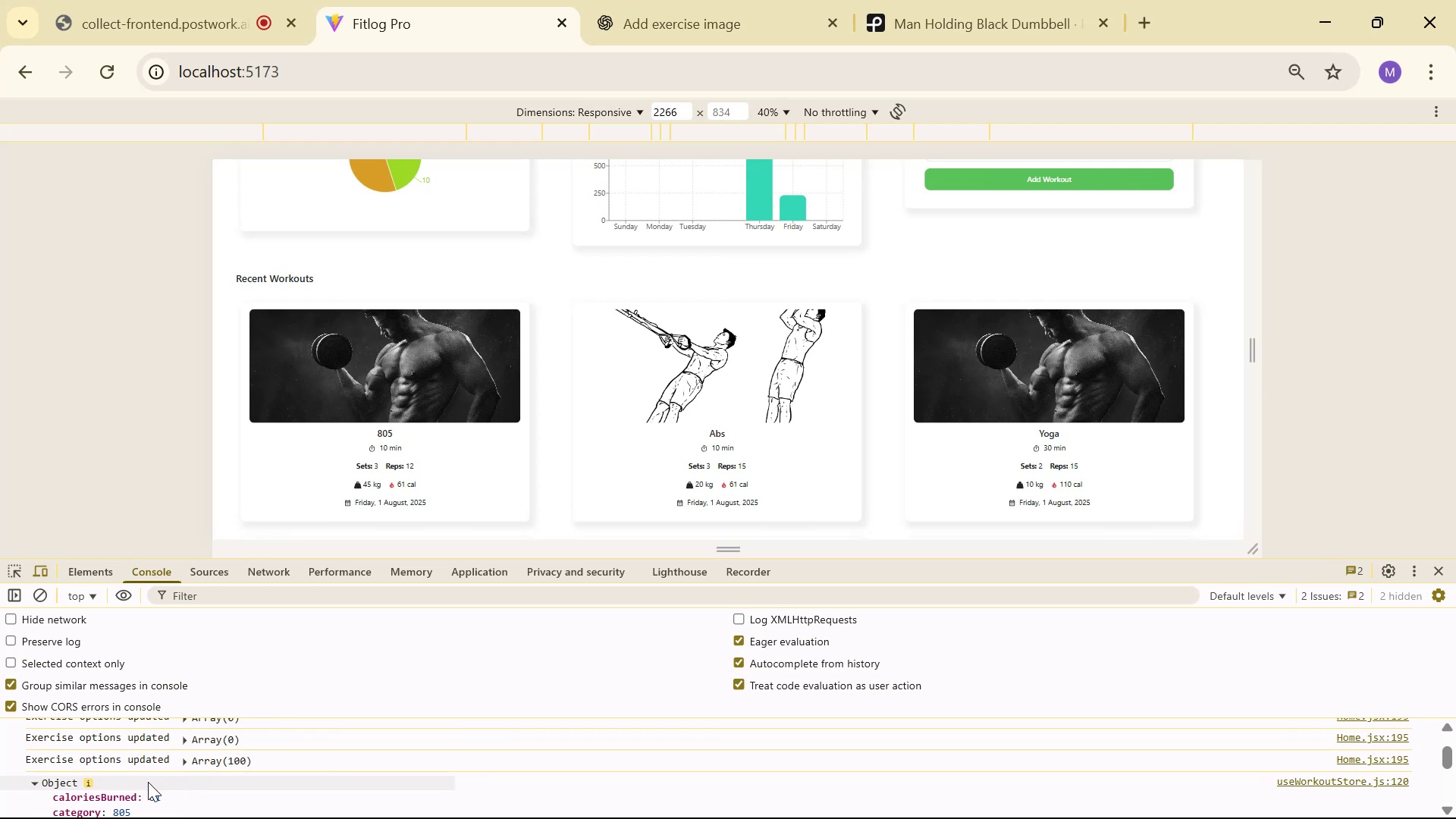 
scroll: coordinate [134, 791], scroll_direction: down, amount: 1.0
 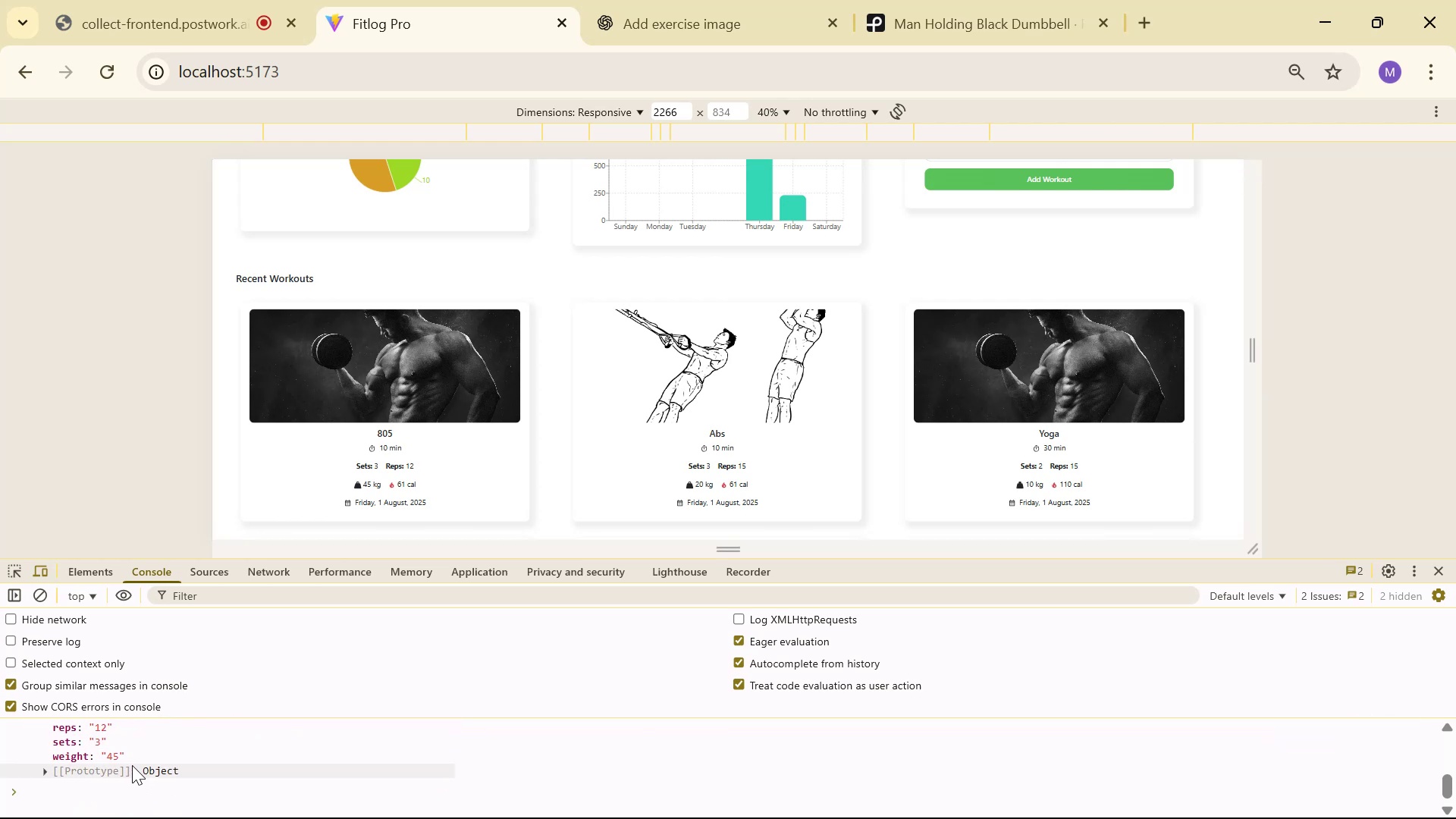 
scroll: coordinate [124, 769], scroll_direction: up, amount: 1.0
 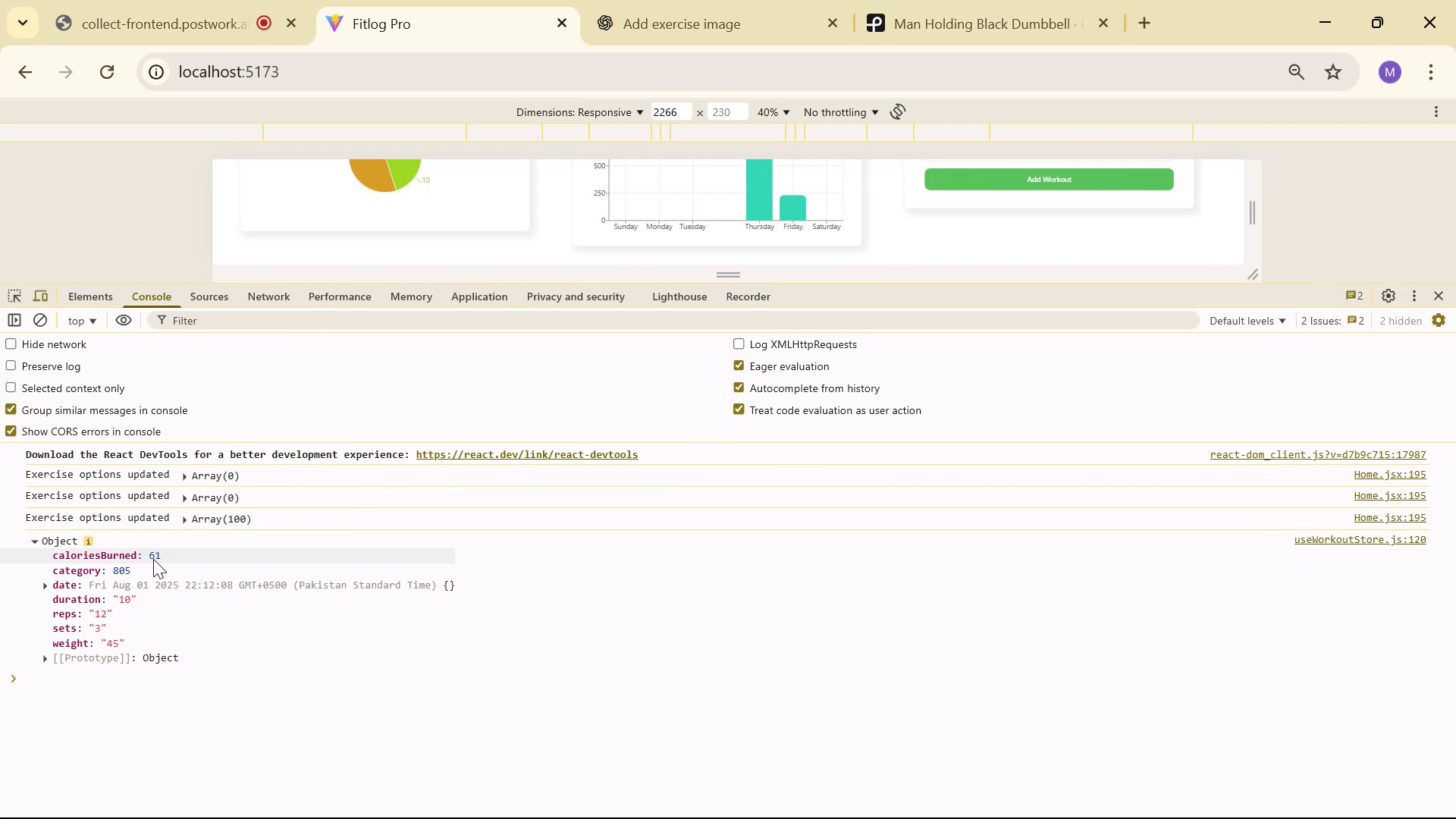 
wait(11.7)
 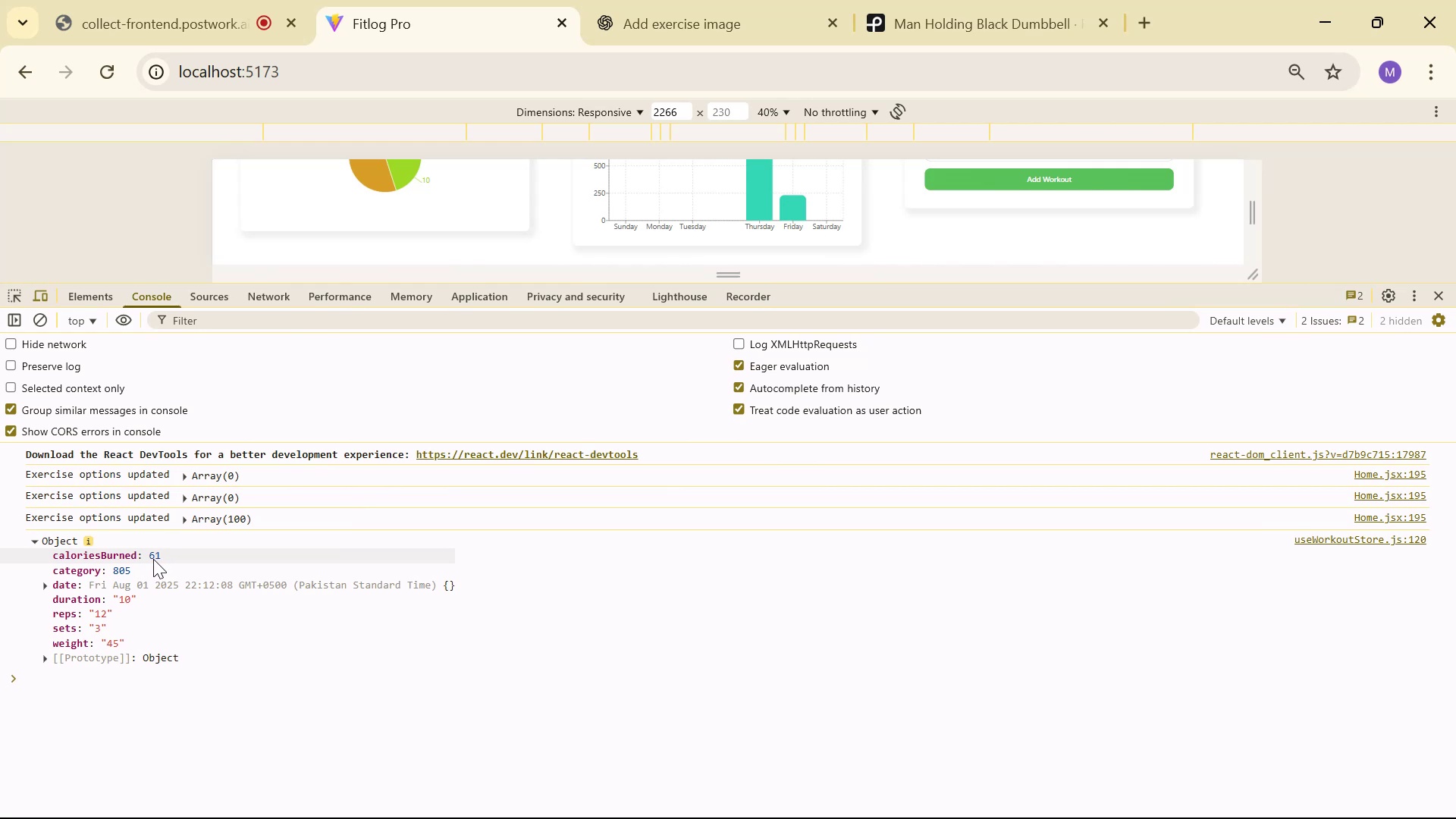 
left_click([46, 656])
 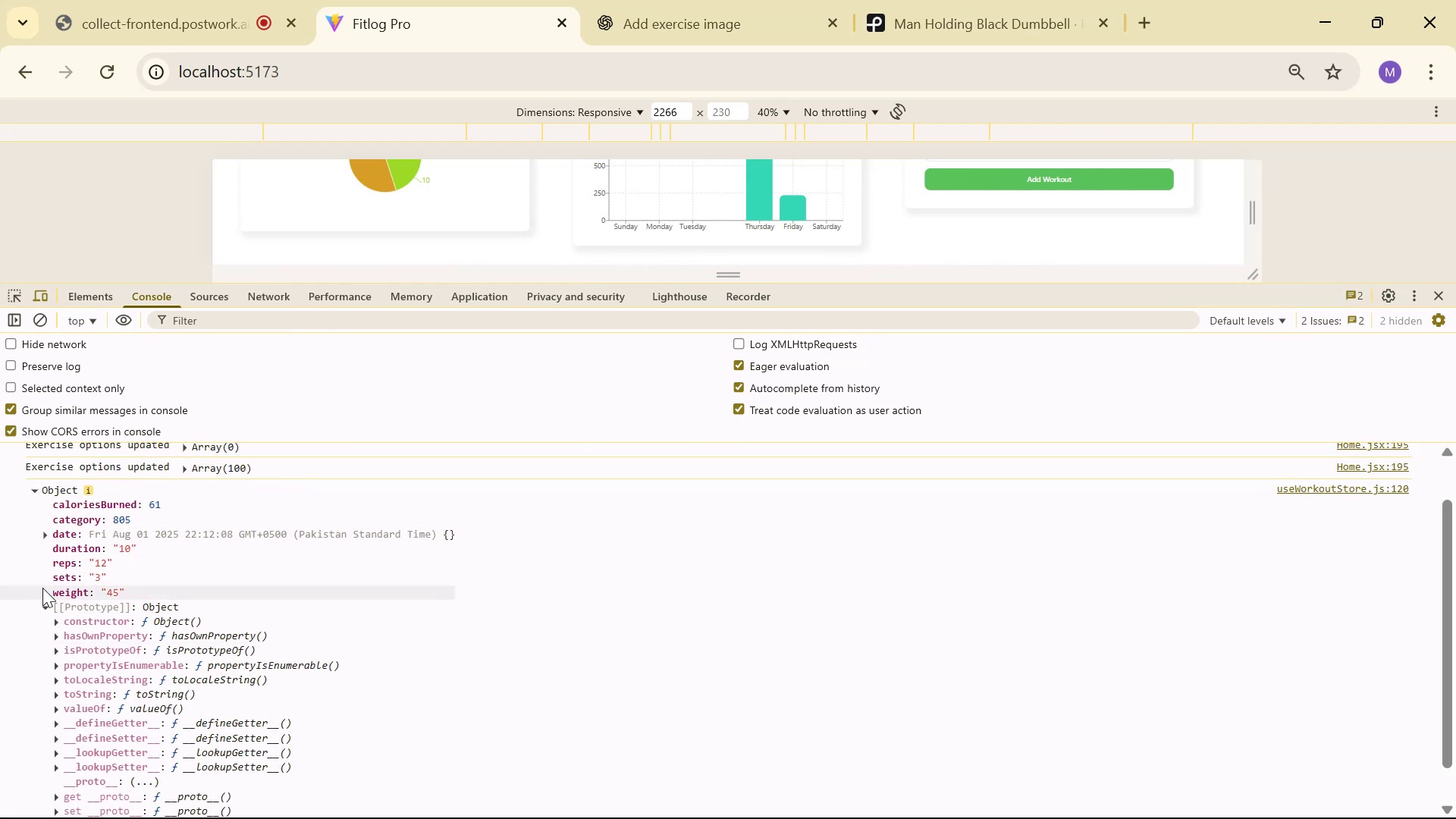 
left_click([46, 606])
 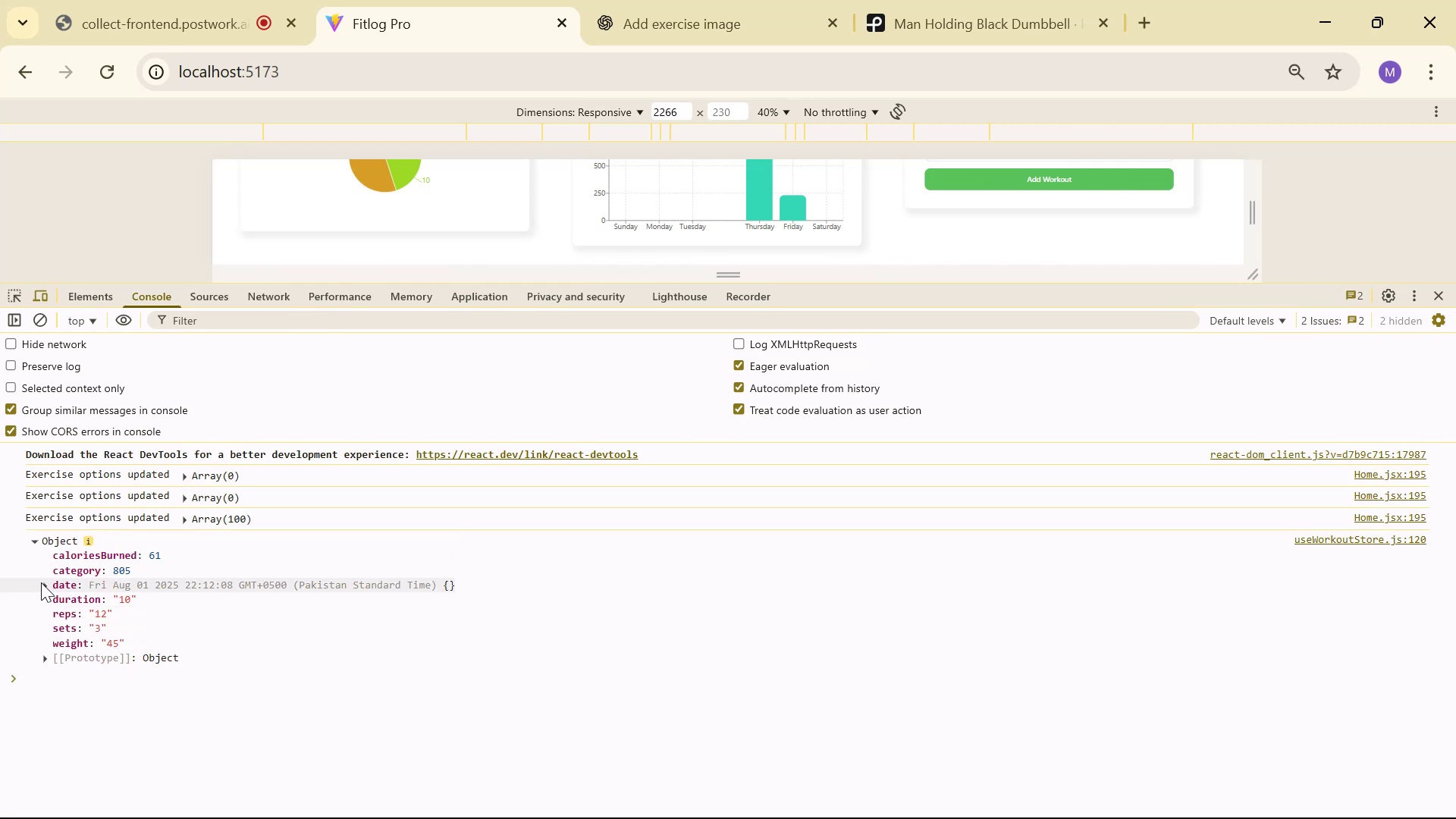 
scroll: coordinate [43, 575], scroll_direction: up, amount: 1.0
 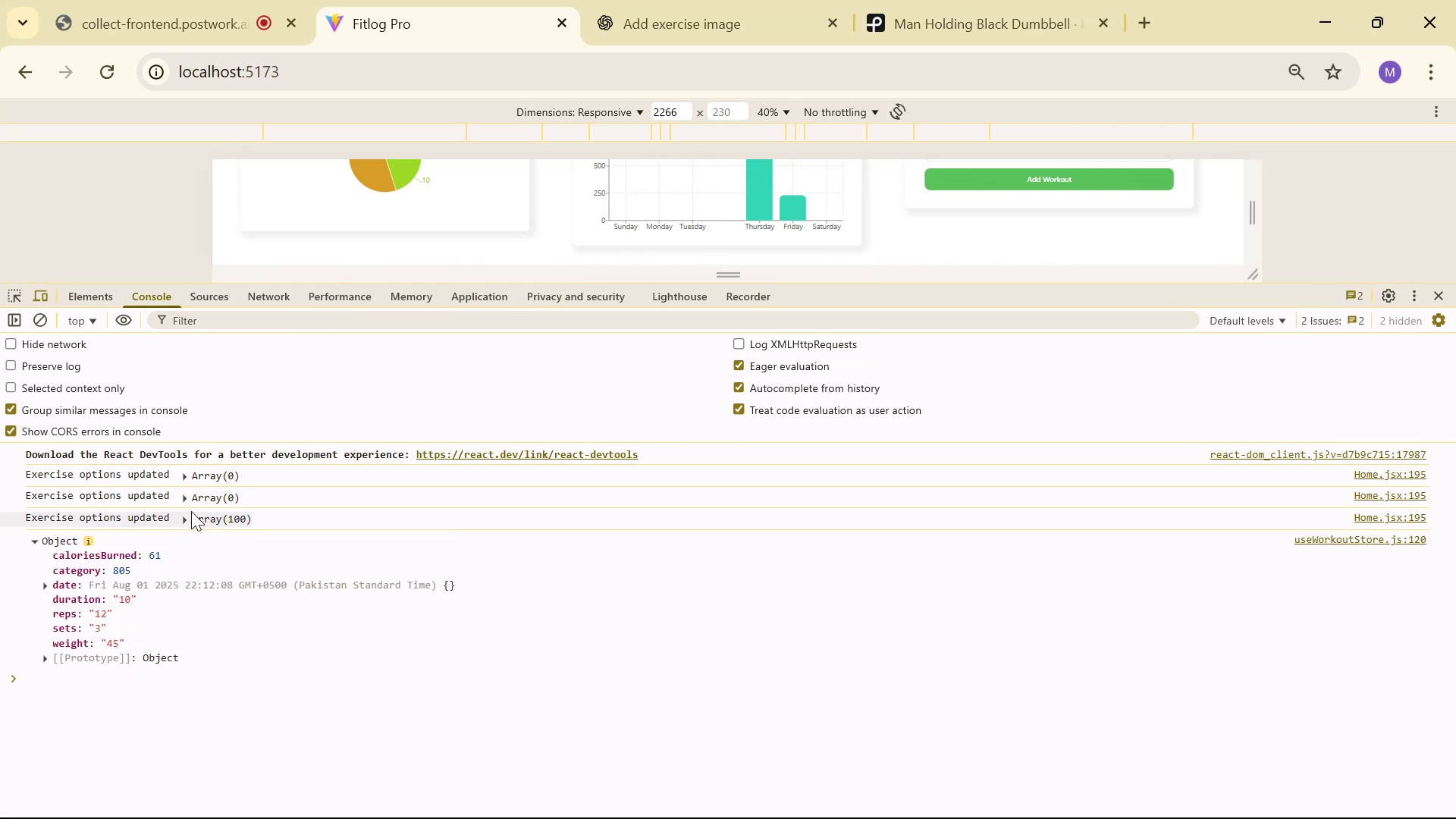 
left_click([189, 514])
 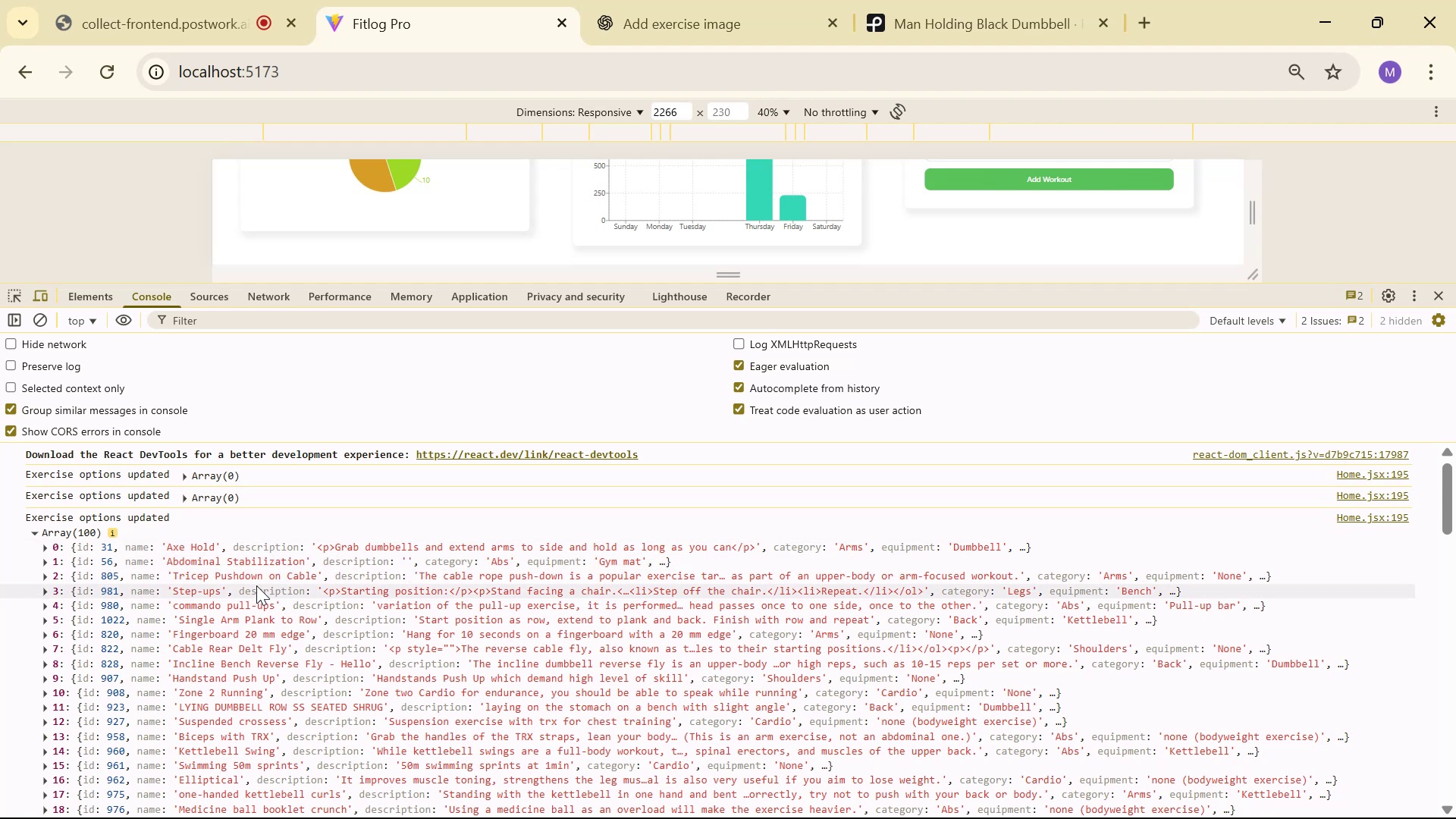 
left_click([46, 591])
 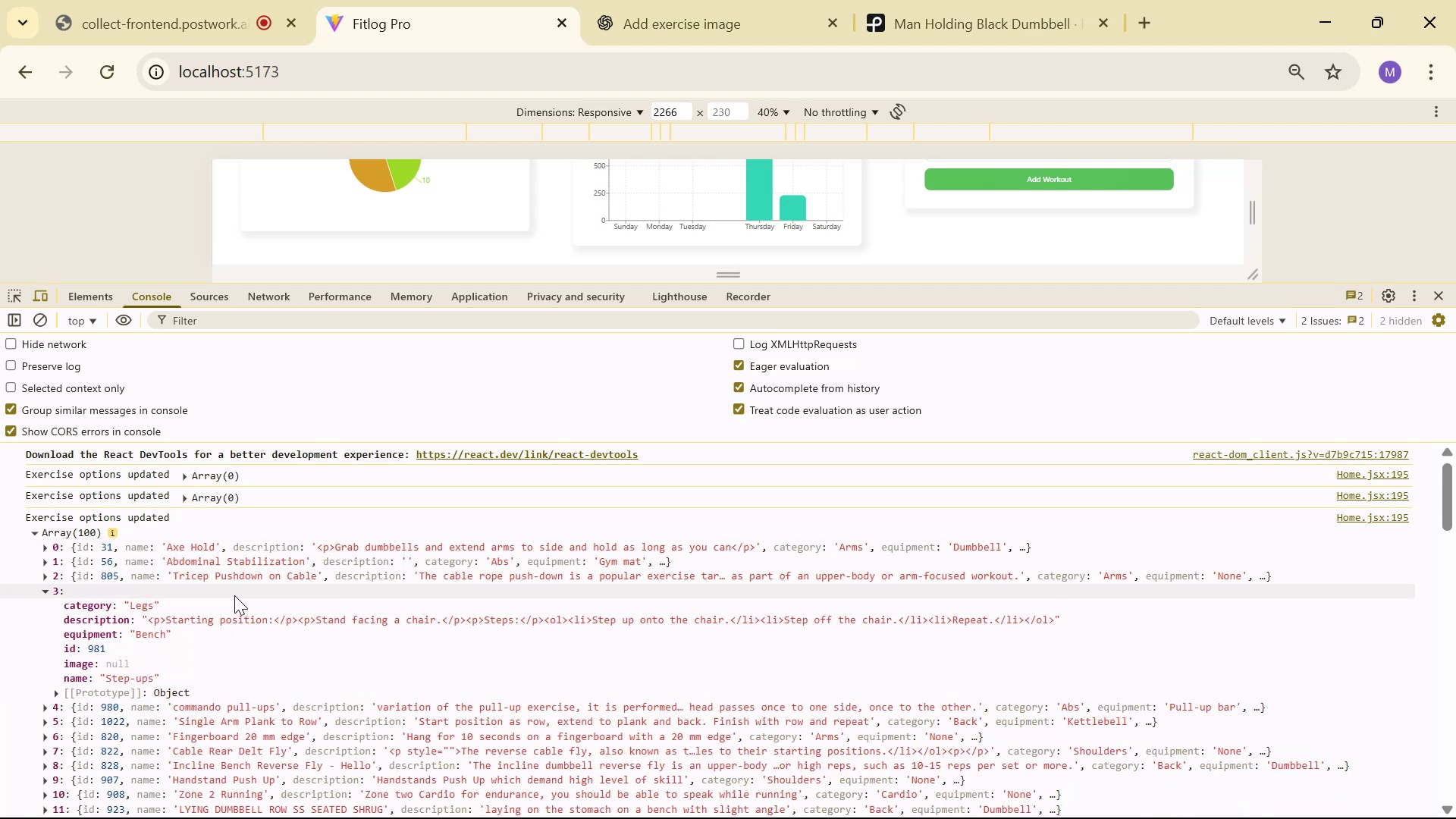 
wait(10.25)
 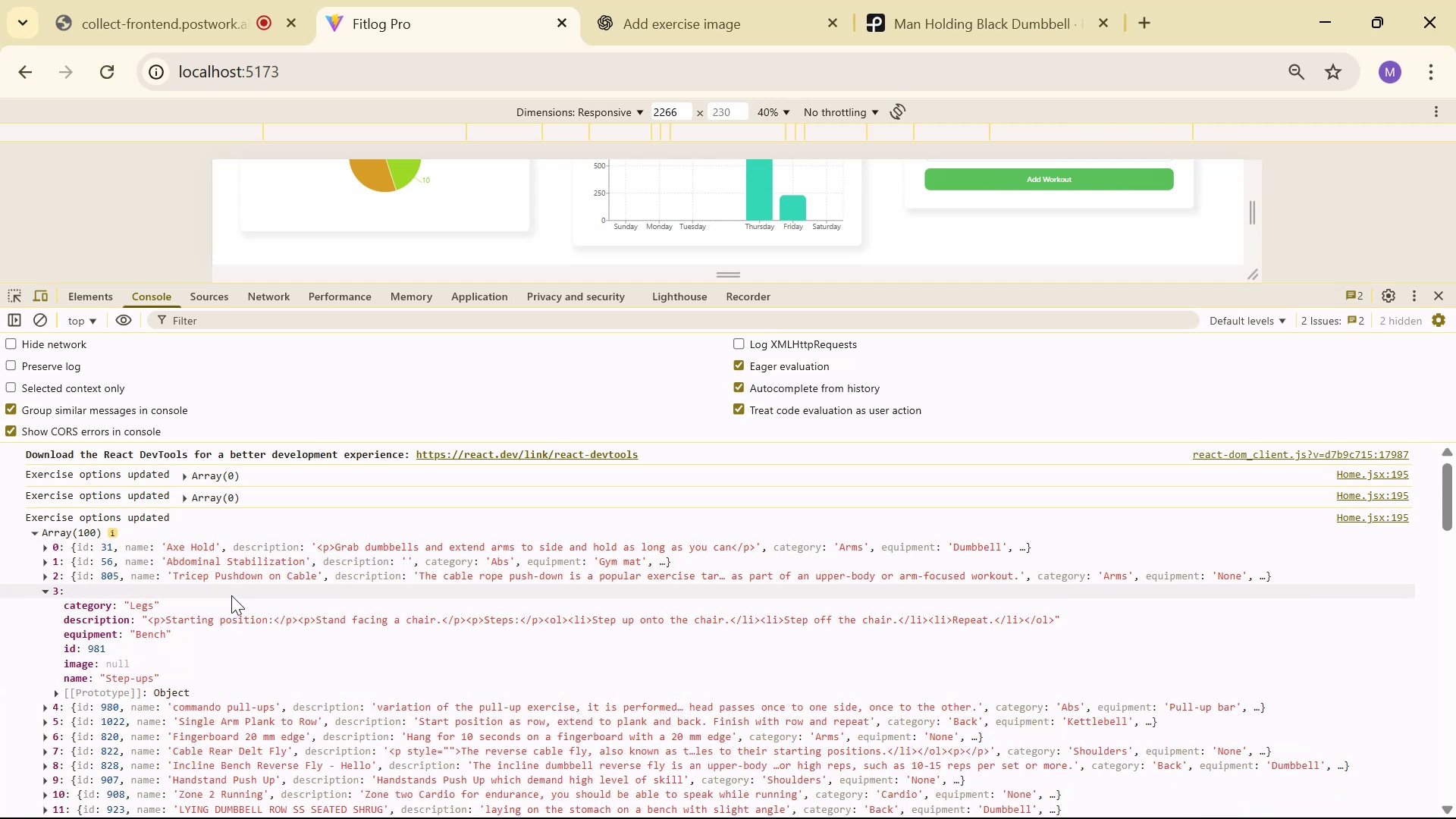 
key(Alt+Tab)
 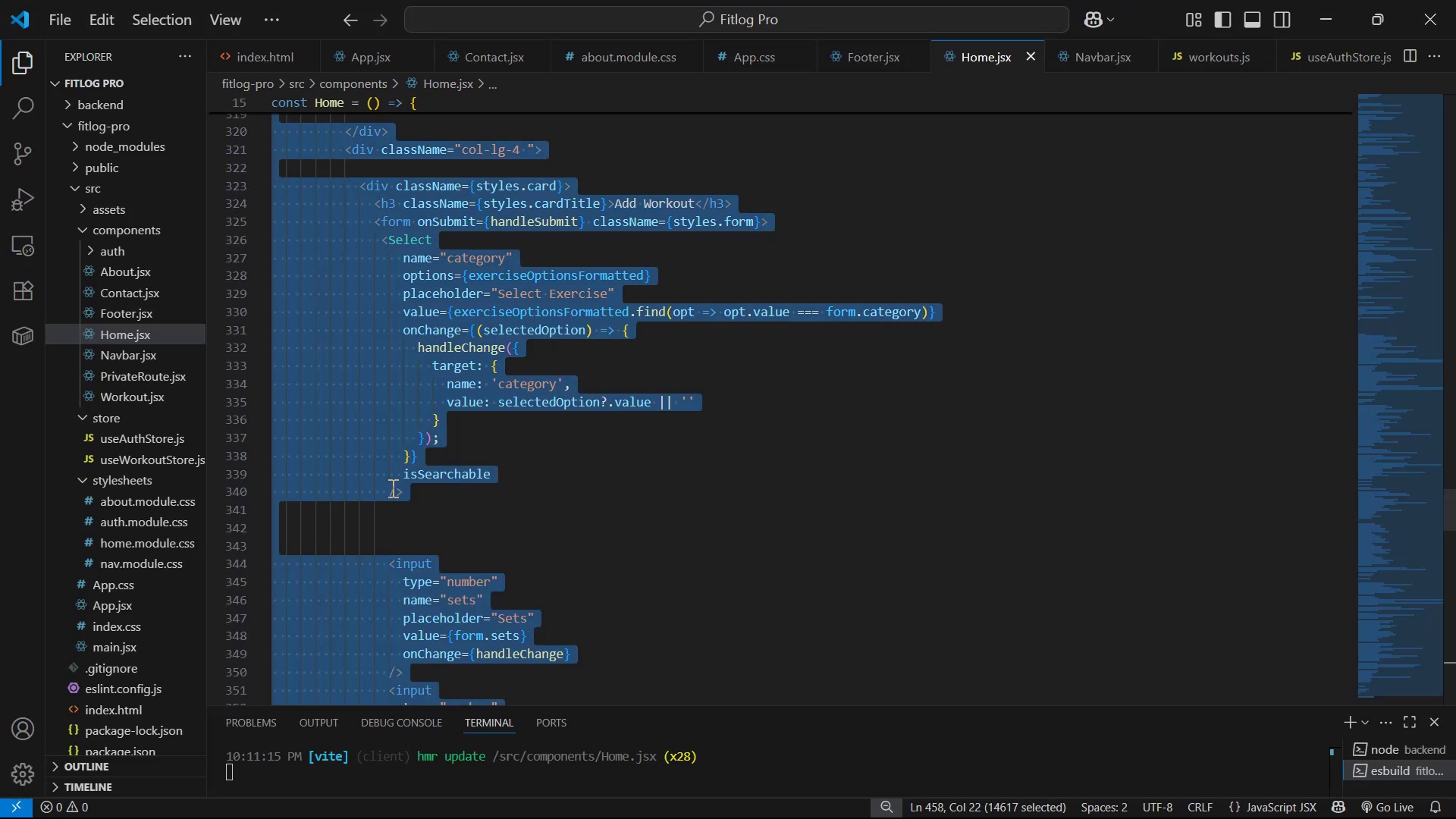 
scroll: coordinate [568, 510], scroll_direction: up, amount: 15.0
 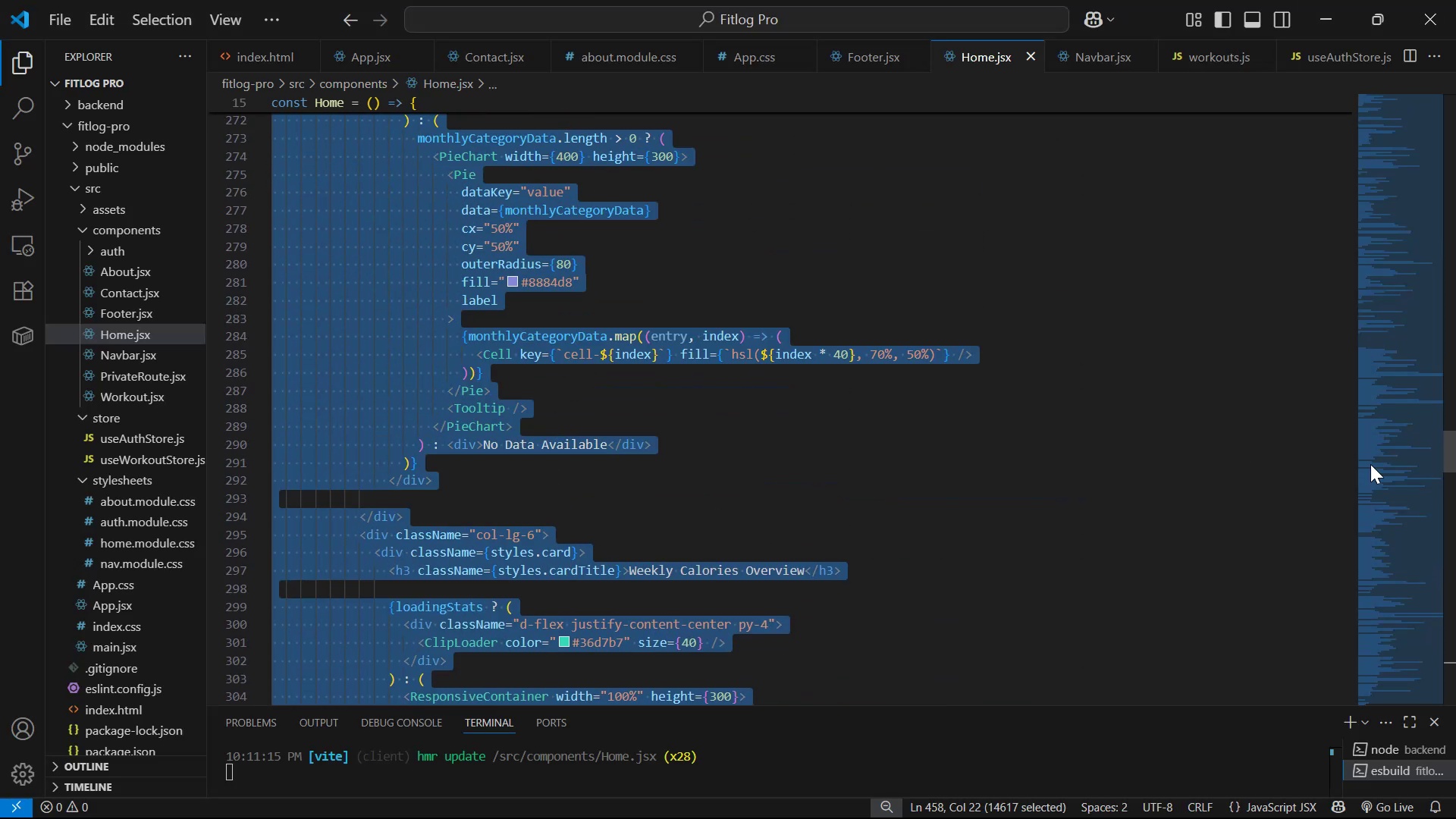 
scroll: coordinate [1326, 443], scroll_direction: down, amount: 15.0
 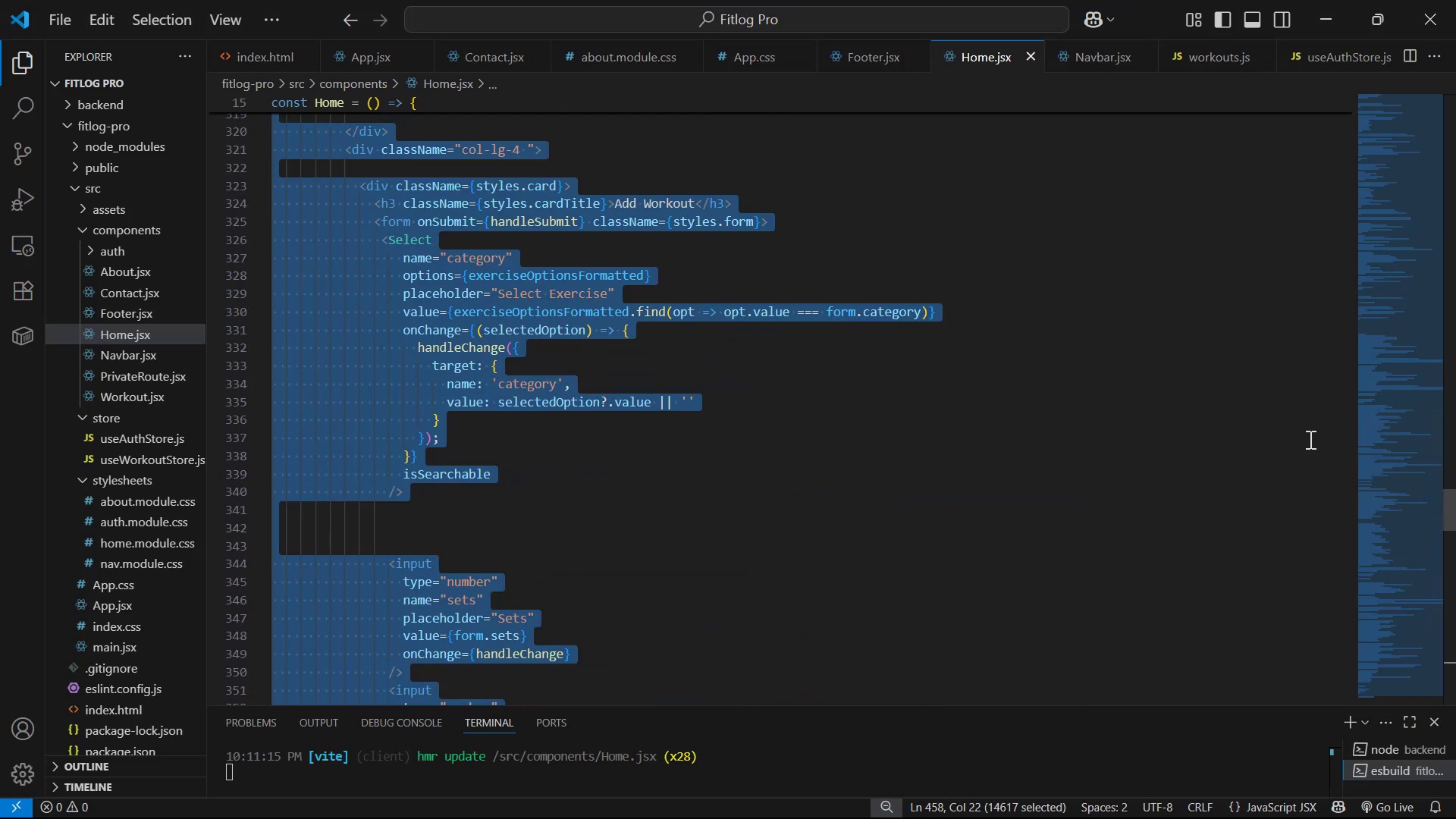 
key(Control+C)
 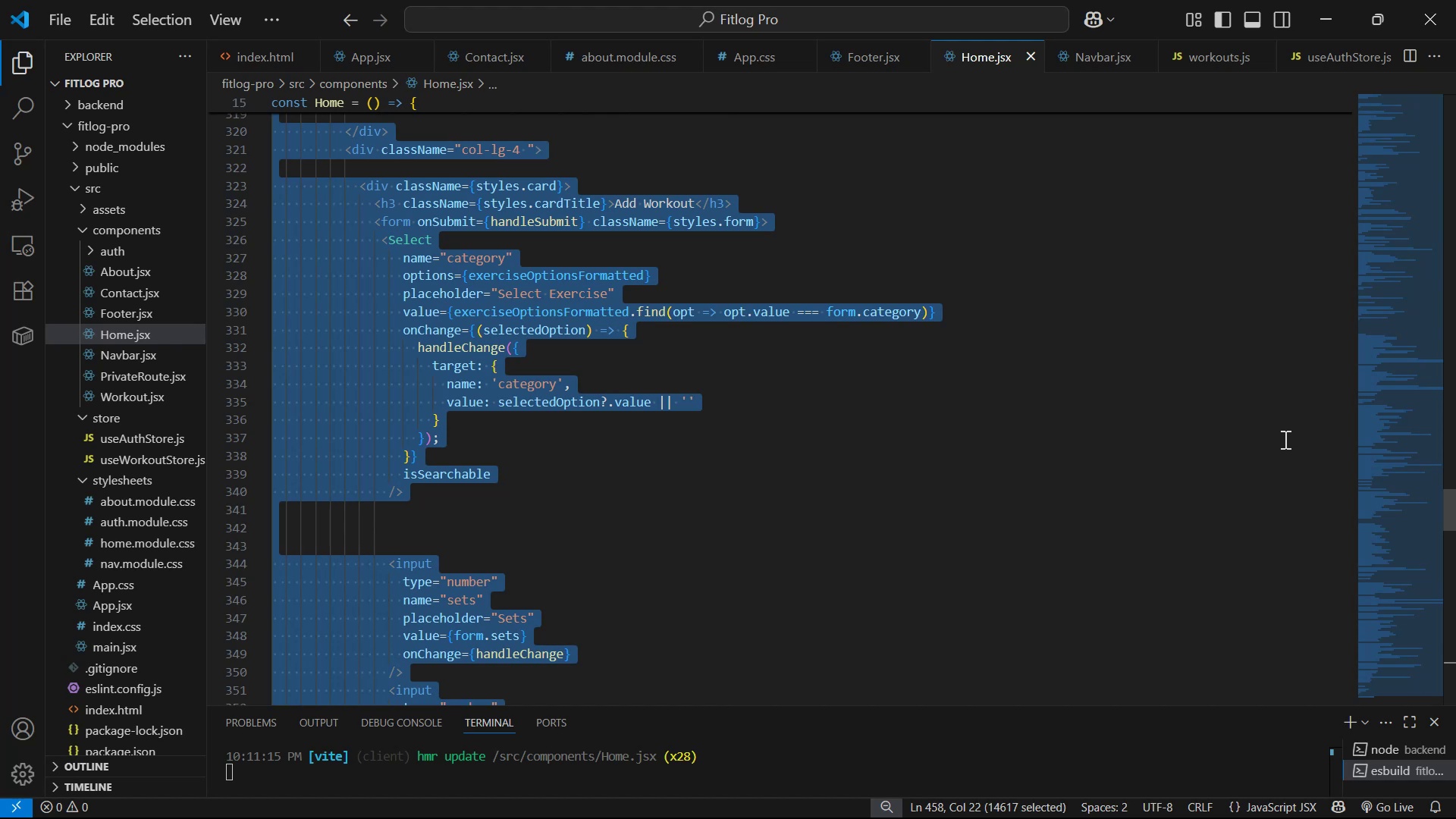 
key(Control+C)
 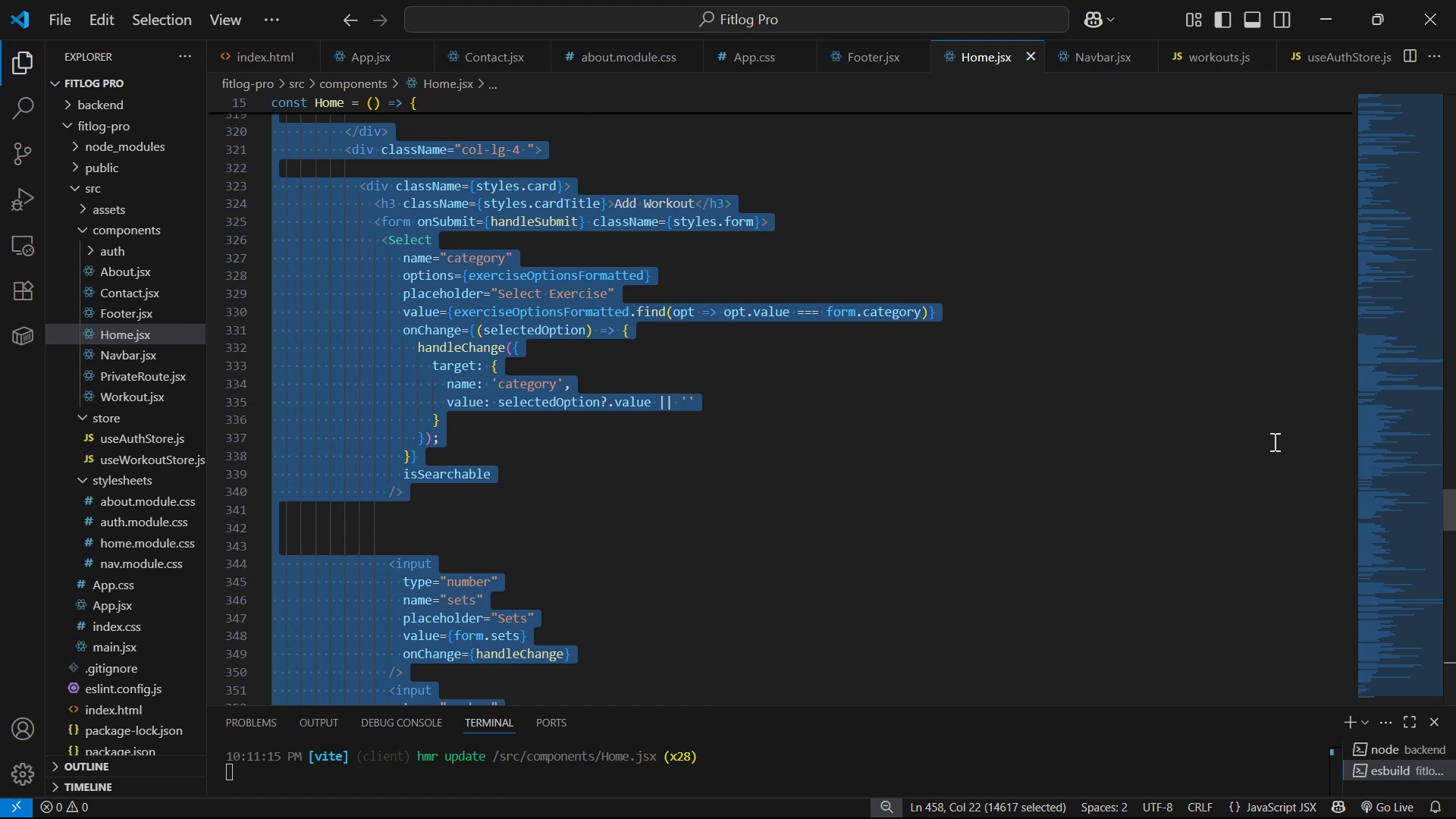 
key(Alt+Tab)
 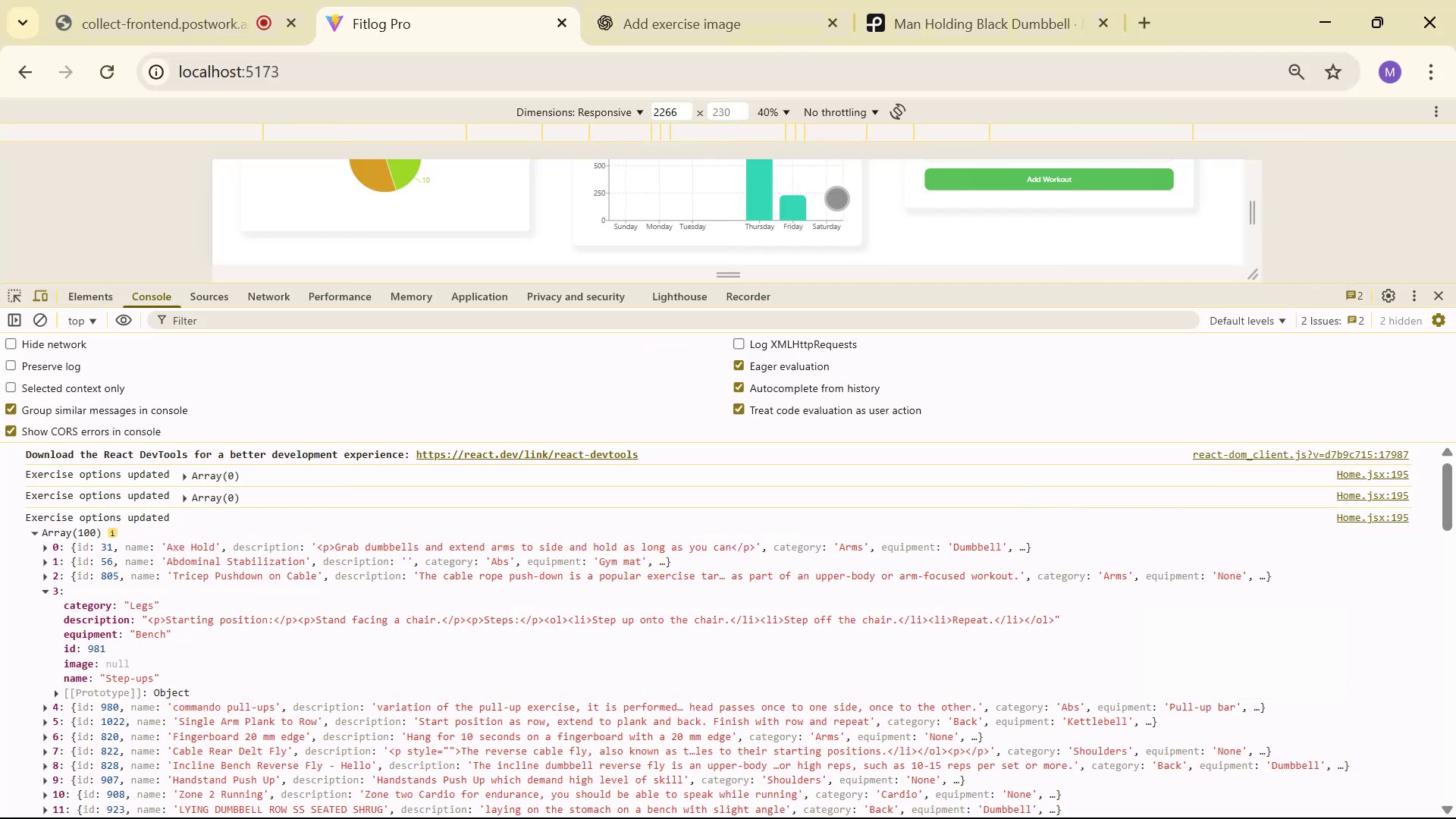 
left_click([758, 0])
 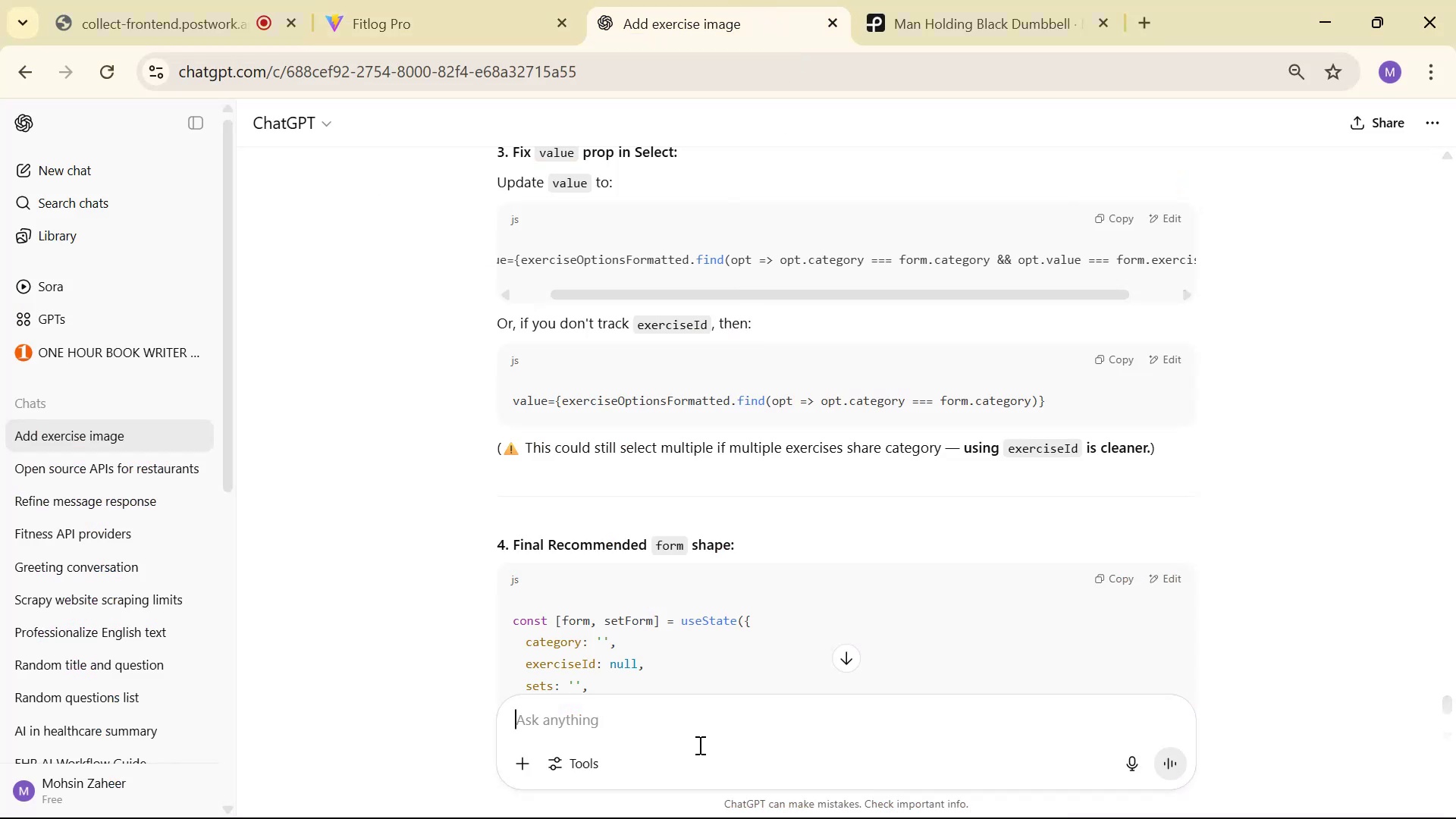 
type(why the d)
key(Backspace)
type(i)
key(Backspace)
type(categr)
key(Backspace)
type(o)
key(Backspace)
type( exerci)
key(Backspace)
type(se )
key(Backspace)
key(Backspace)
key(Backspace)
type(ise )
key(Backspace)
type(Id is save in the db instead of category name: )
 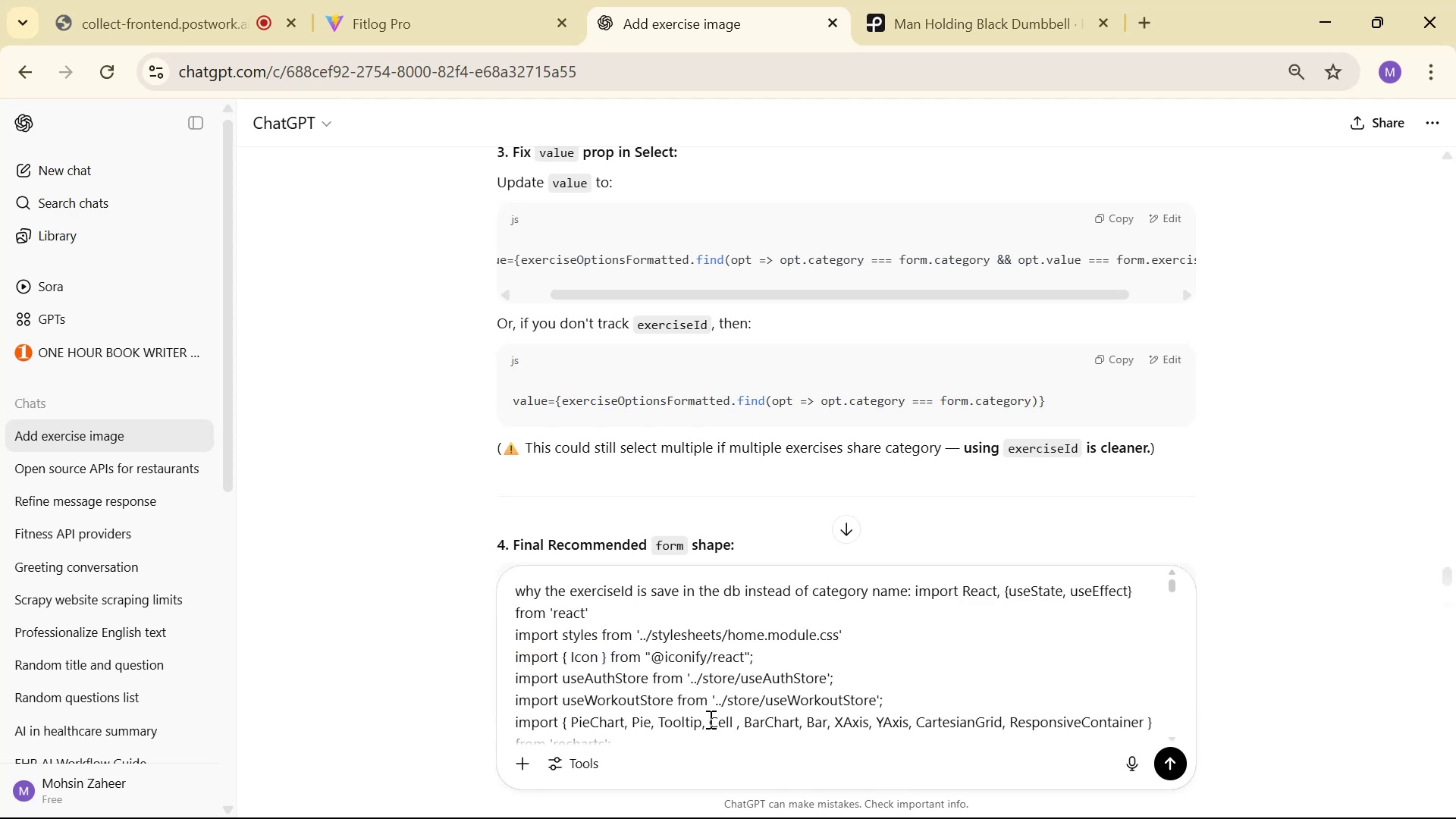 
key(Control+V)
 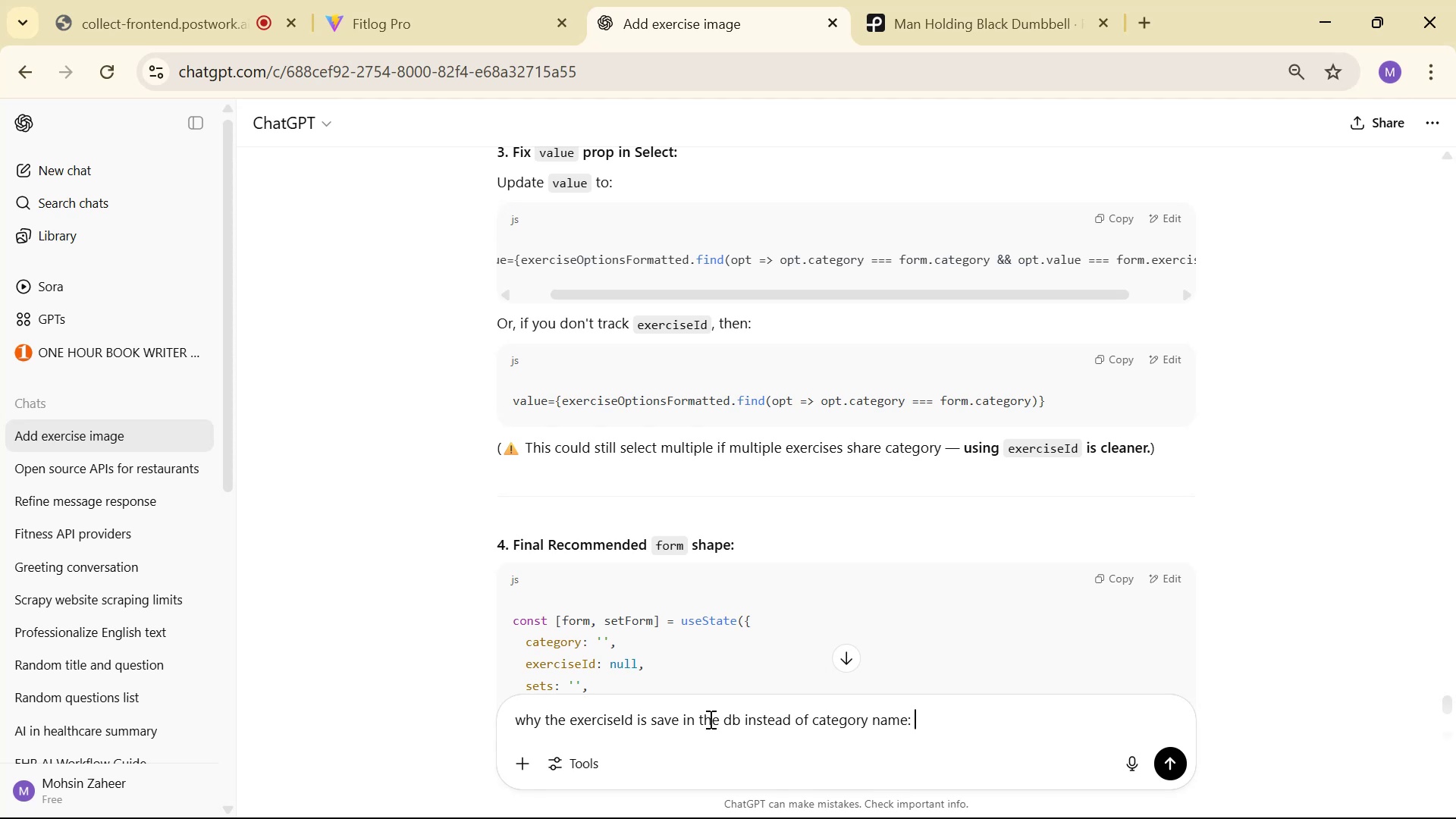 
key(Enter)
 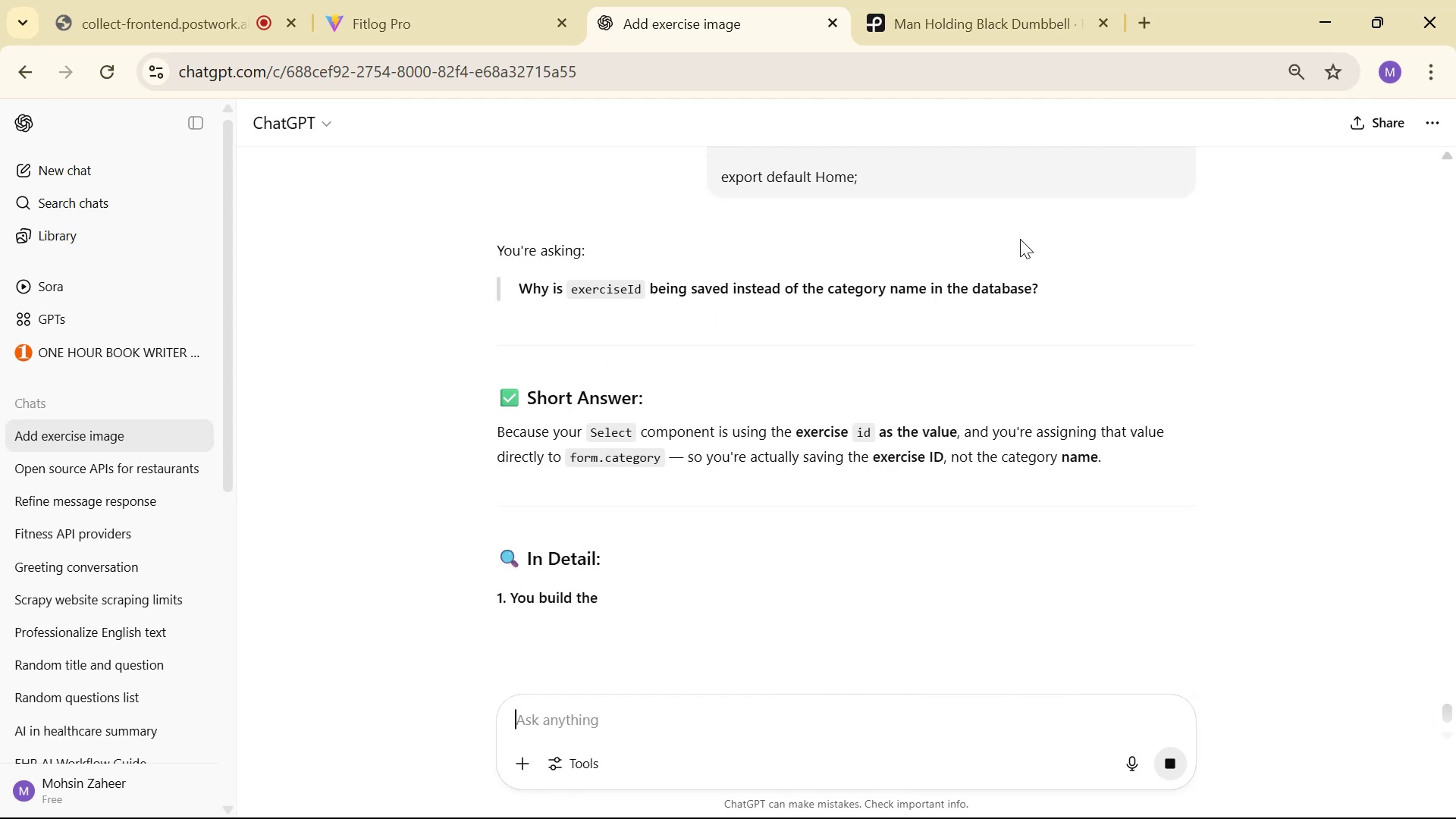 
wait(6.22)
 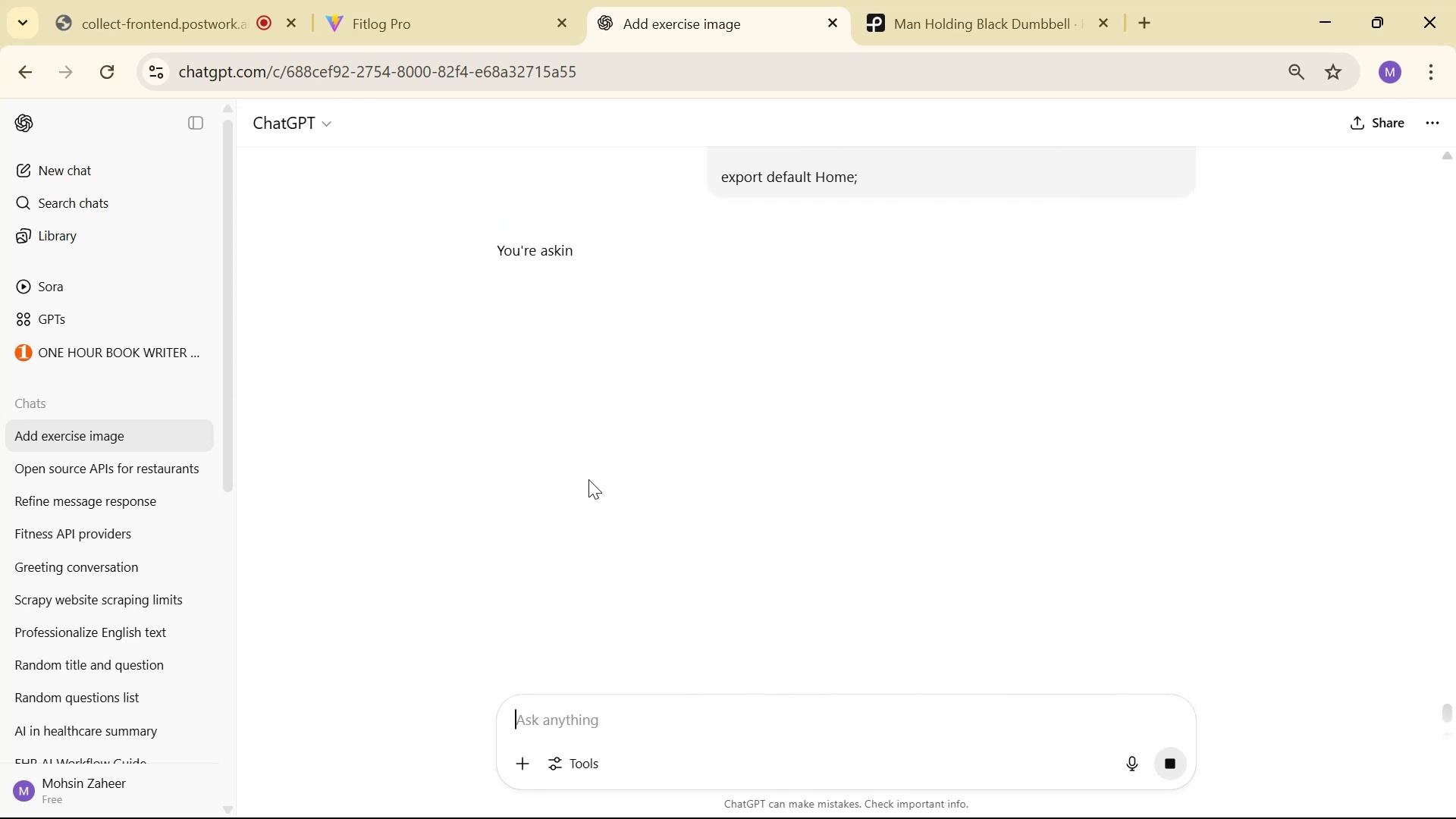 
scroll: coordinate [1000, 256], scroll_direction: down, amount: 7.0
 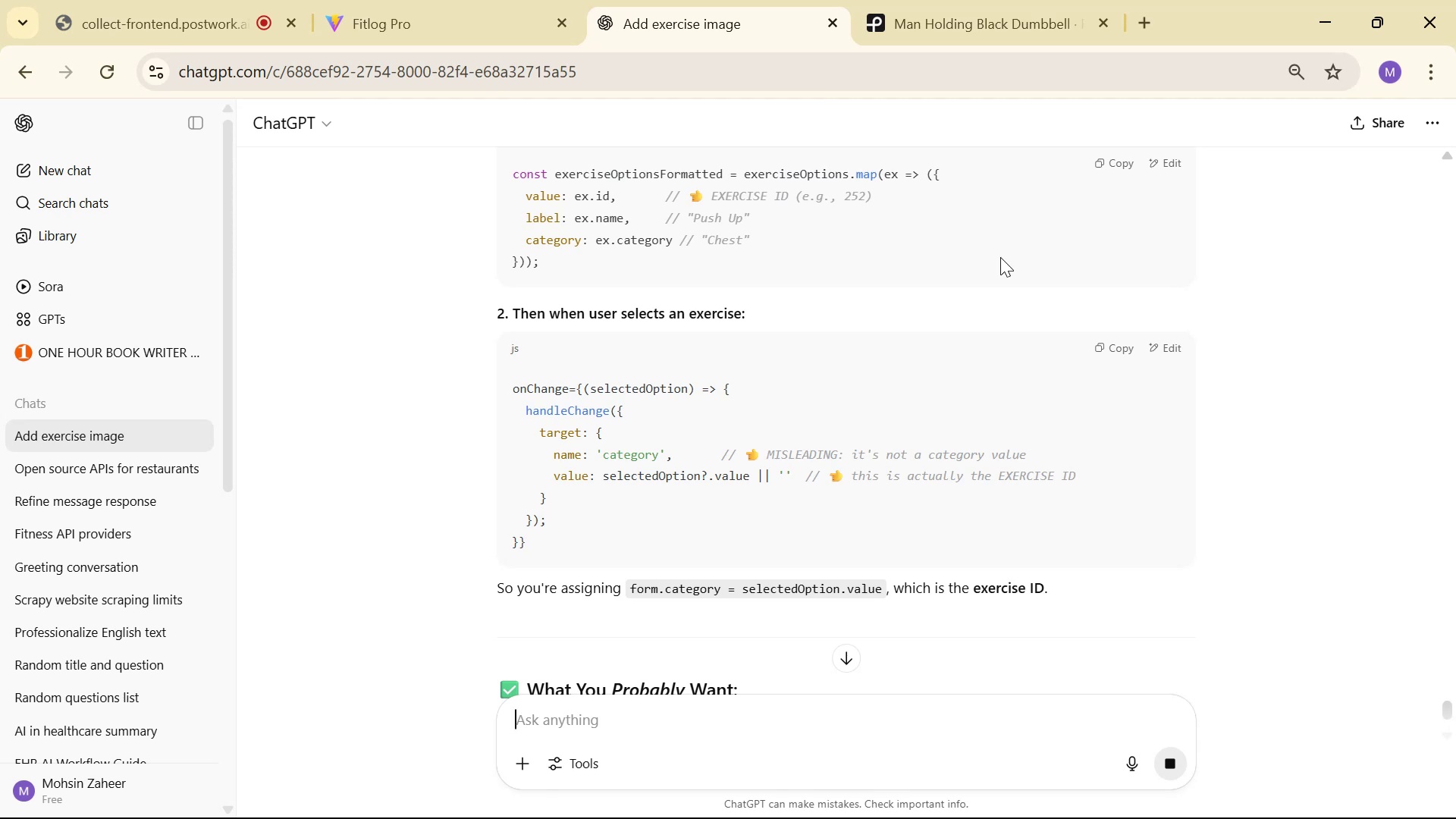 
scroll: coordinate [997, 259], scroll_direction: down, amount: 3.0
 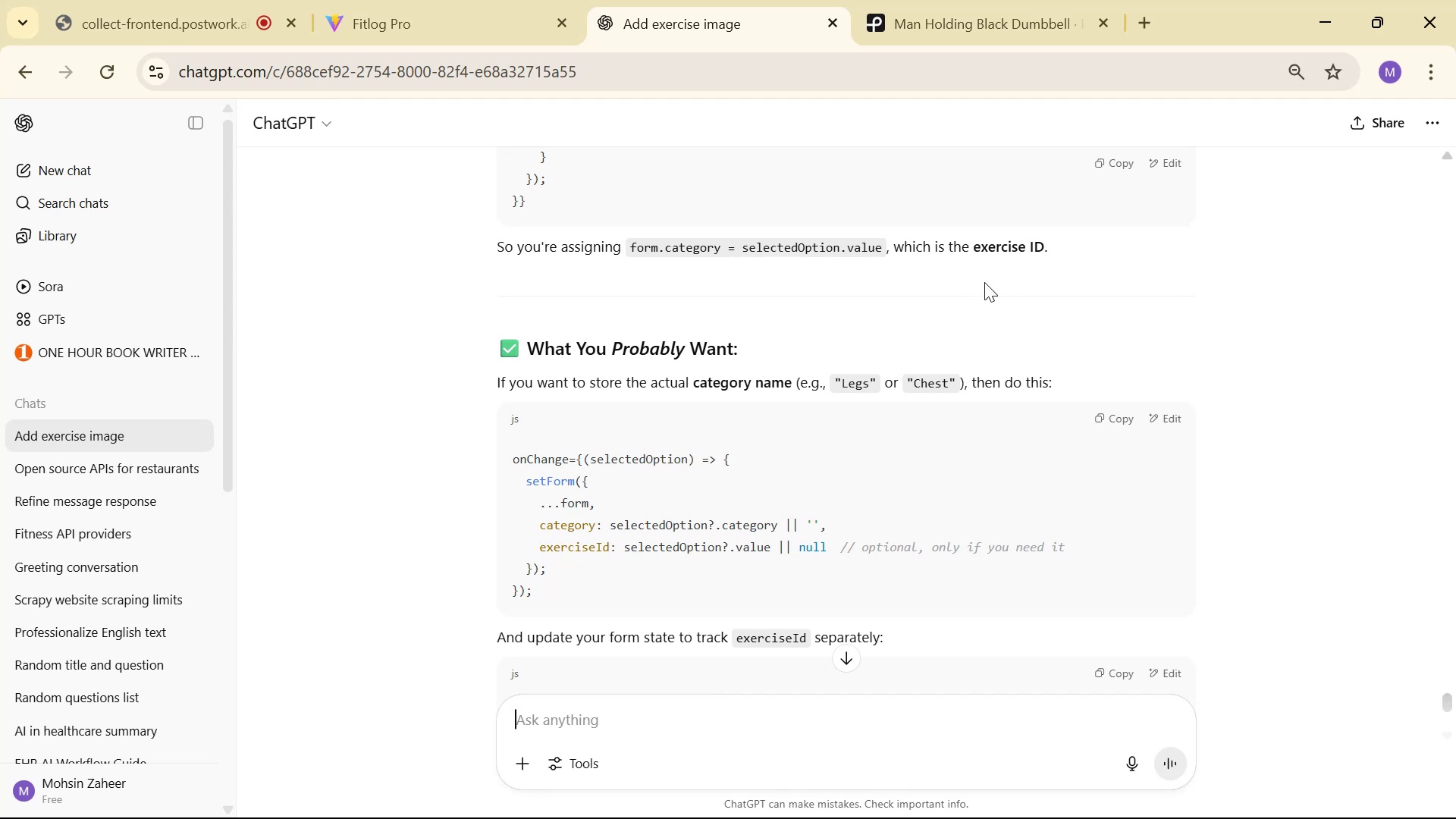 
wait(14.3)
 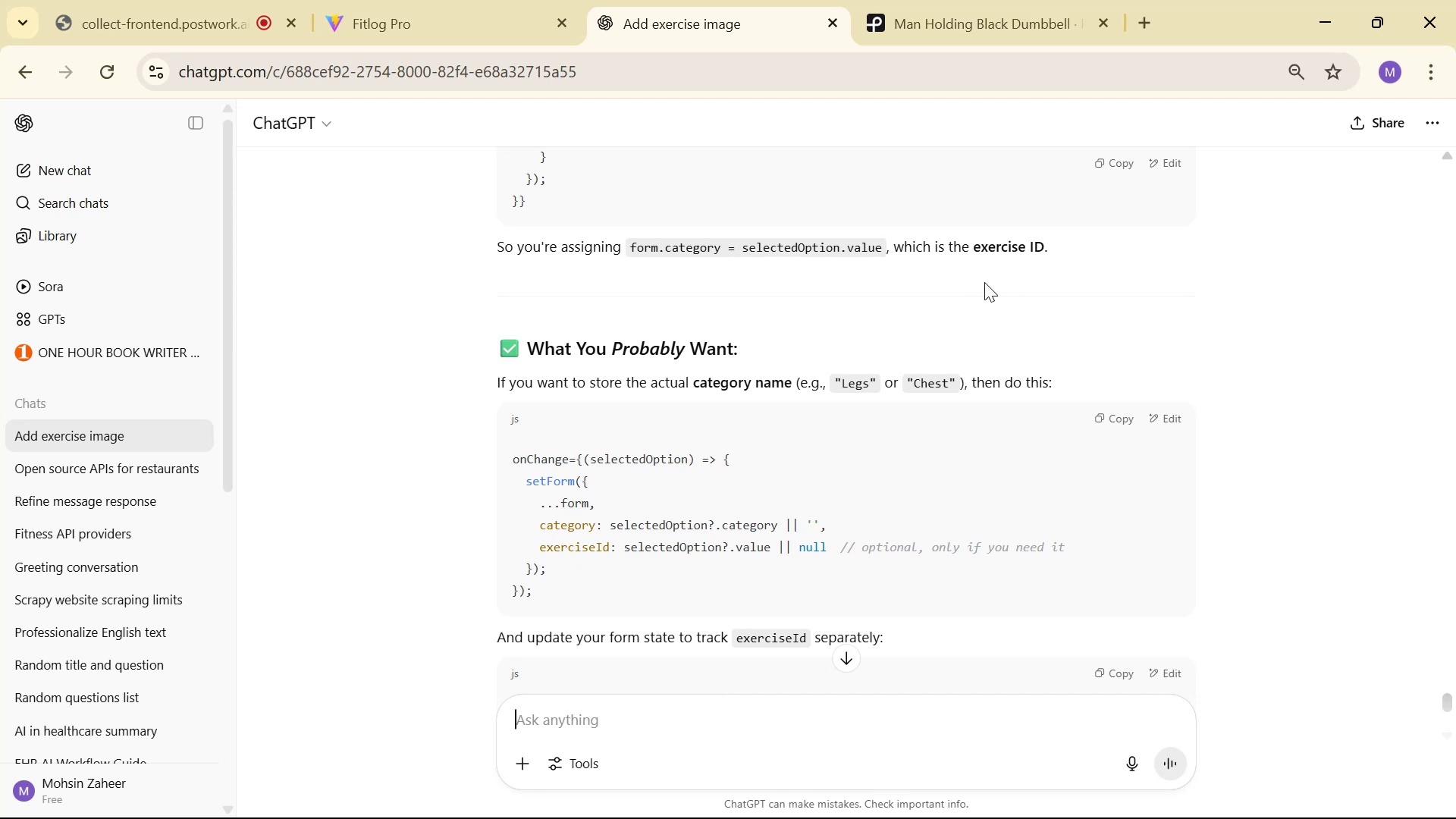 
scroll: coordinate [979, 321], scroll_direction: down, amount: 6.0
 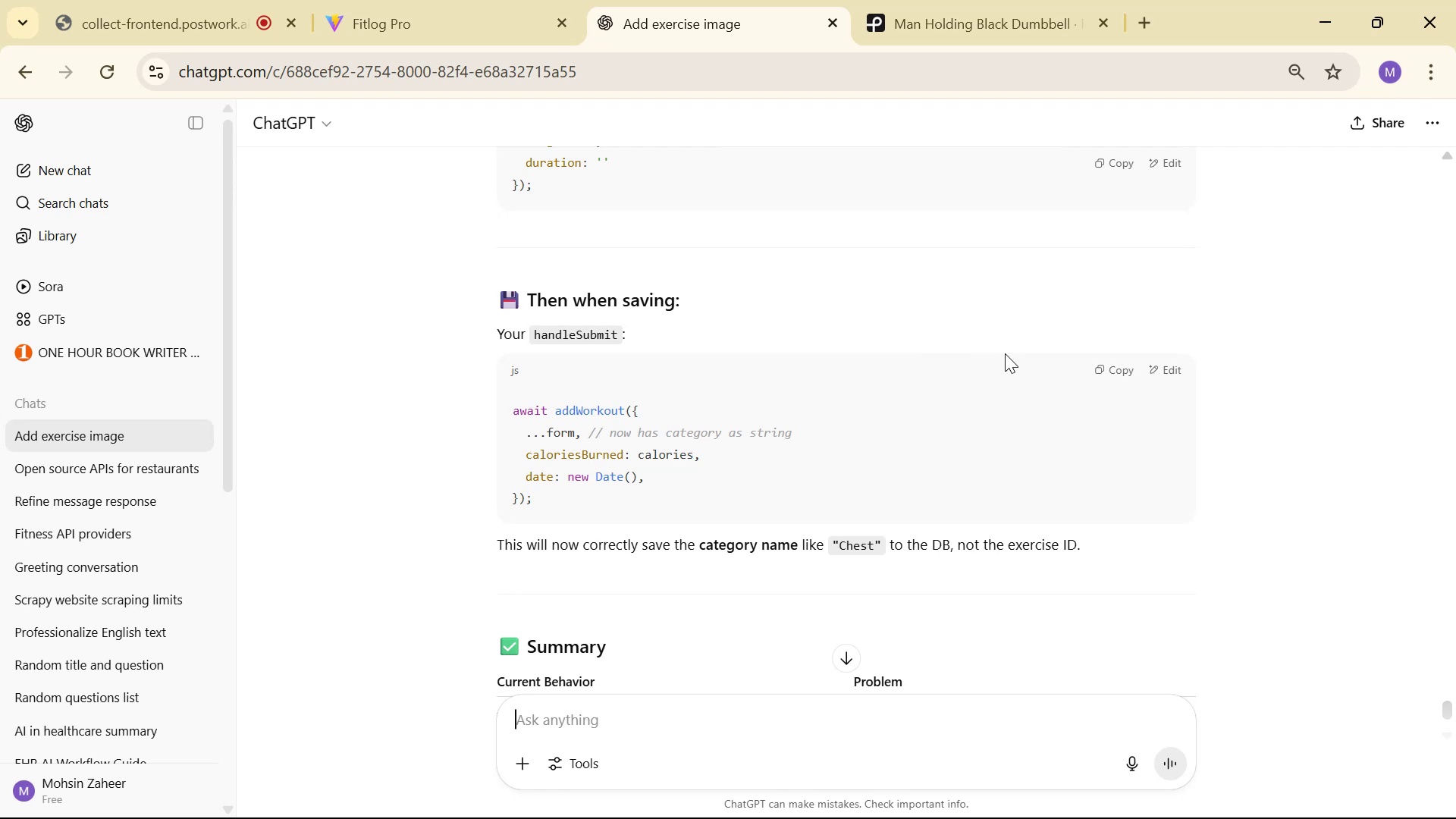 
scroll: coordinate [997, 349], scroll_direction: up, amount: 8.0
 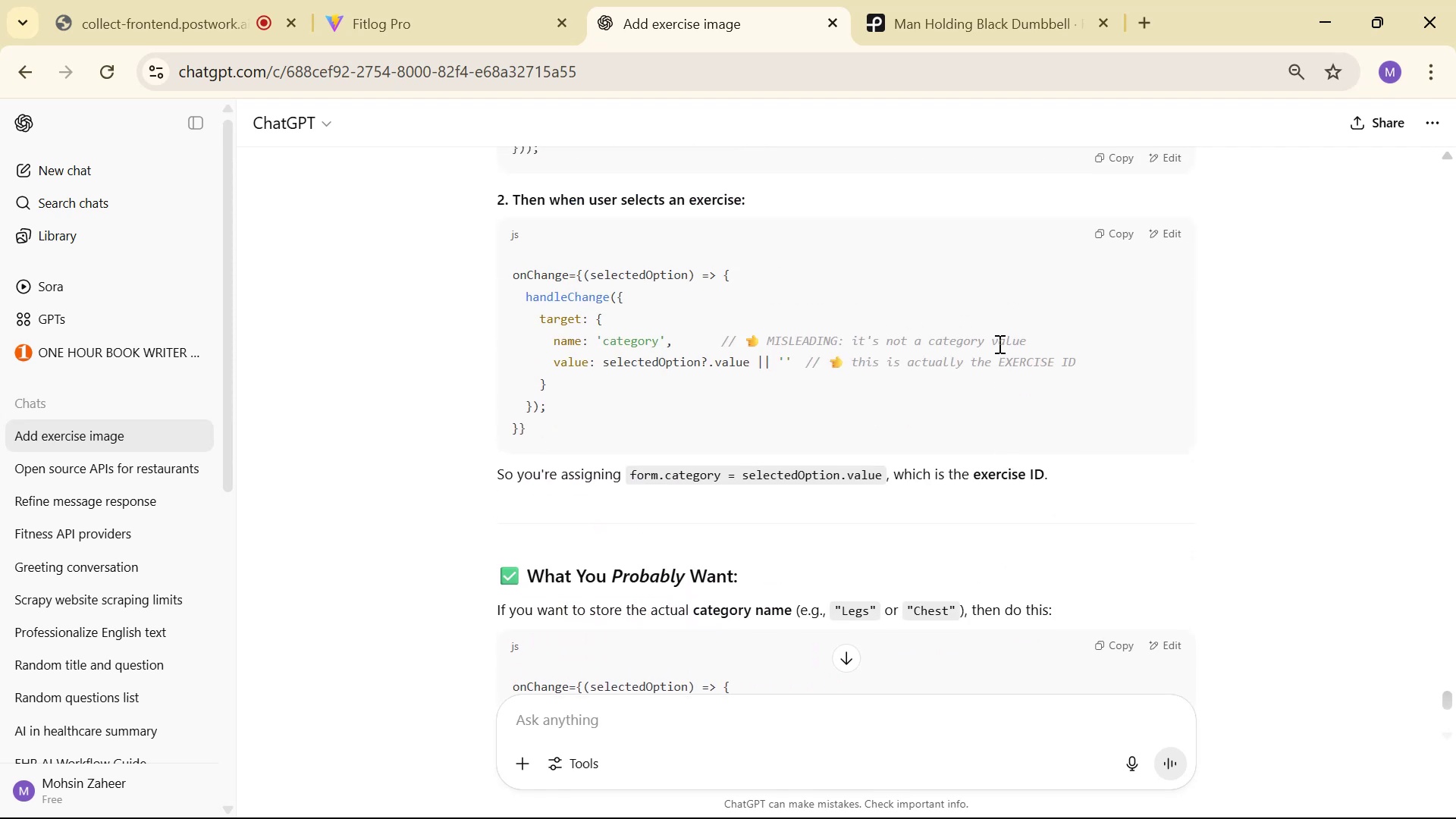 
scroll: coordinate [998, 344], scroll_direction: down, amount: 2.0
 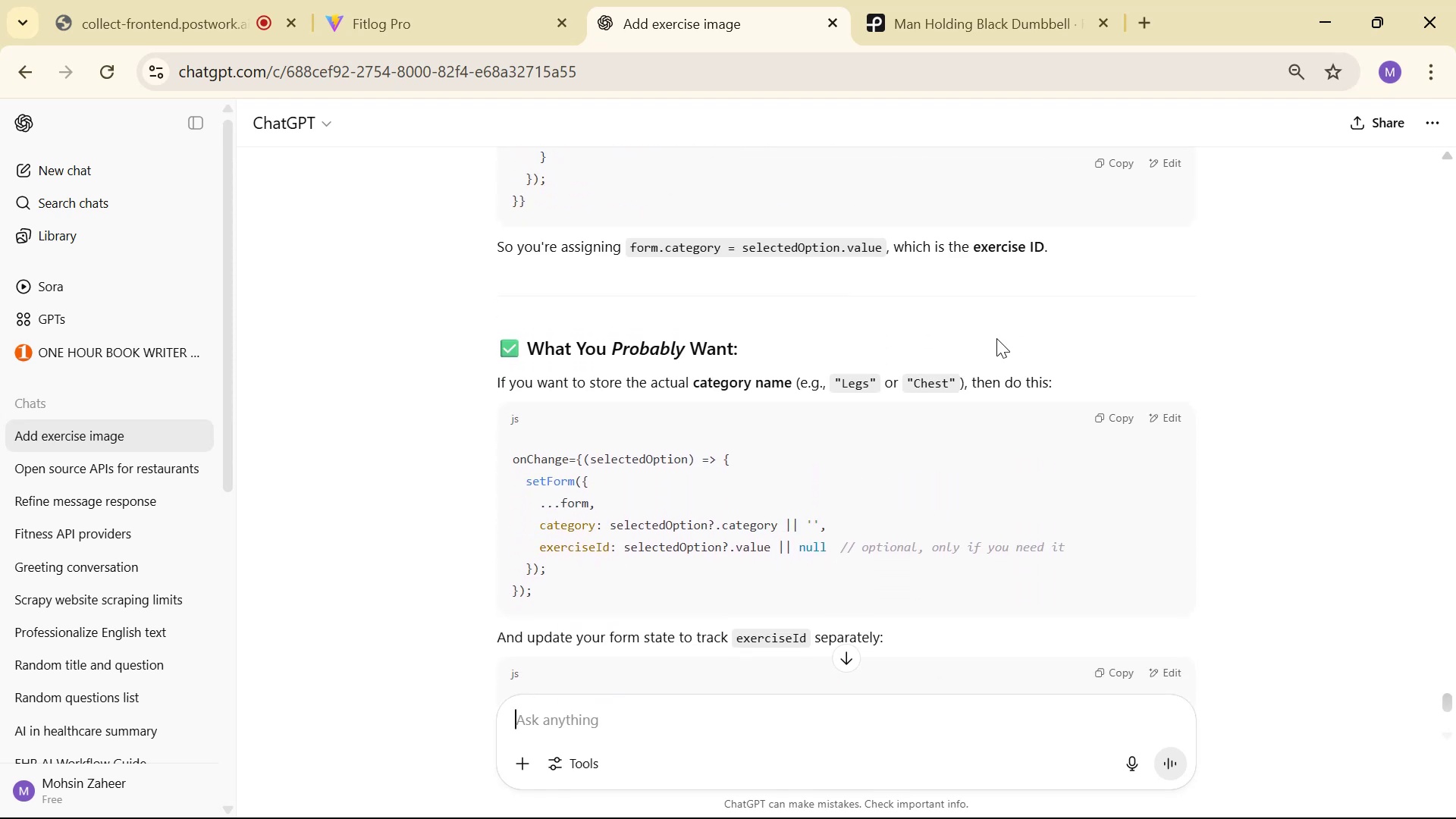 
wait(8.89)
 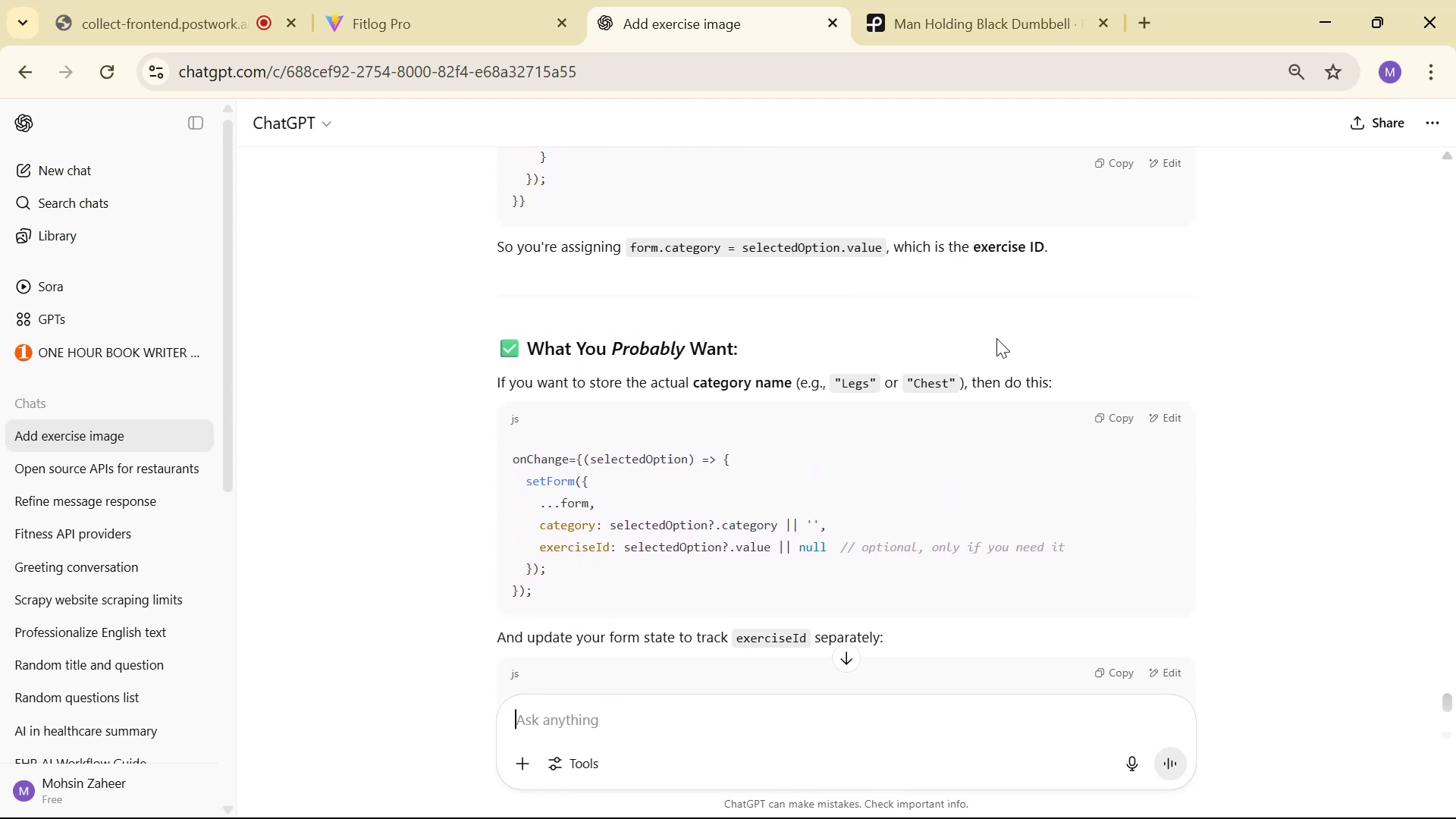 
scroll: coordinate [1060, 591], scroll_direction: down, amount: 5.0
 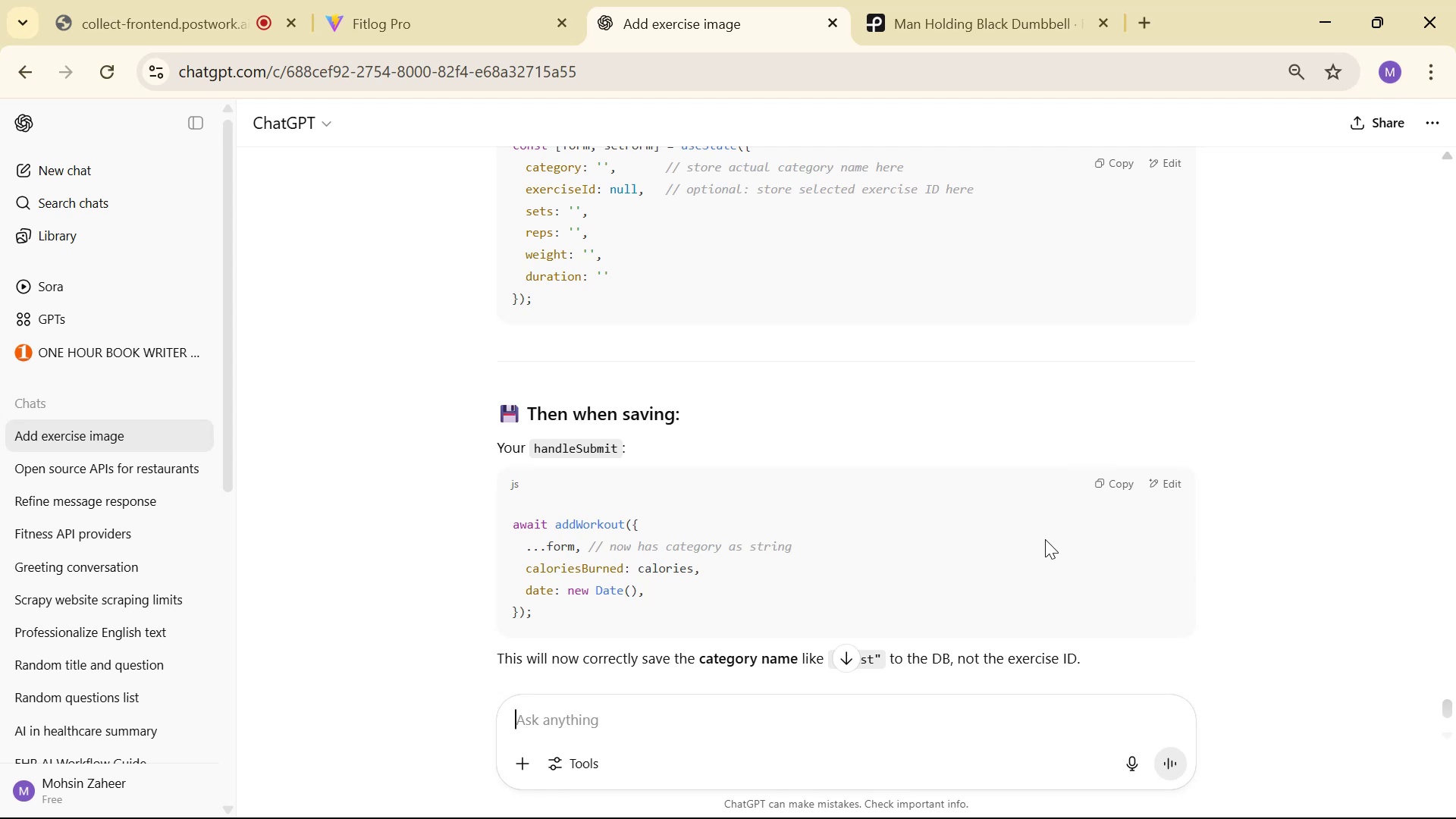 
wait(5.7)
 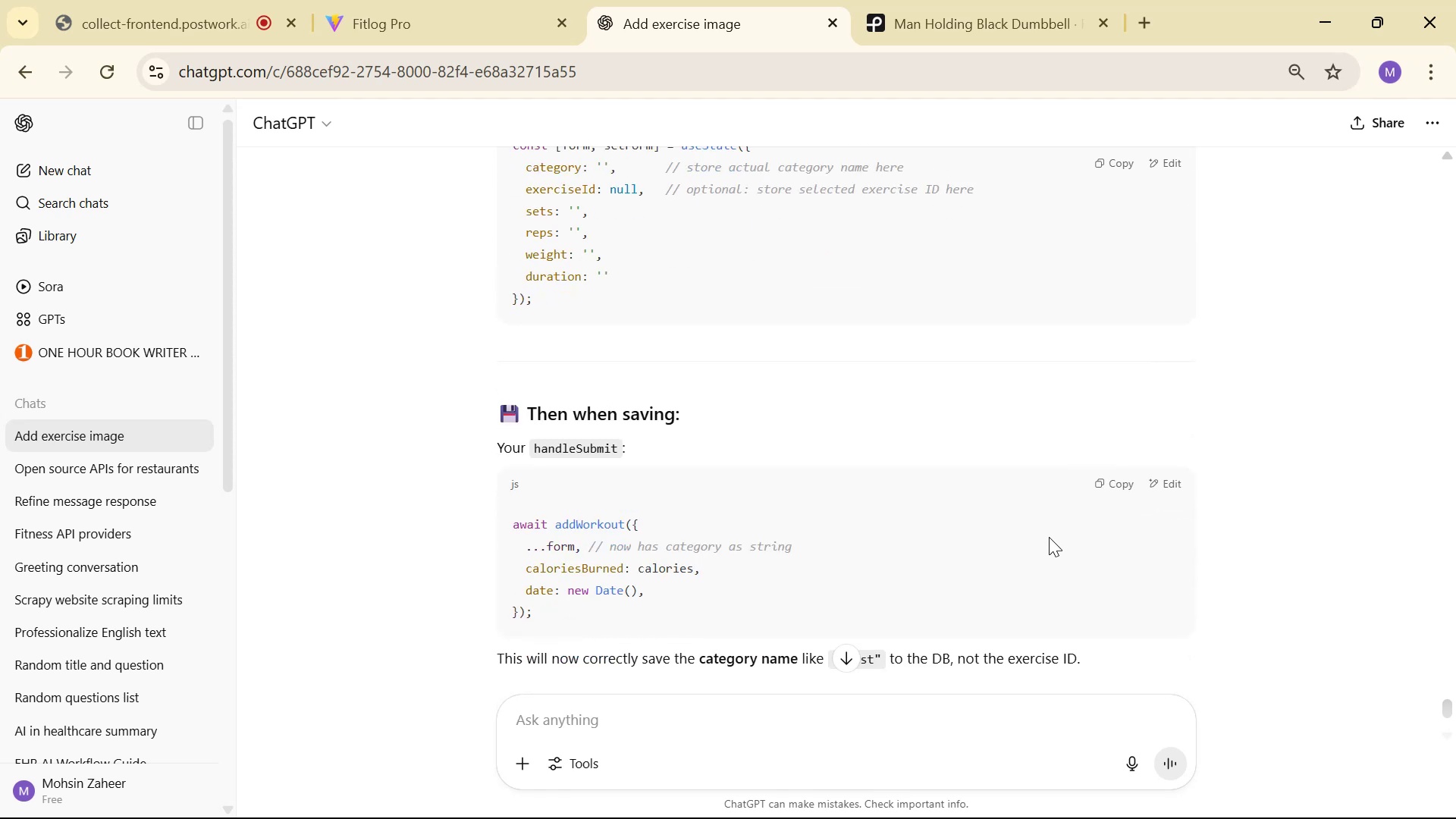 
scroll: coordinate [1040, 494], scroll_direction: down, amount: 3.0
 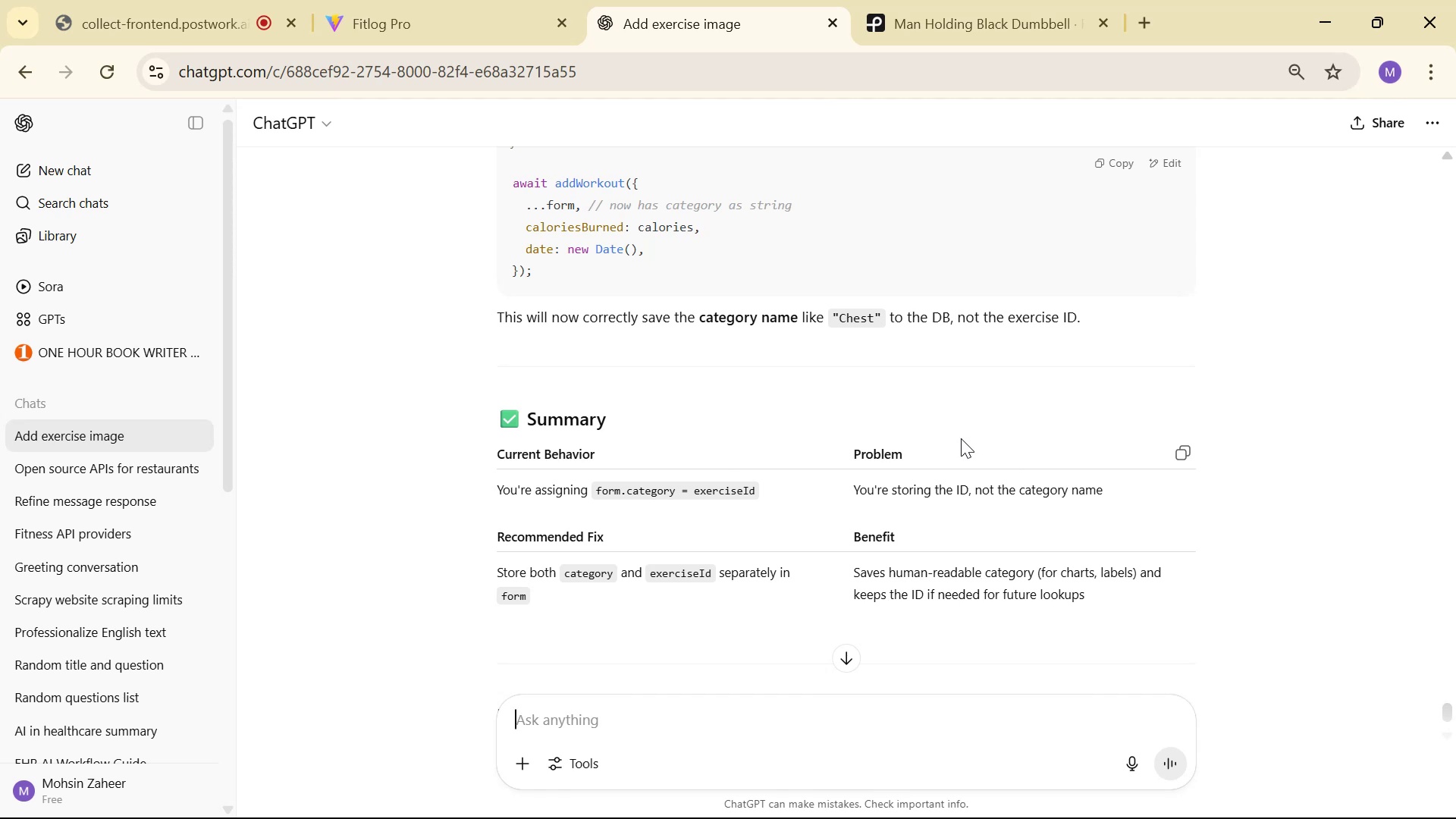 
wait(7.69)
 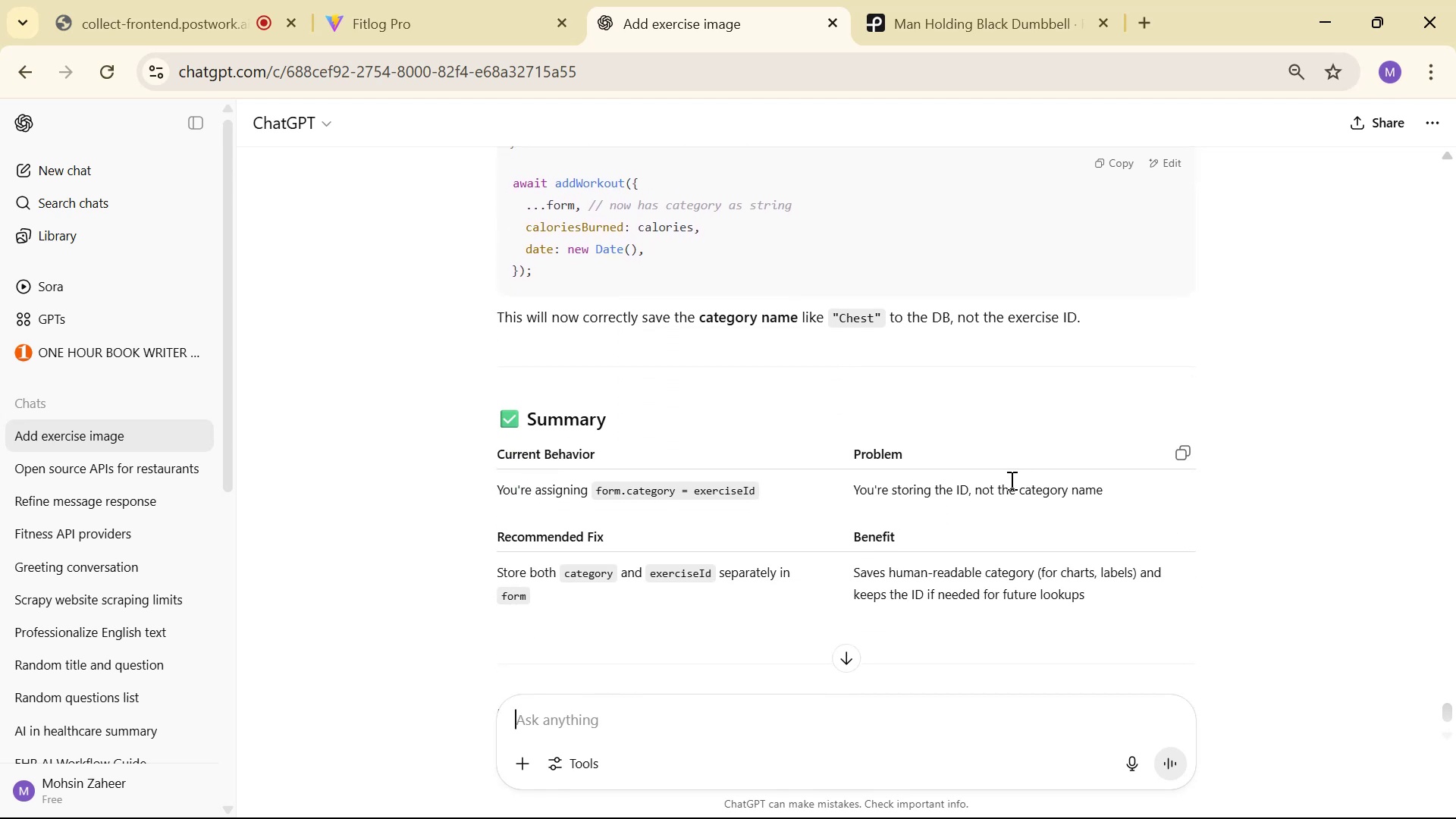 
scroll: coordinate [1034, 504], scroll_direction: up, amount: 6.0
 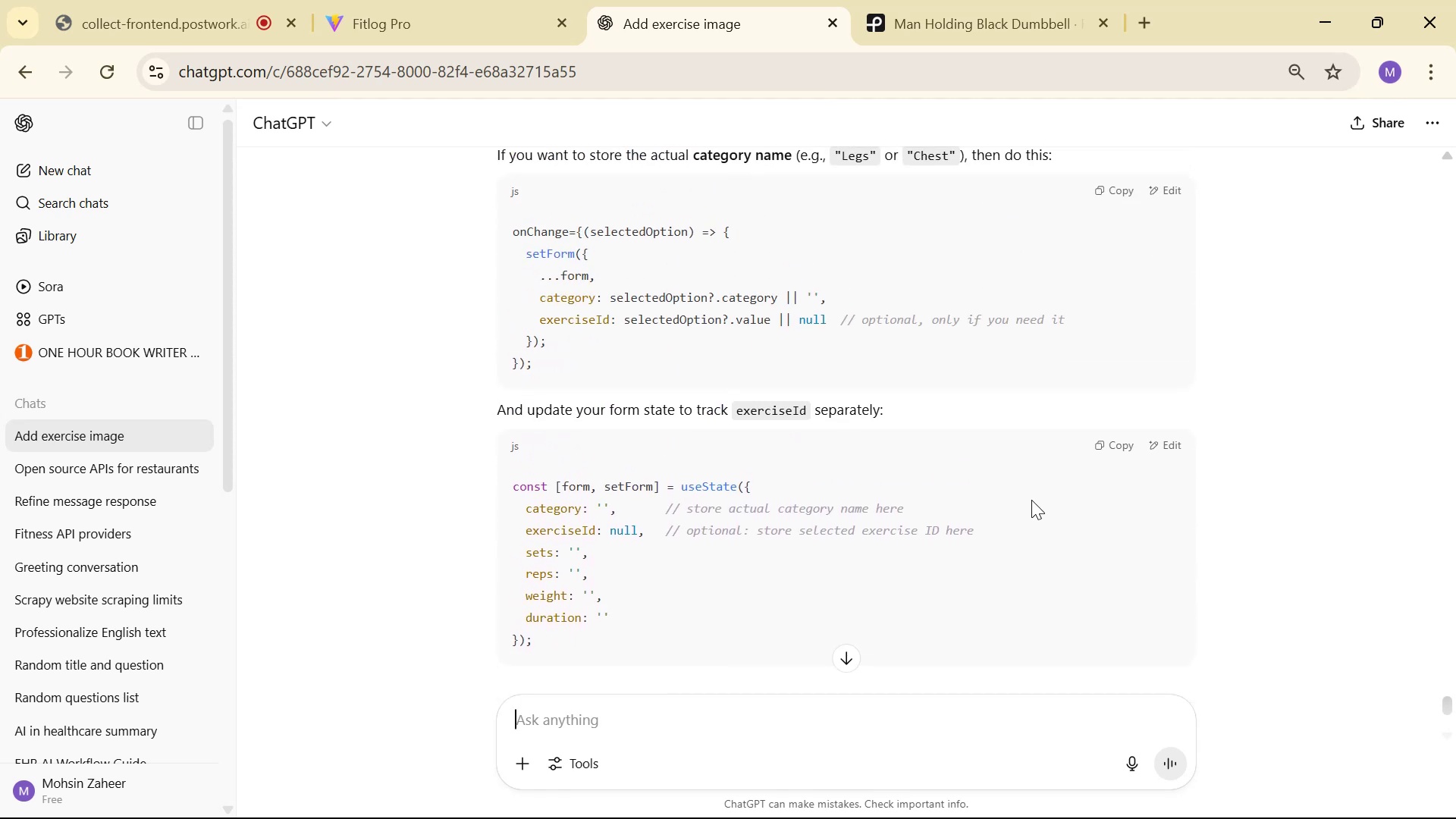 
scroll: coordinate [1006, 570], scroll_direction: down, amount: 5.0
 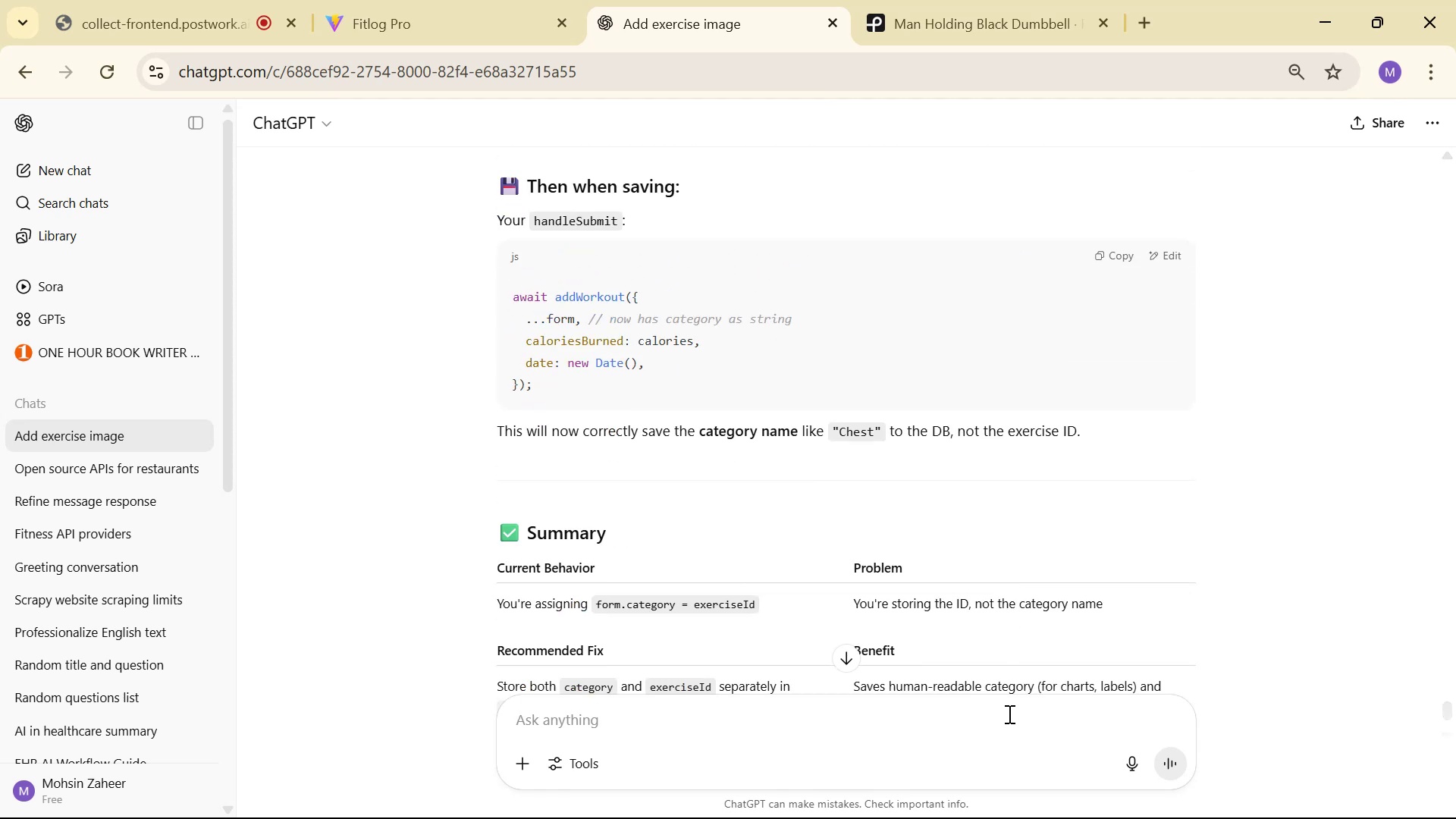 
type(iido)
key(Backspace)
key(Backspace)
key(Backspace)
type( dont wnat )
key(Backspace)
key(Backspace)
key(Backspace)
key(Backspace)
type(ant exercise id can you guv)
key(Backspace)
key(Backspace)
type(ivem)
key(Backspace)
key(Backspace)
type( )
key(Backspace)
type(e me u)
key(Backspace)
type(full and fine)
key(Backspace)
type(al code; )
 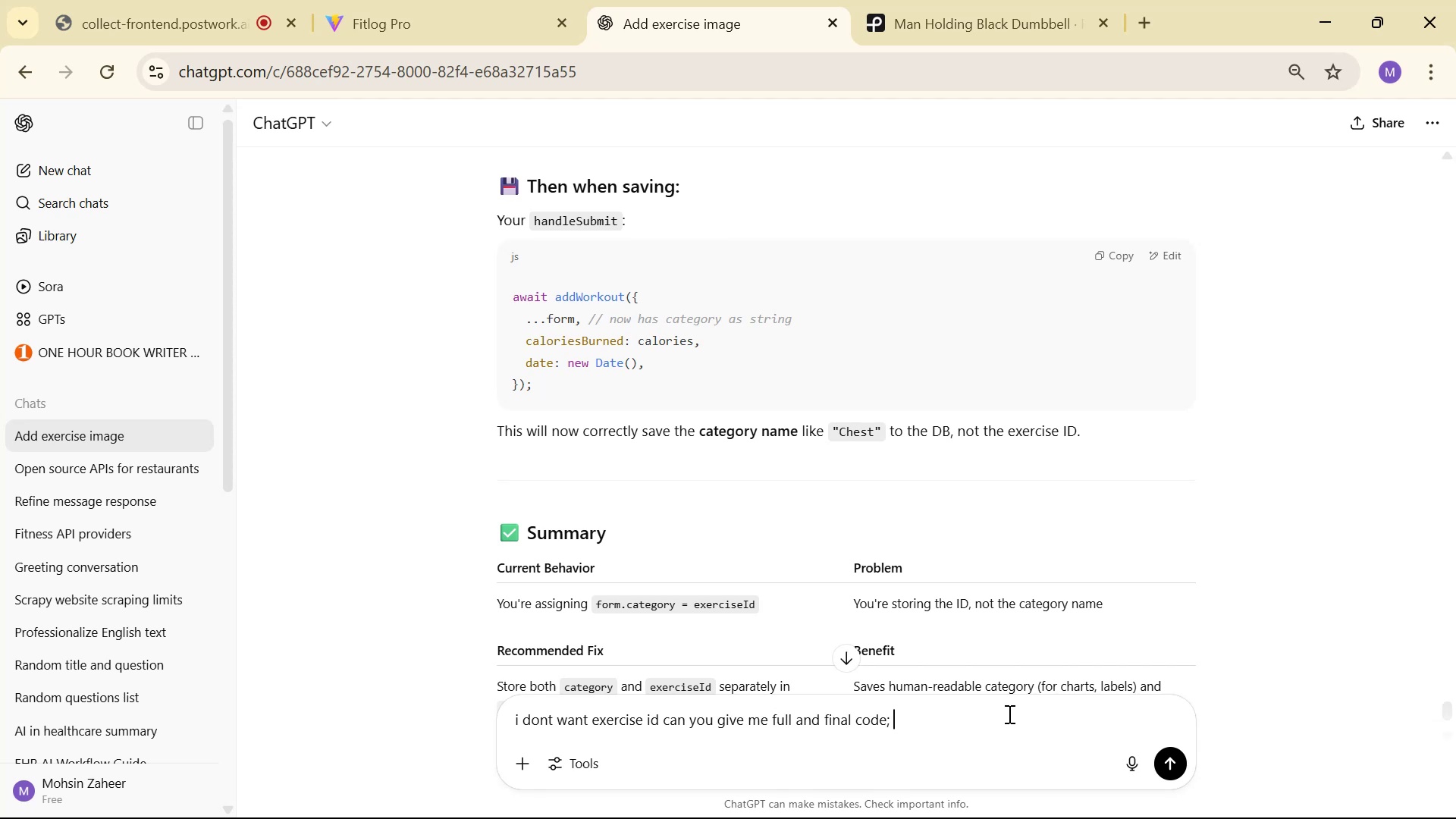 
key(Control+V)
 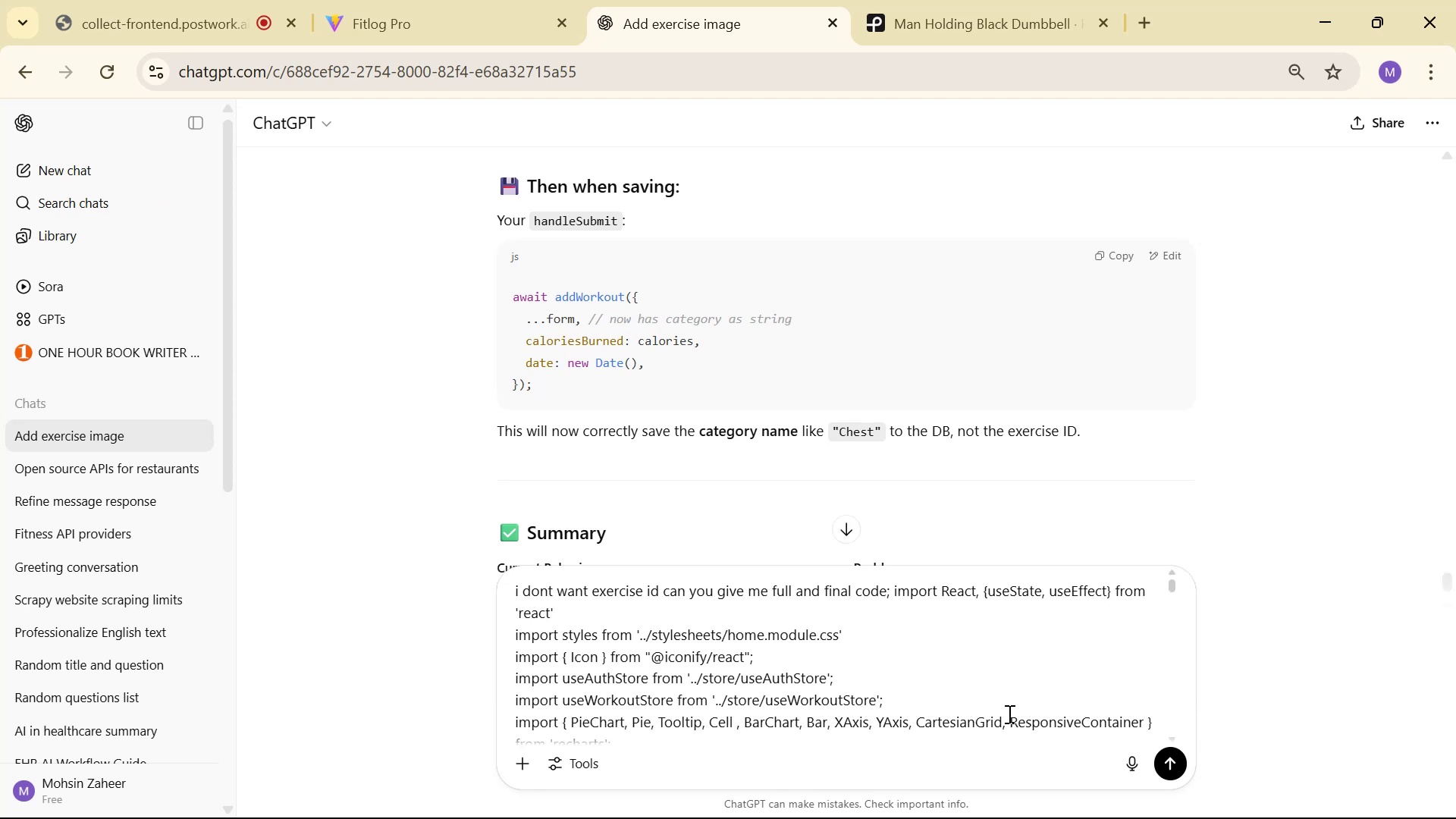 
key(Enter)
 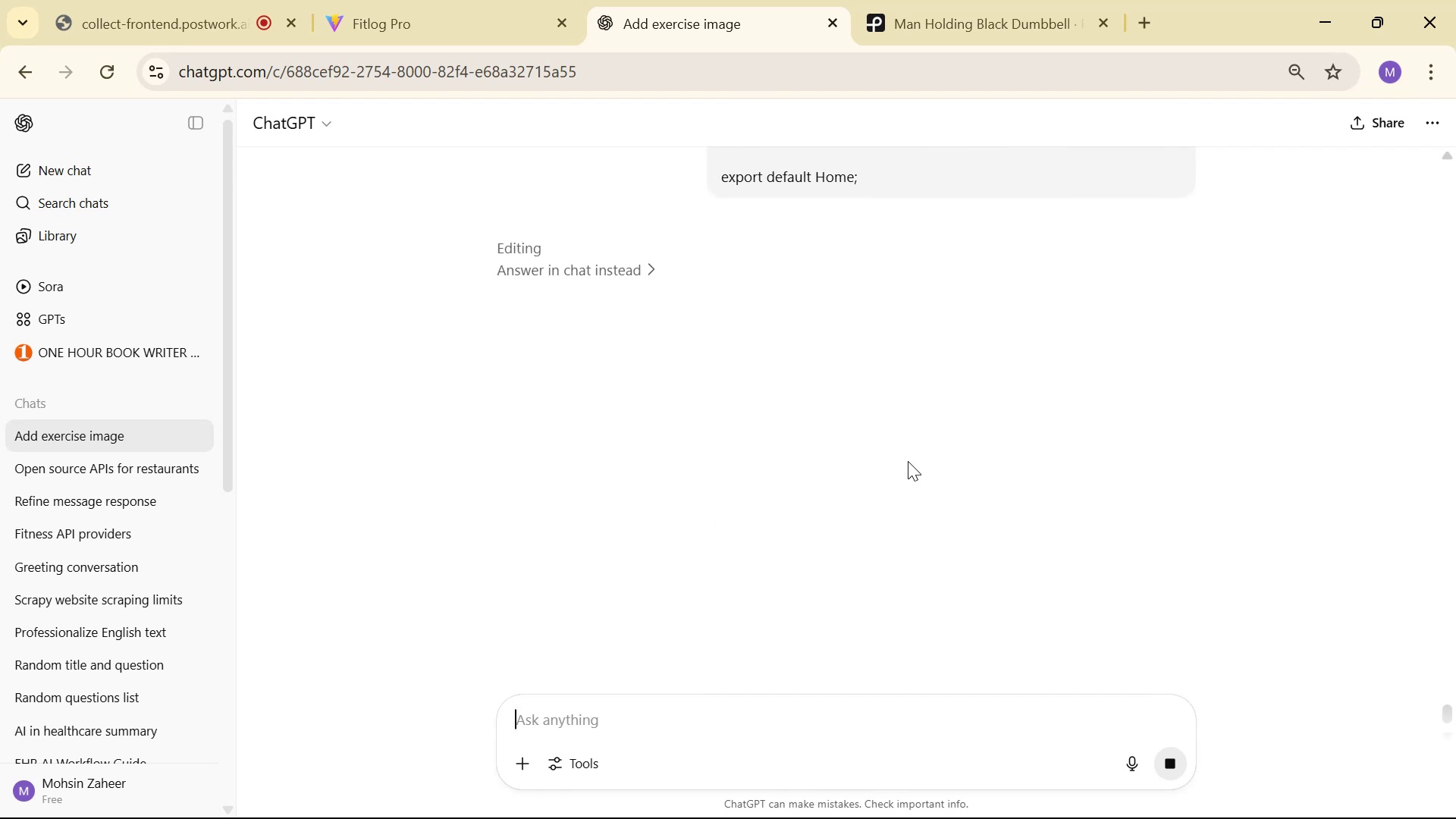 
wait(5.17)
 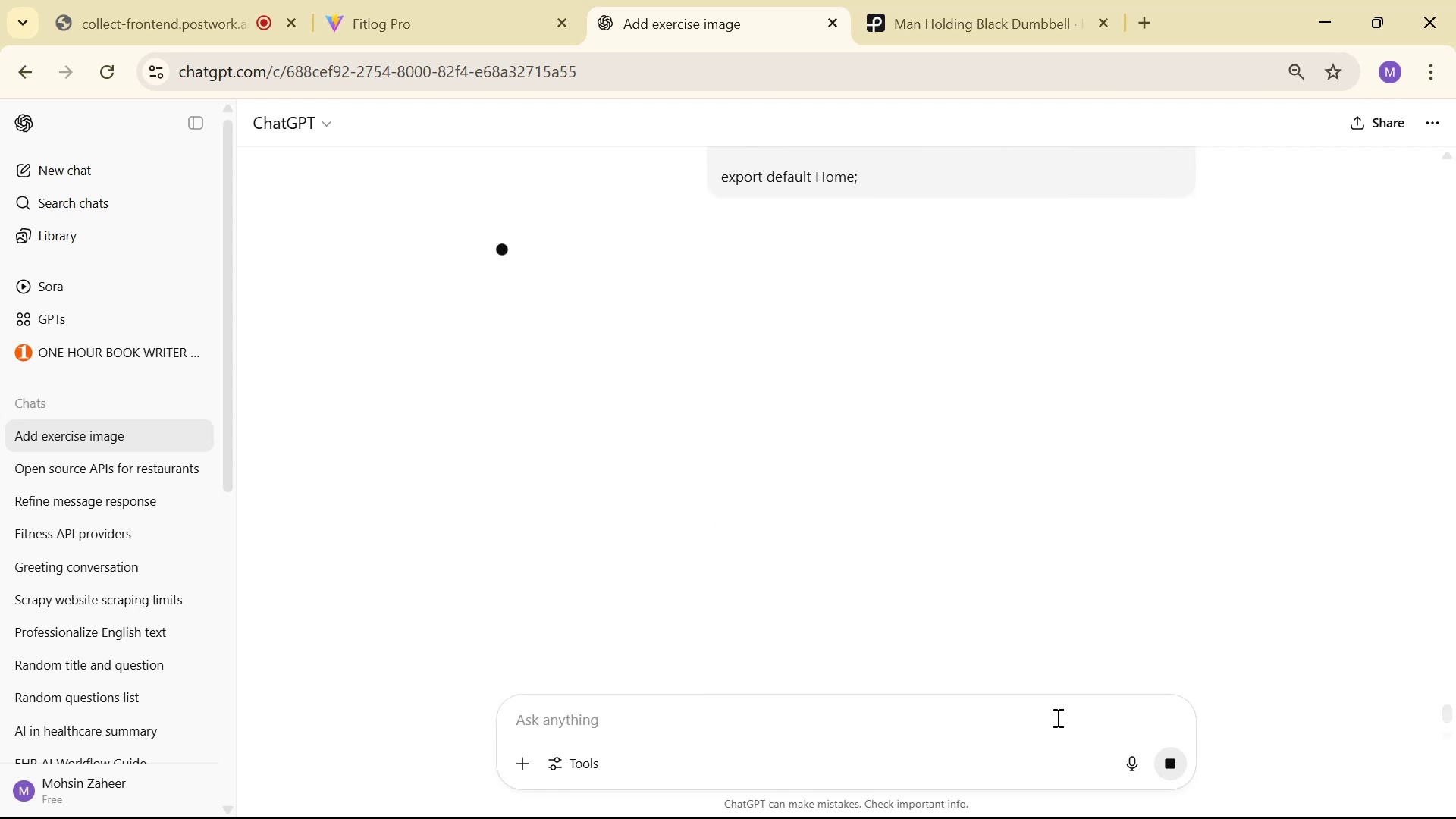 
scroll: coordinate [896, 541], scroll_direction: up, amount: 13.0
 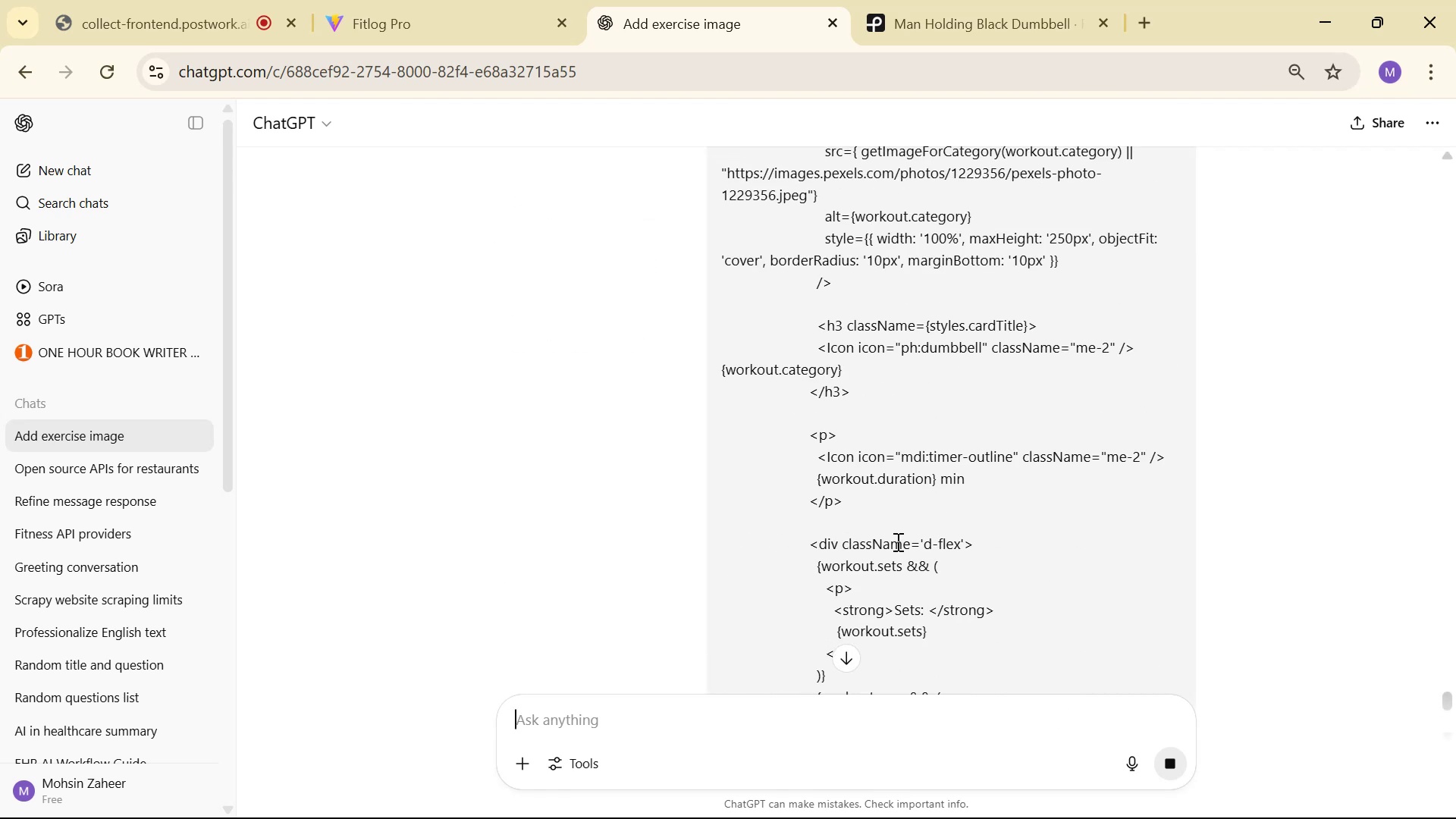 
key(Alt+AltLeft)
 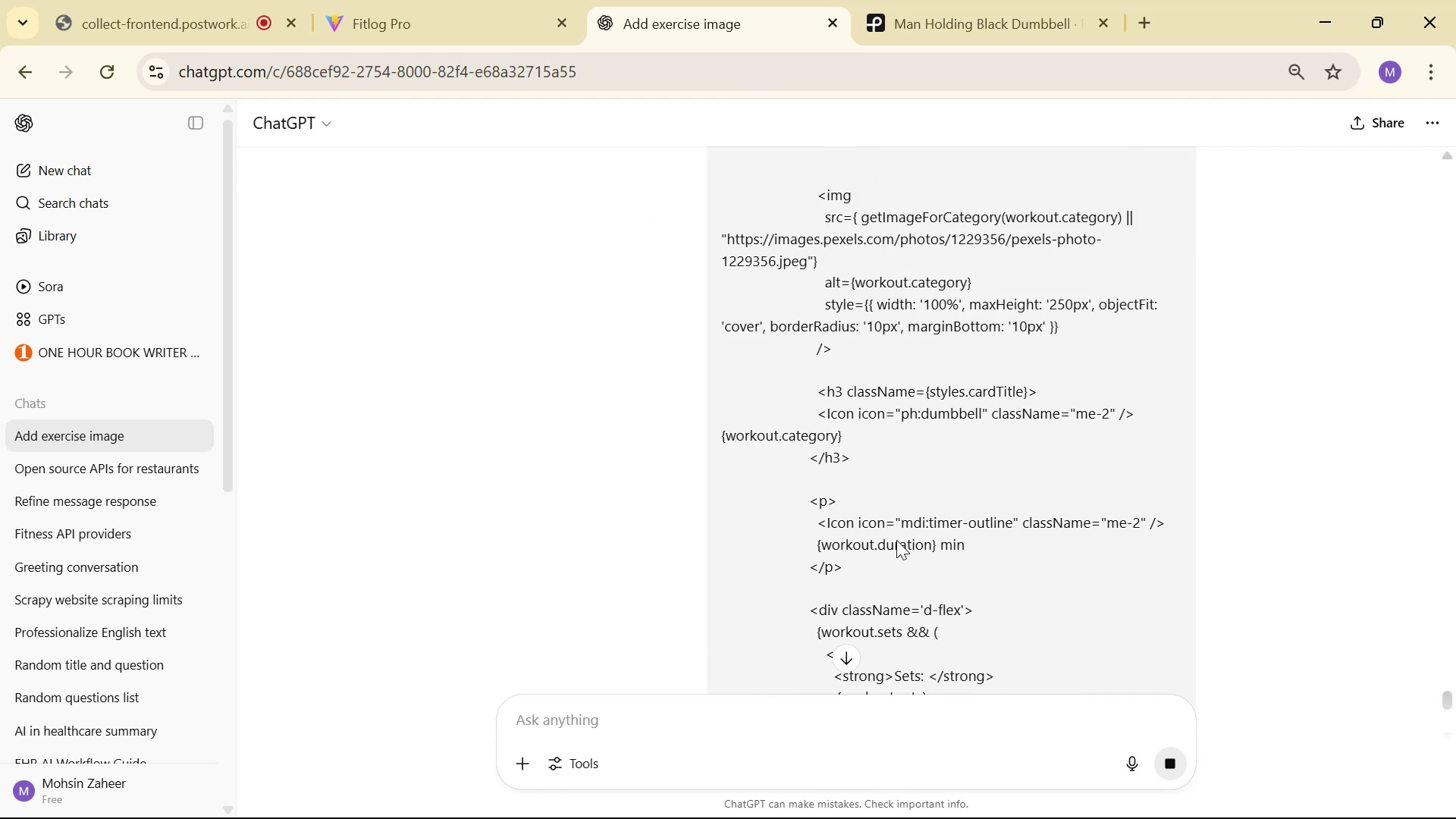 
key(Alt+Tab)
 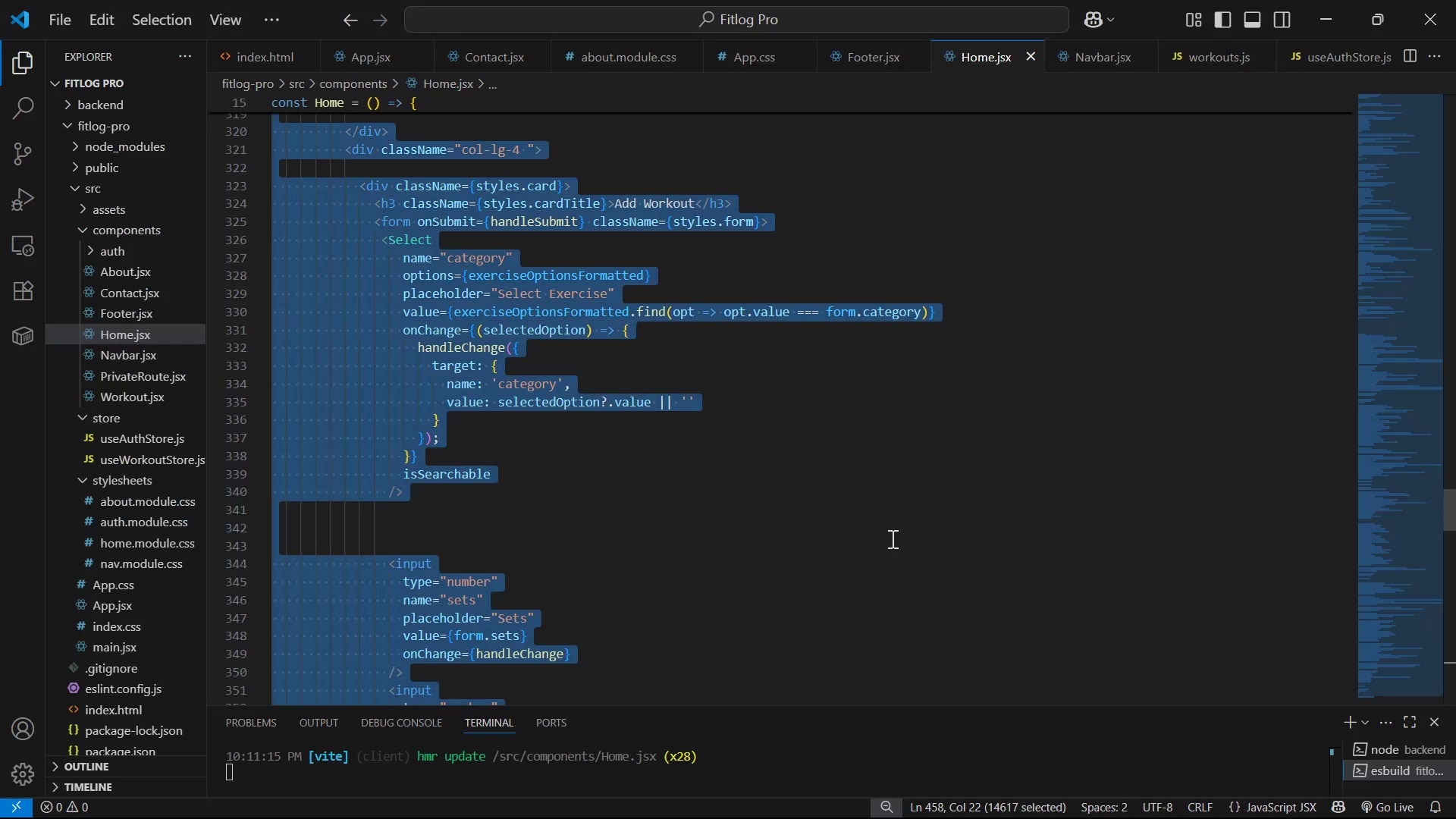 
key(Control+C)
 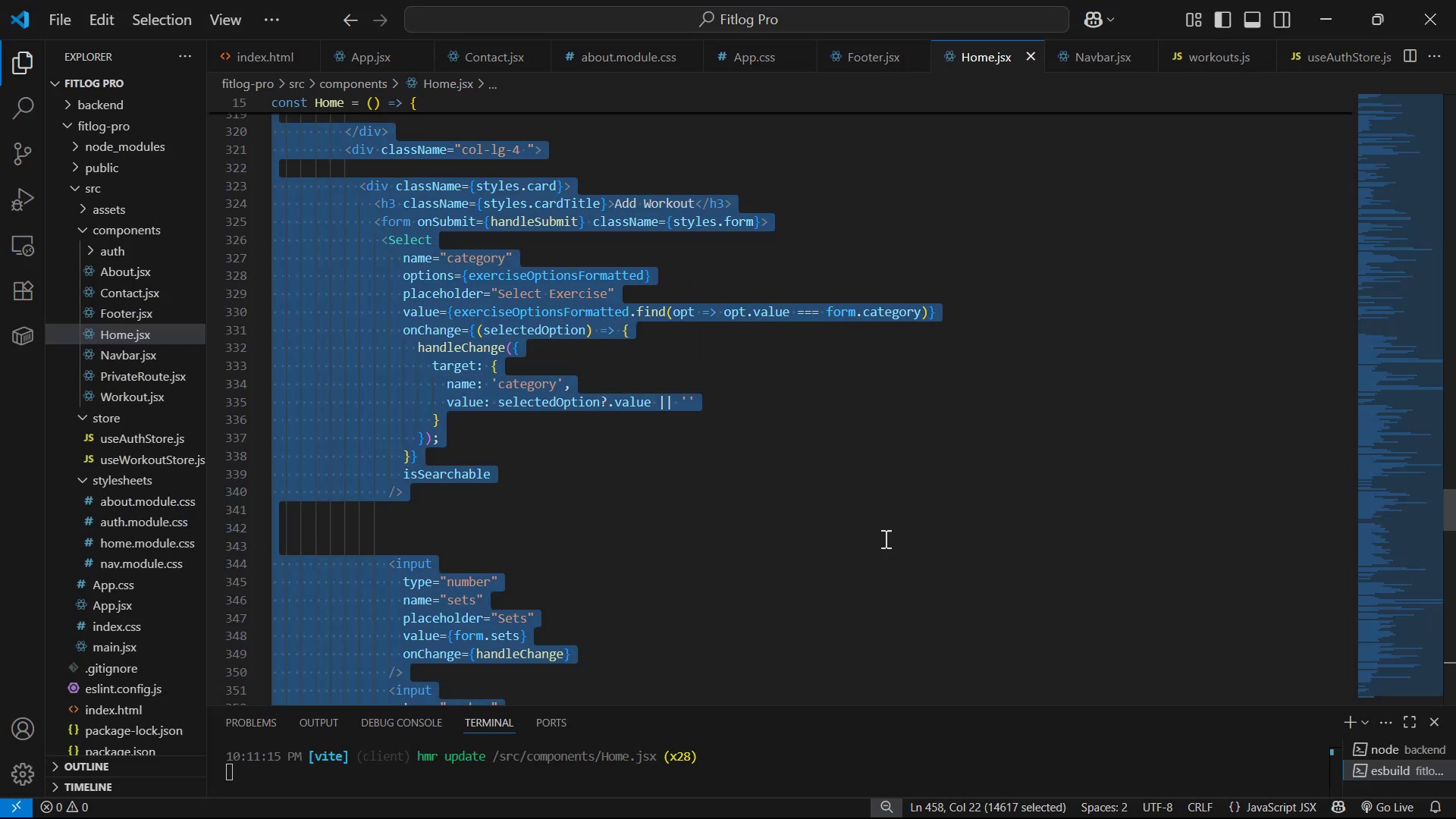 
scroll: coordinate [866, 564], scroll_direction: up, amount: 2.0
 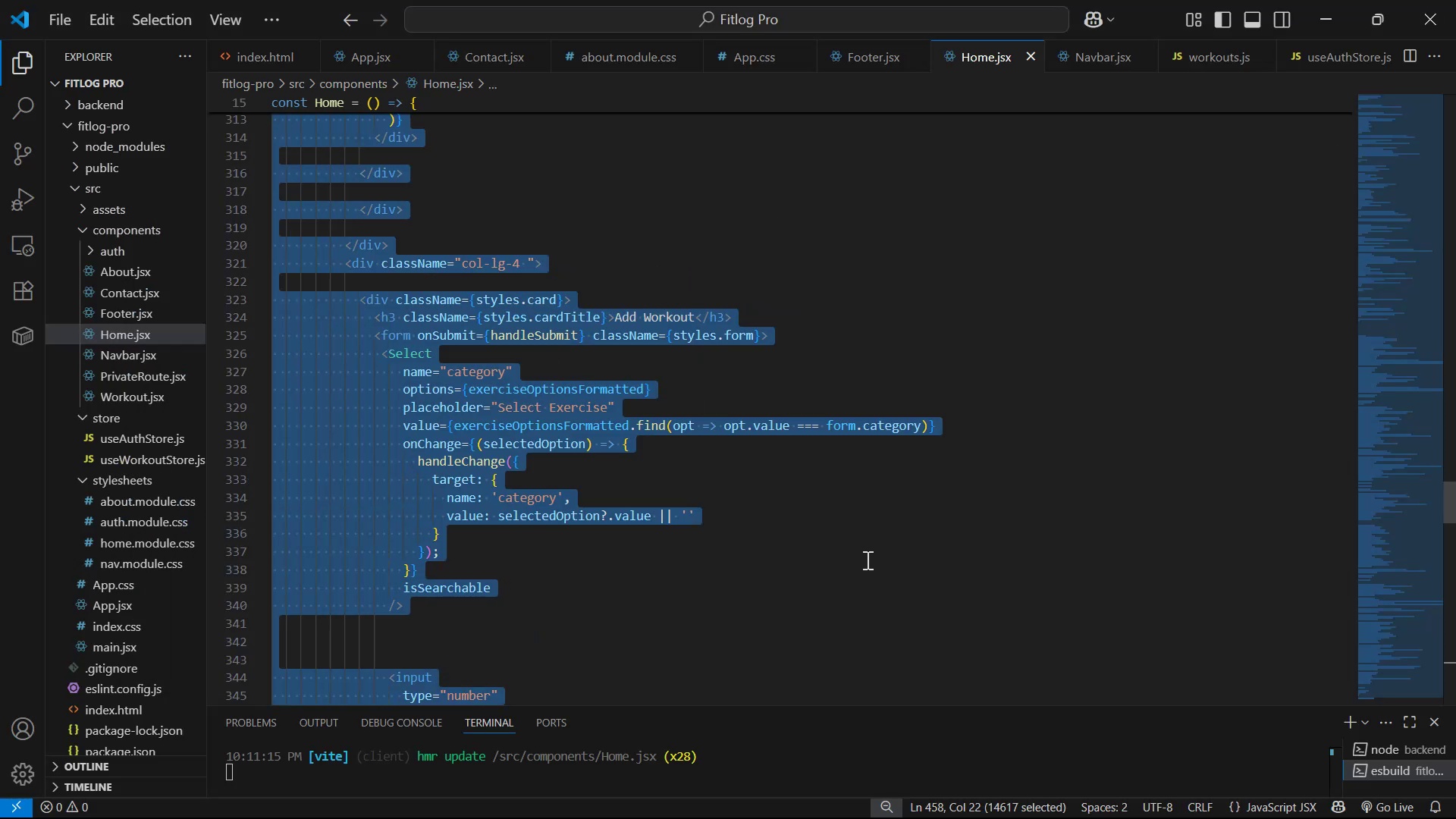 
key(Alt+AltLeft)
 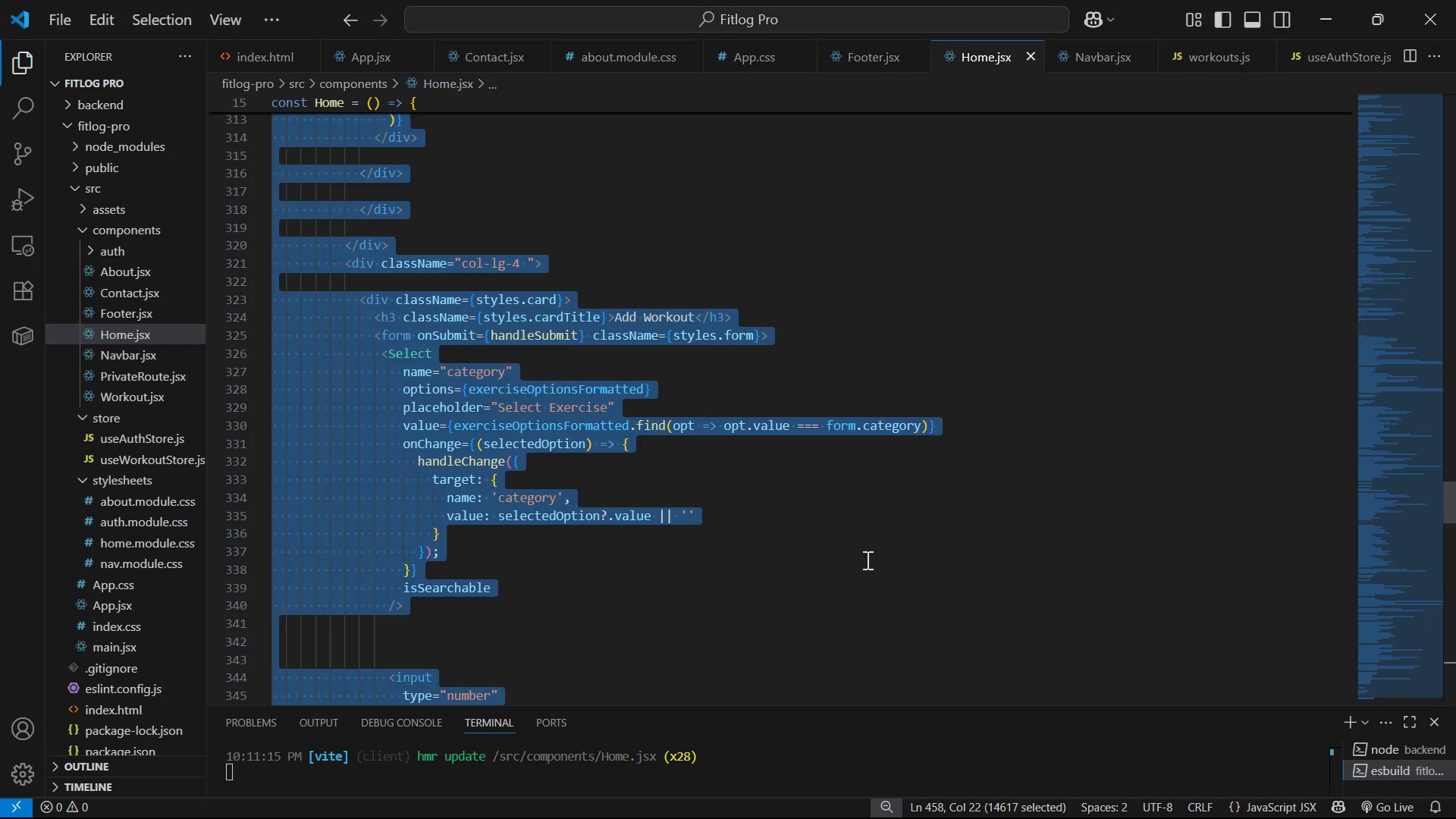 
key(Alt+Tab)
 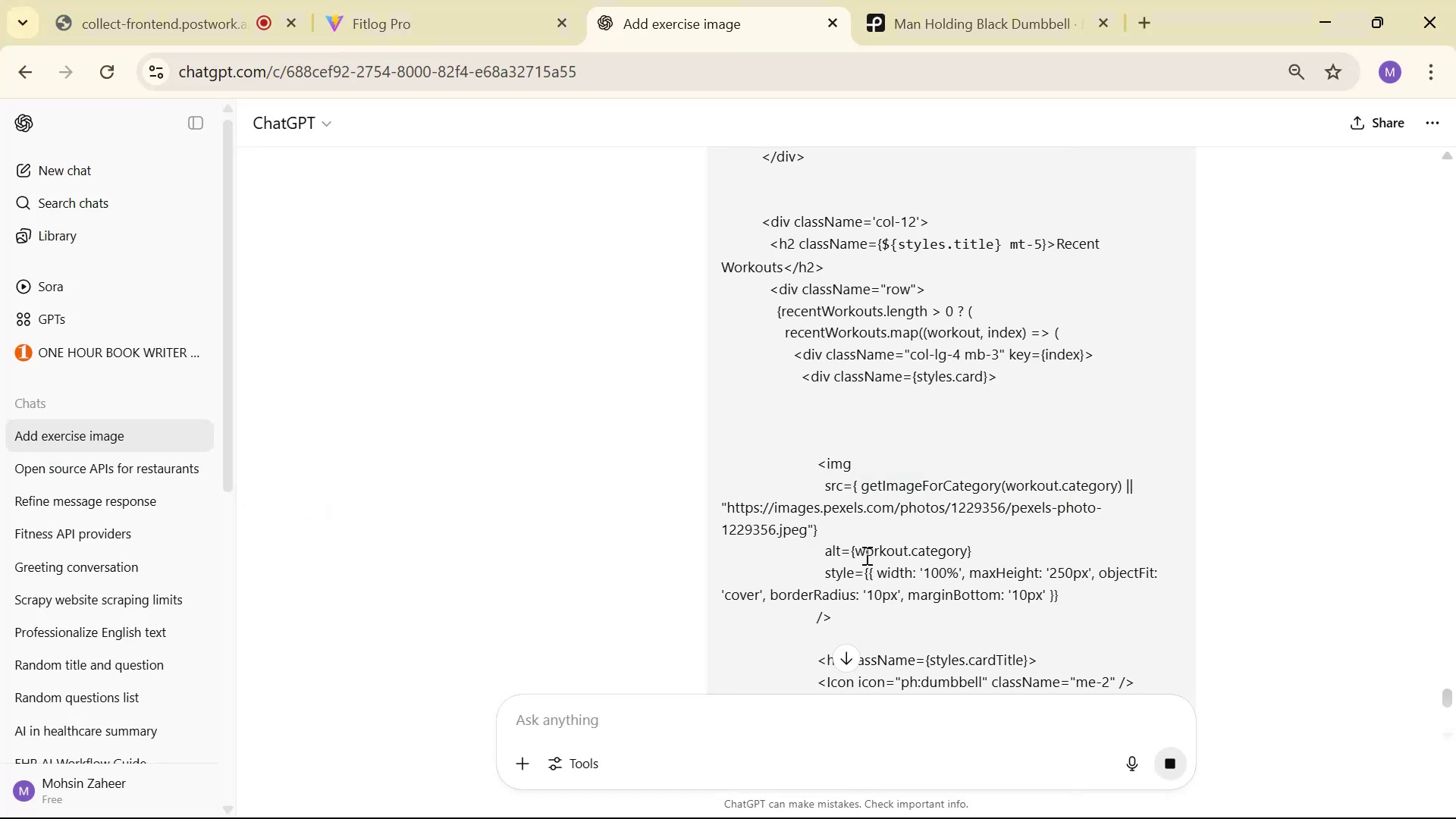 
scroll: coordinate [843, 610], scroll_direction: down, amount: 24.0
 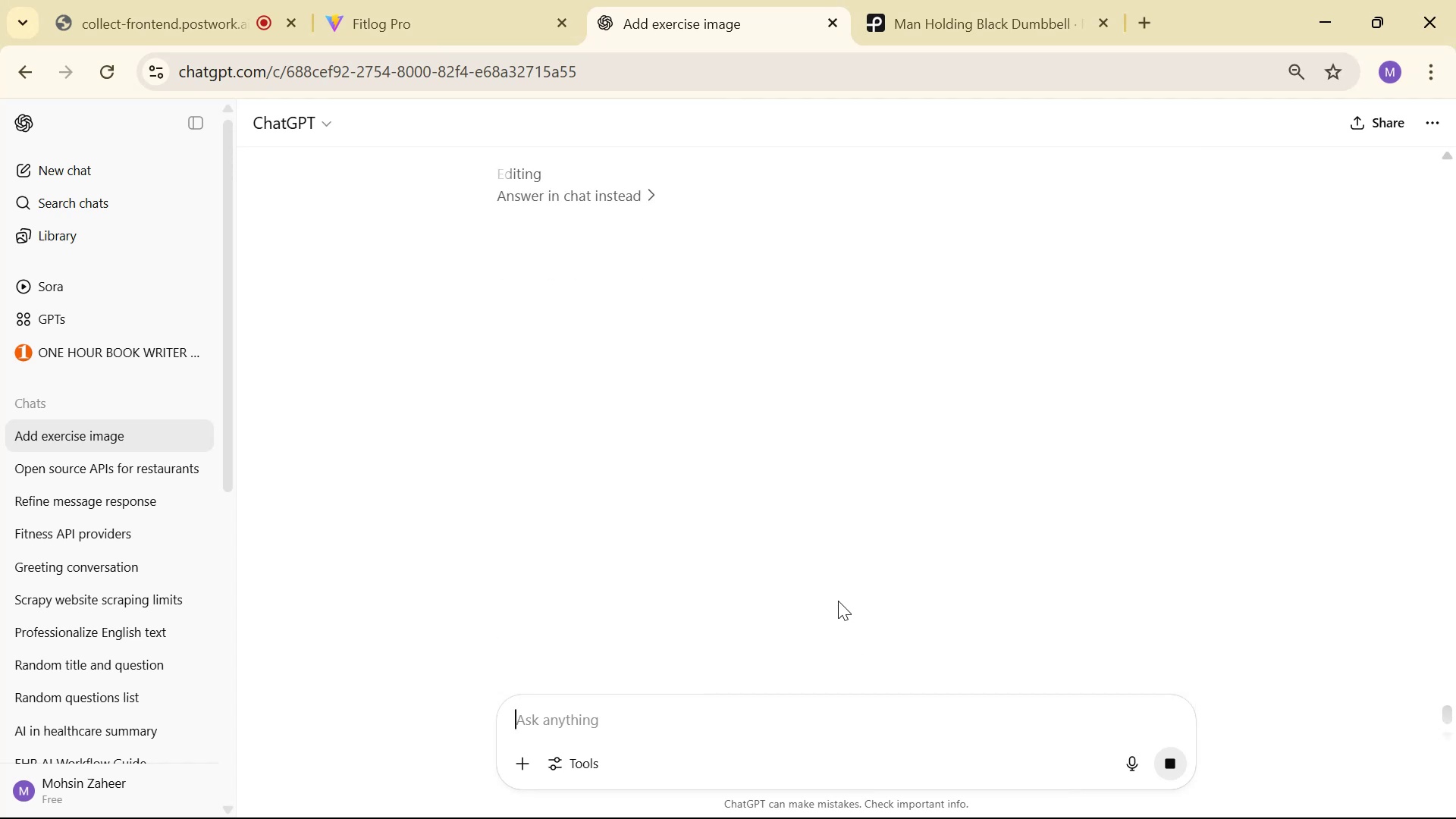 
scroll: coordinate [838, 601], scroll_direction: up, amount: 1.0
 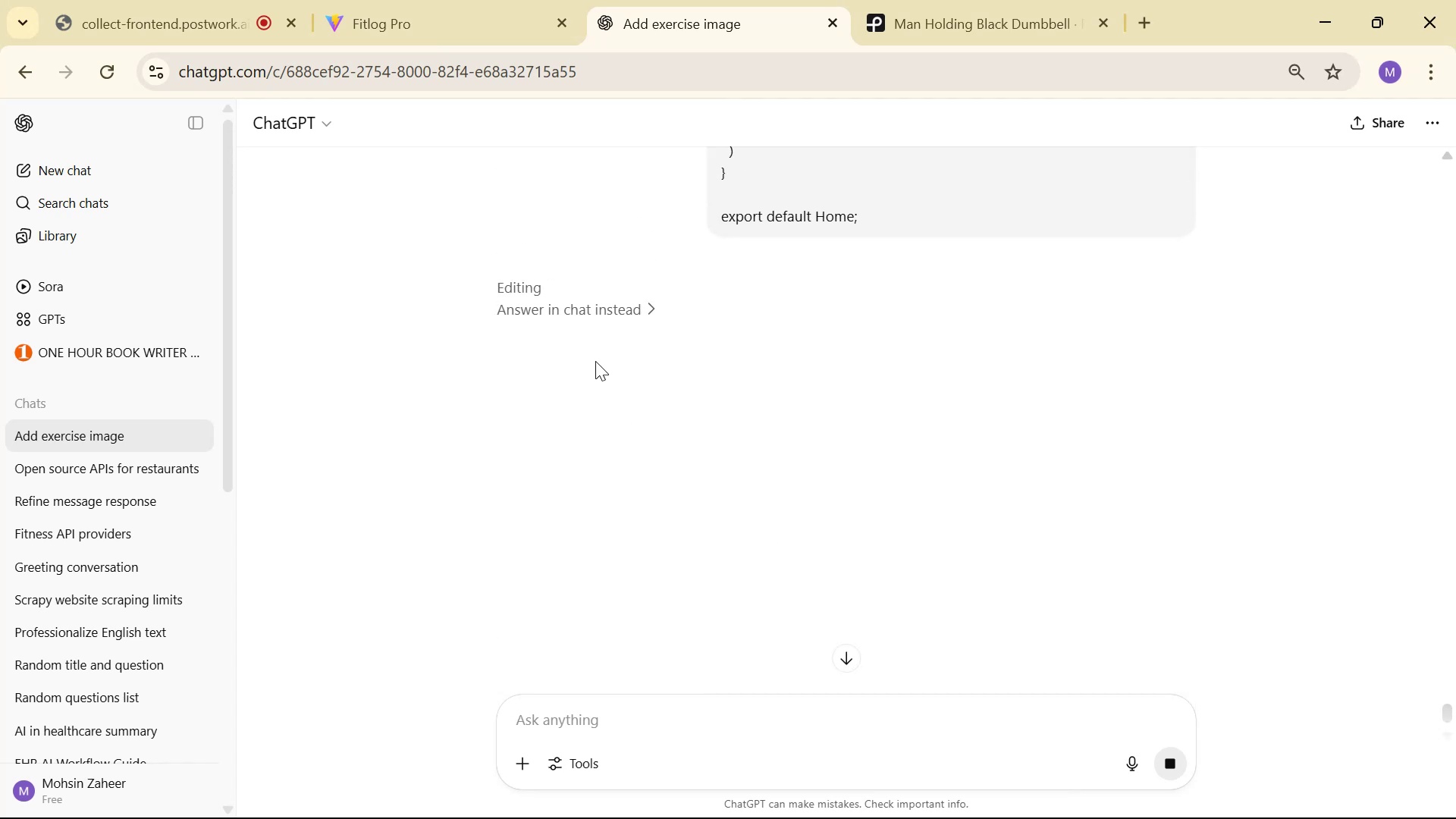 
left_click([569, 315])
 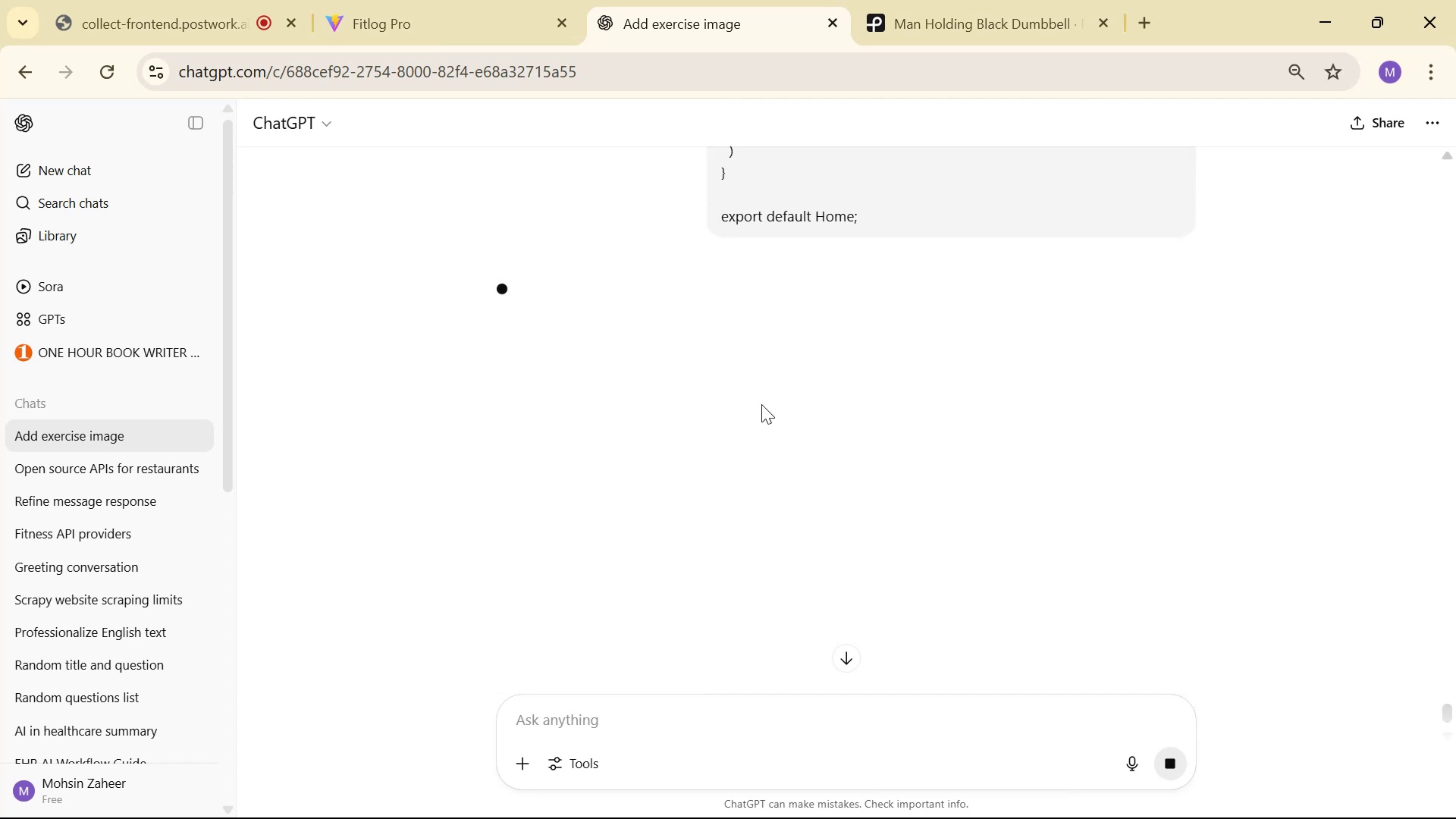 
left_click([124, 0])
 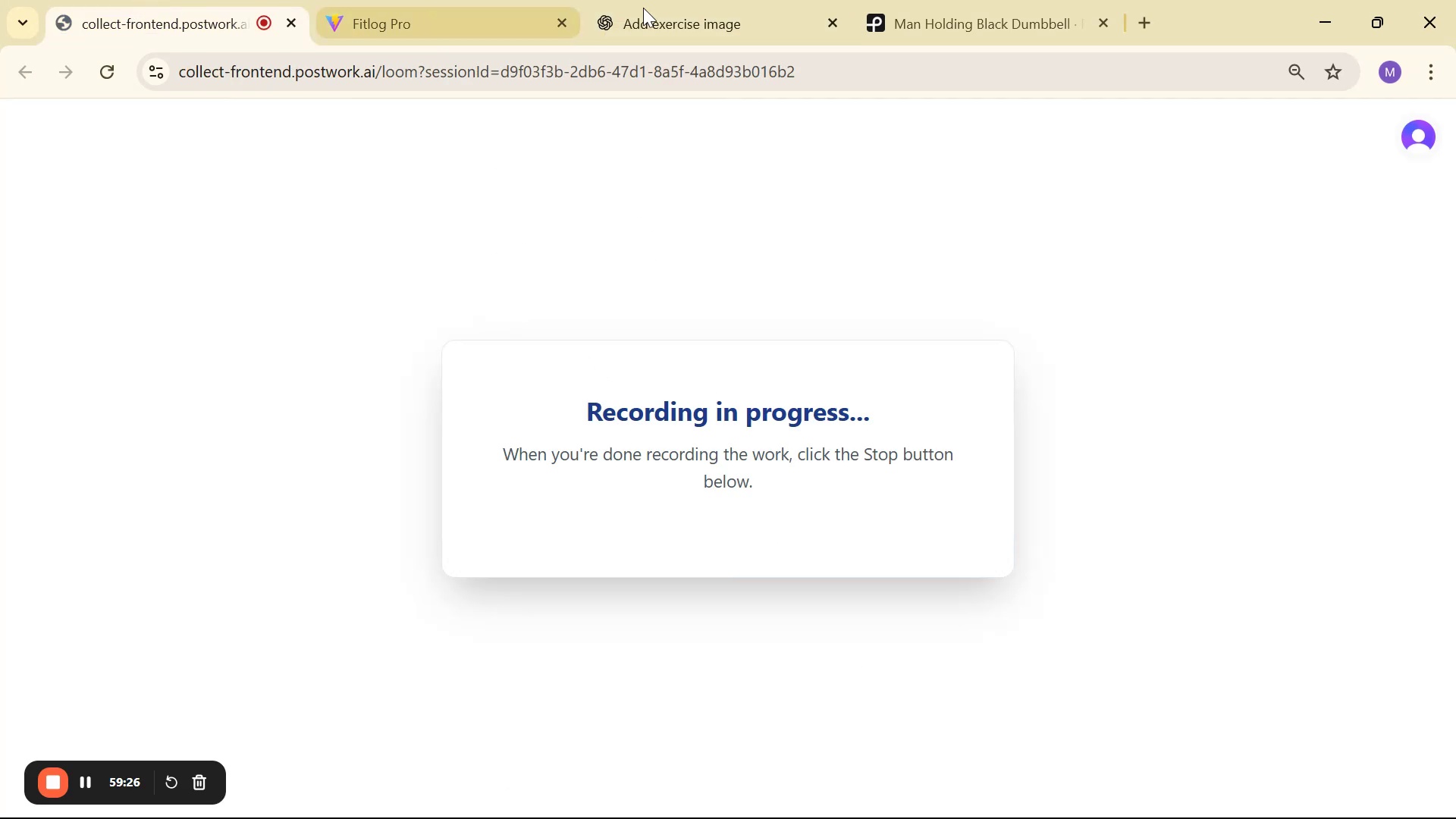 
left_click([678, 0])
 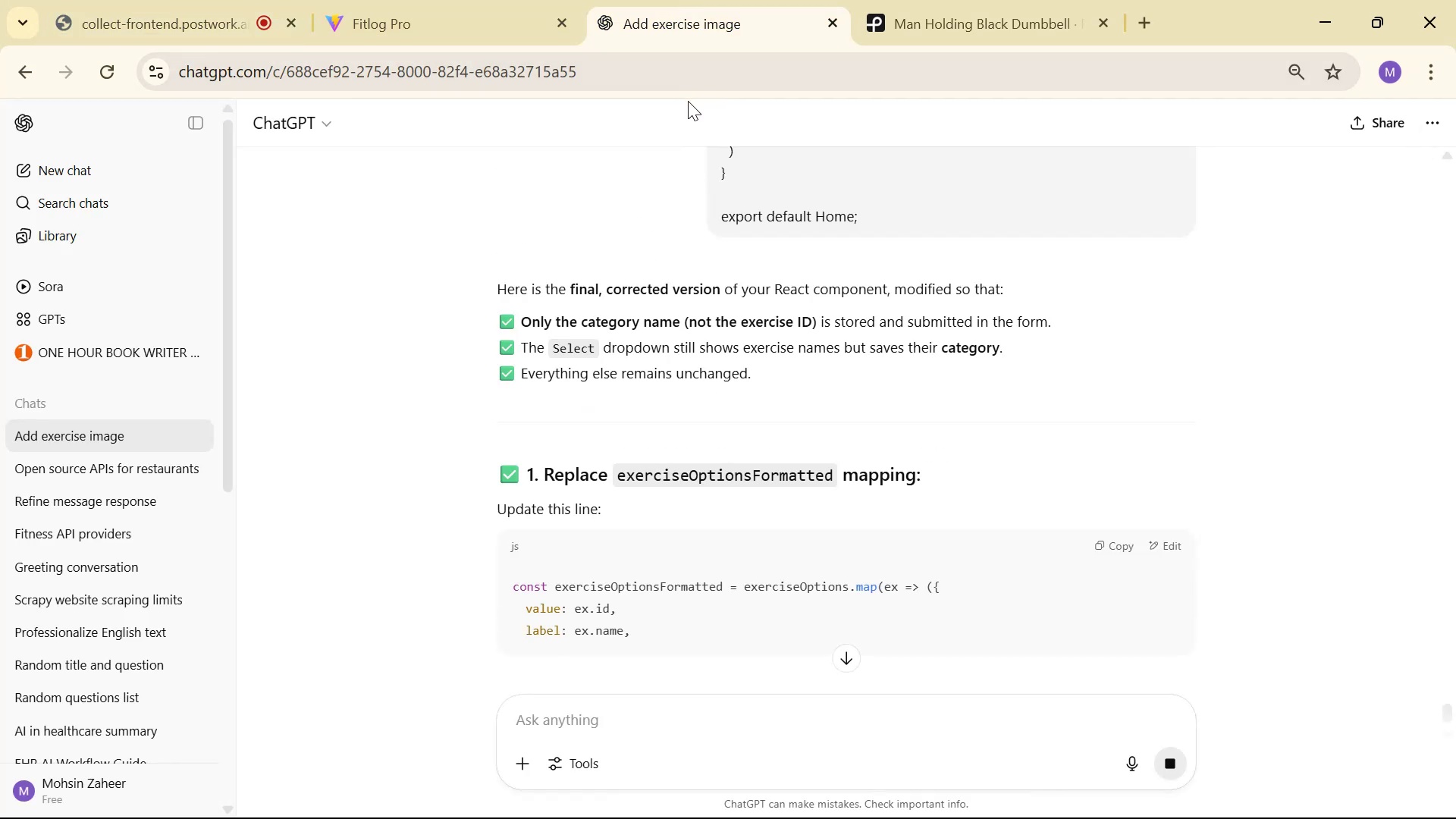 
scroll: coordinate [827, 343], scroll_direction: down, amount: 5.0
 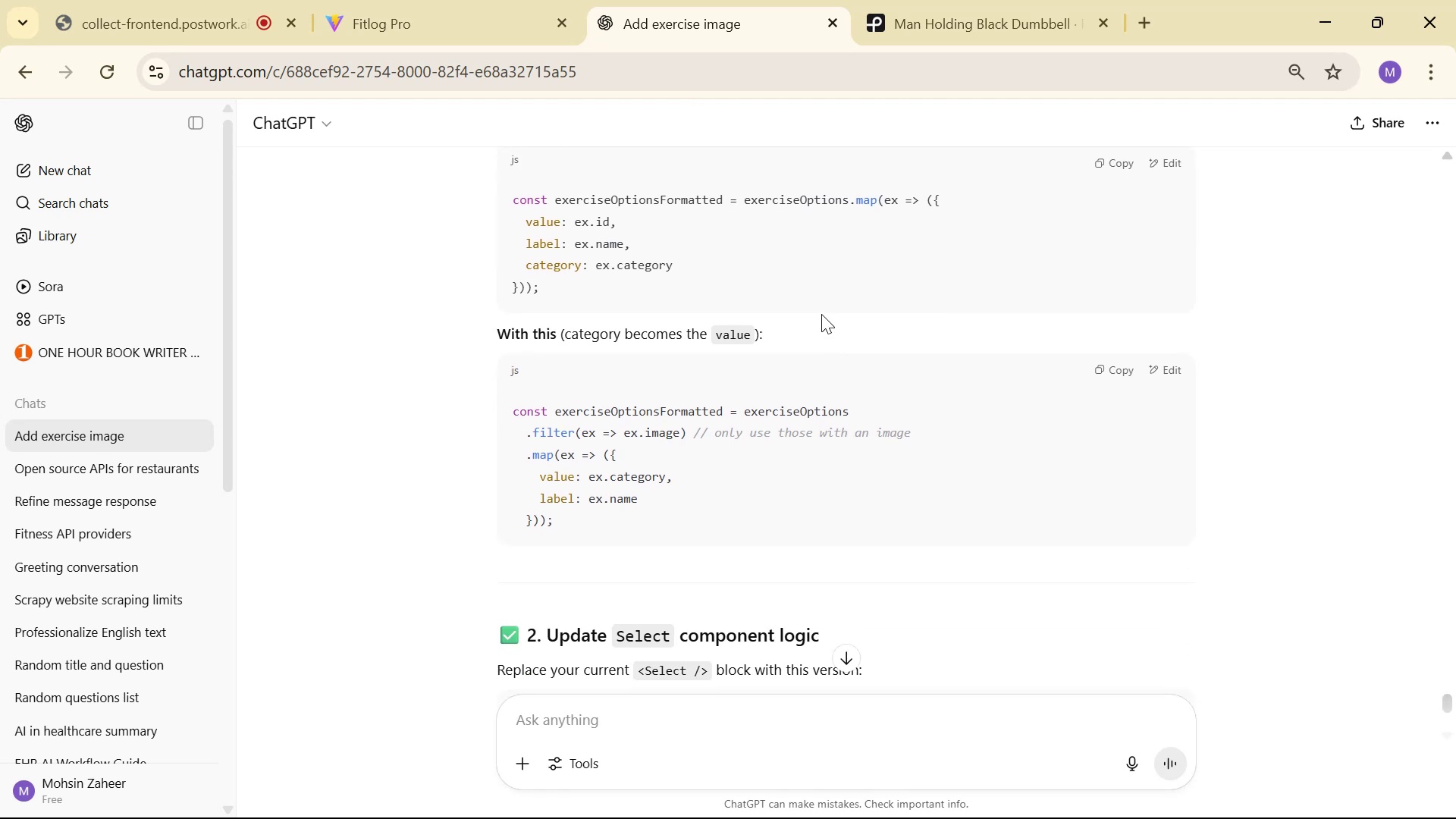 
wait(10.03)
 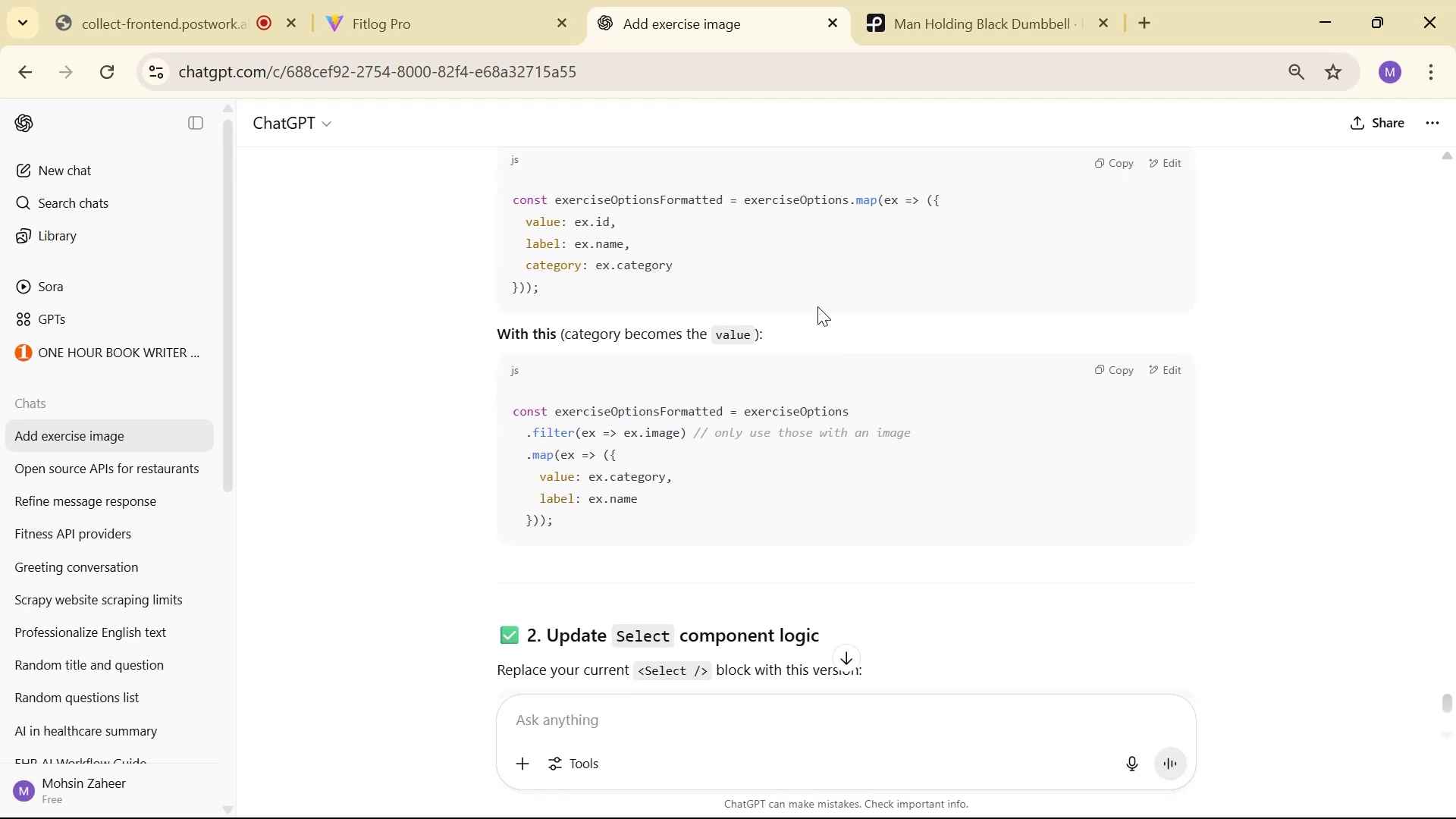 
key(Control+C)
 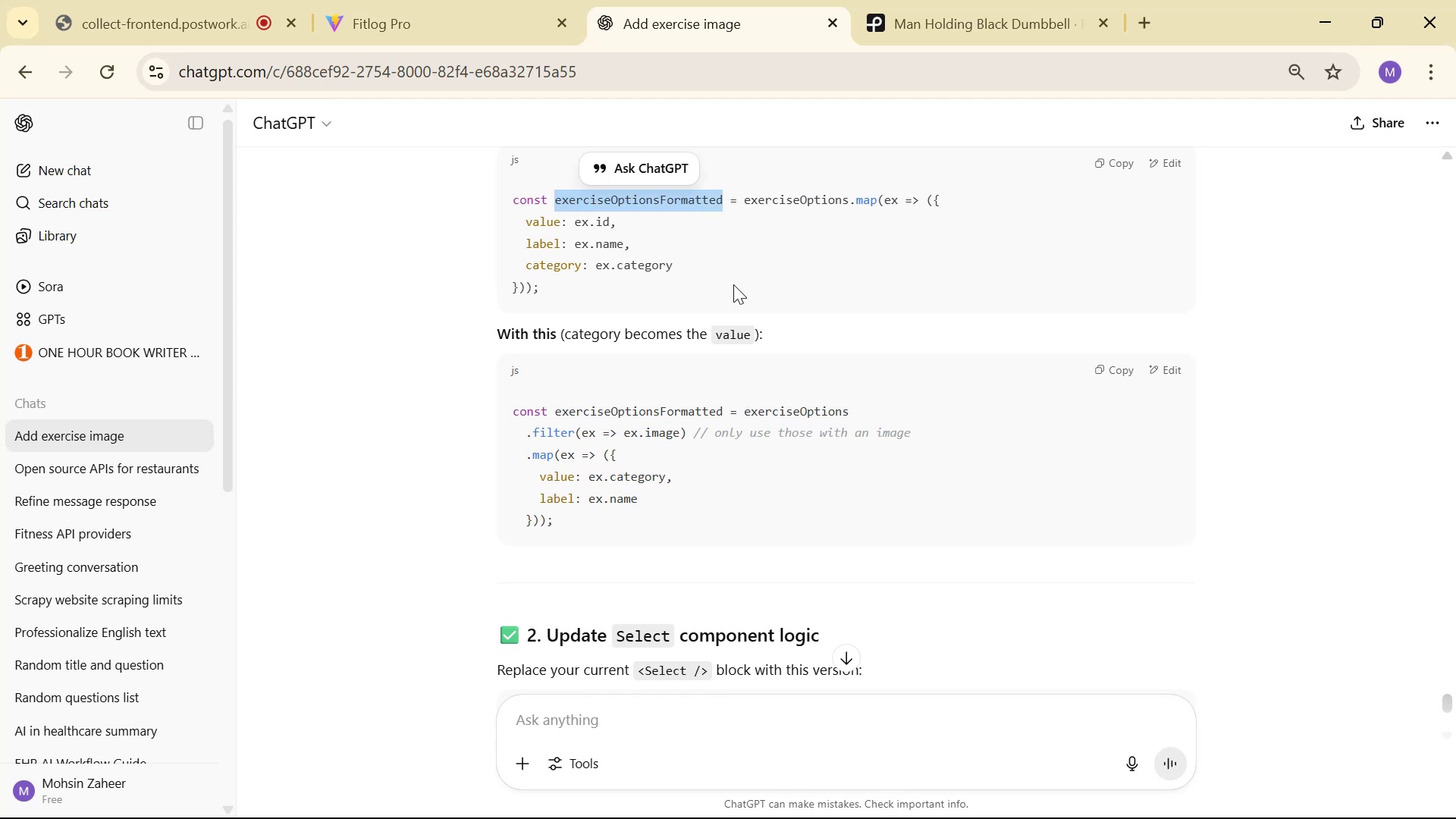 
key(Alt+AltLeft)
 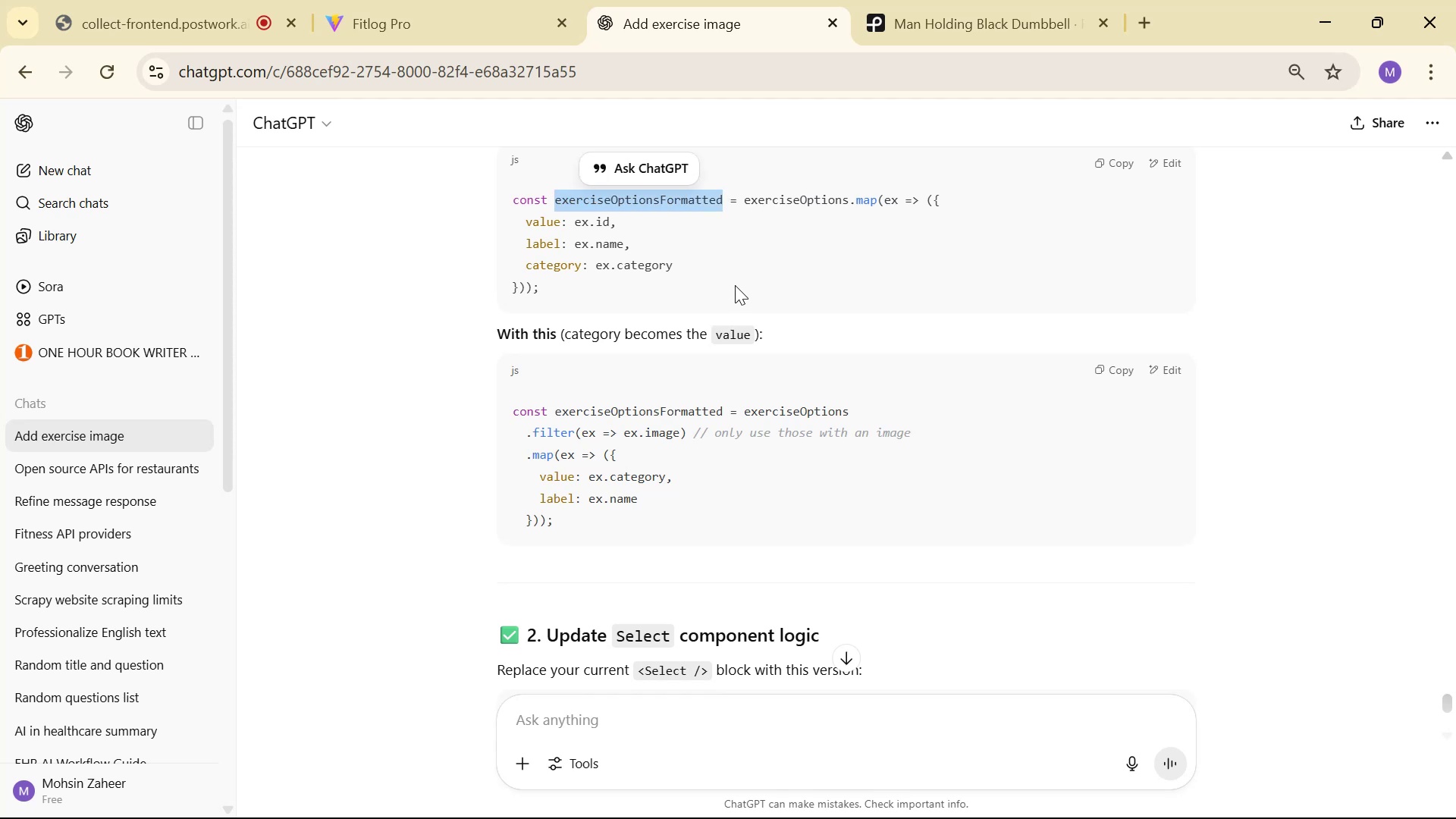 
key(Alt+Tab)
 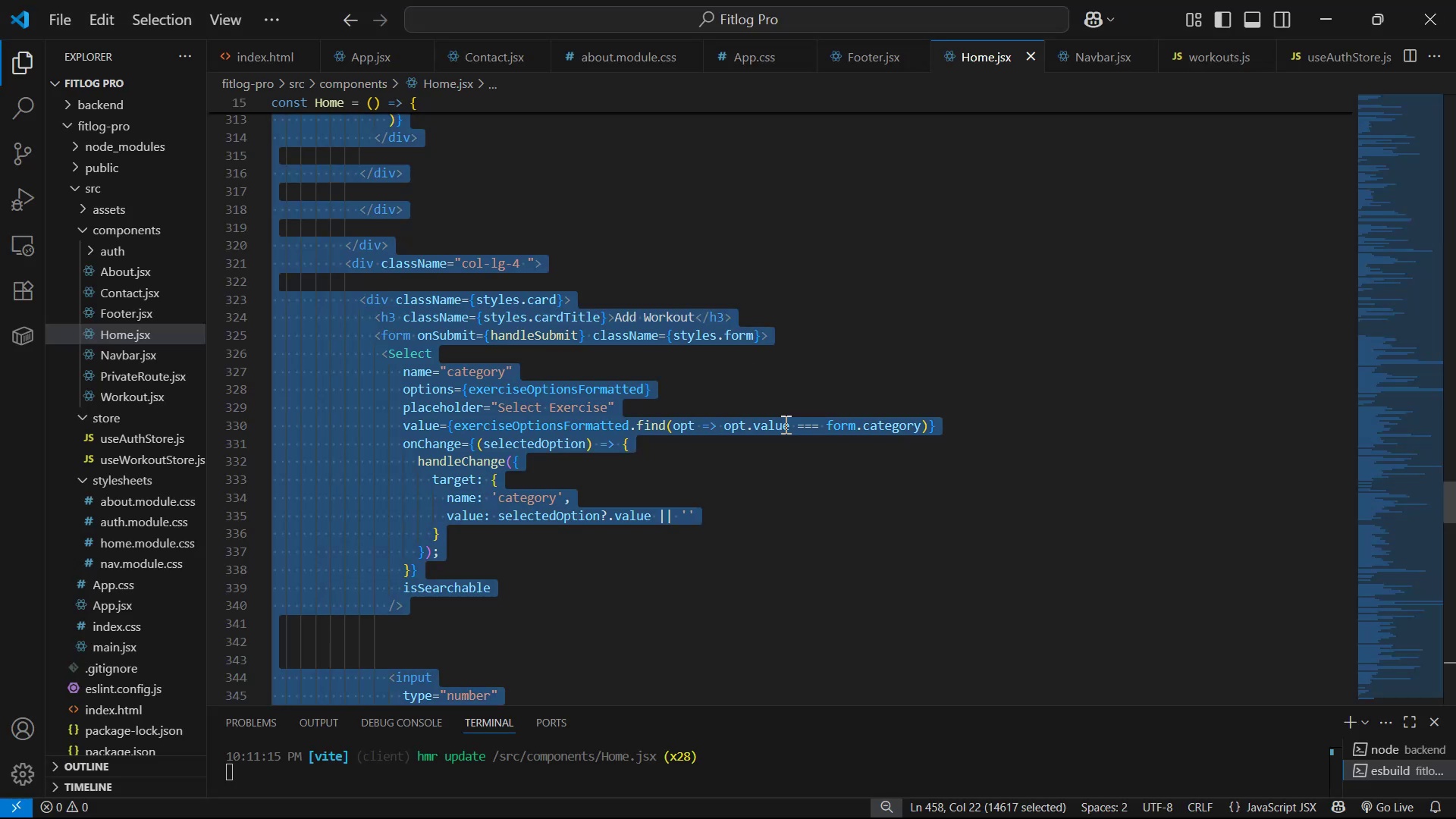 
left_click([930, 362])
 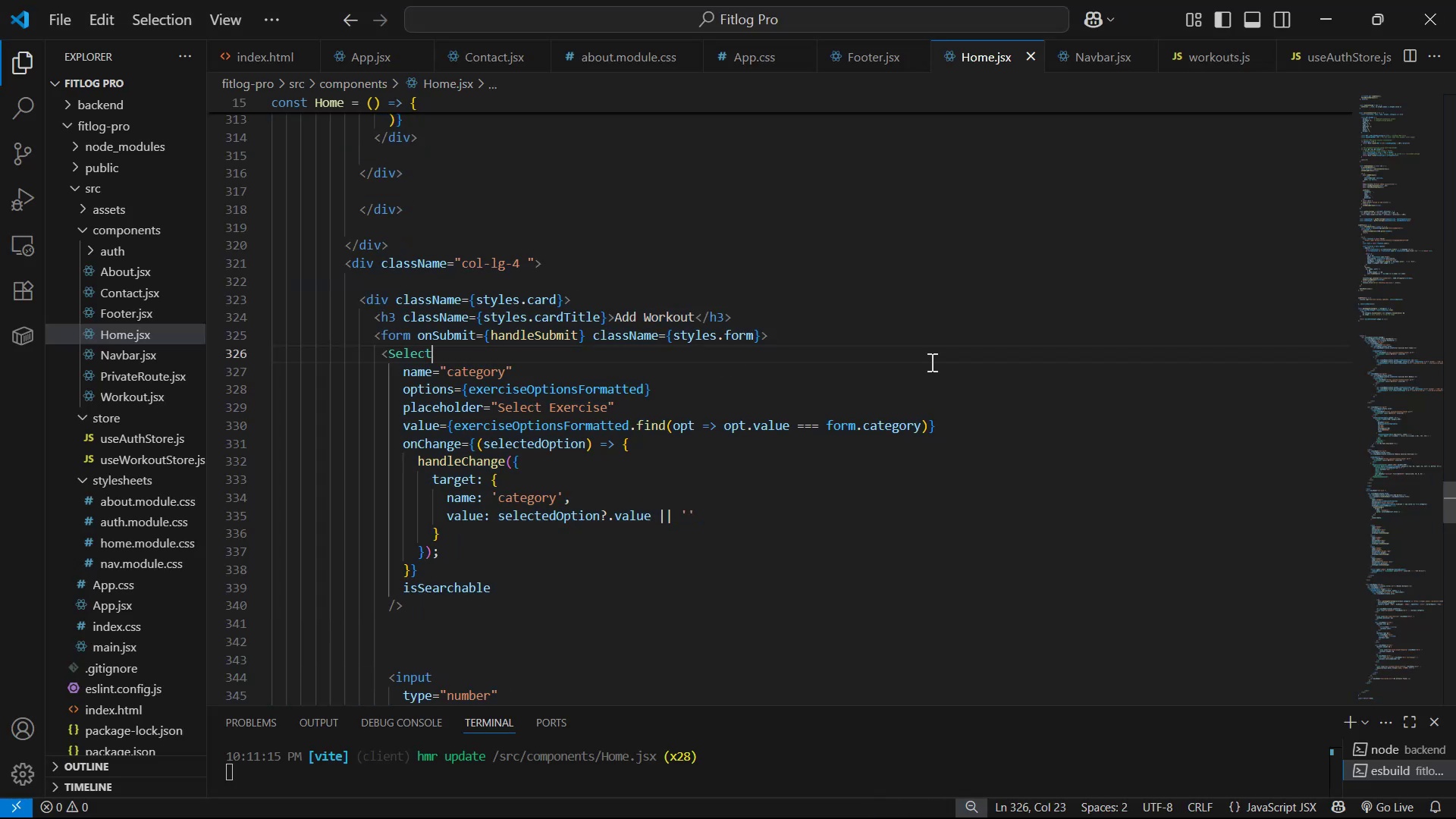 
key(Control+F)
 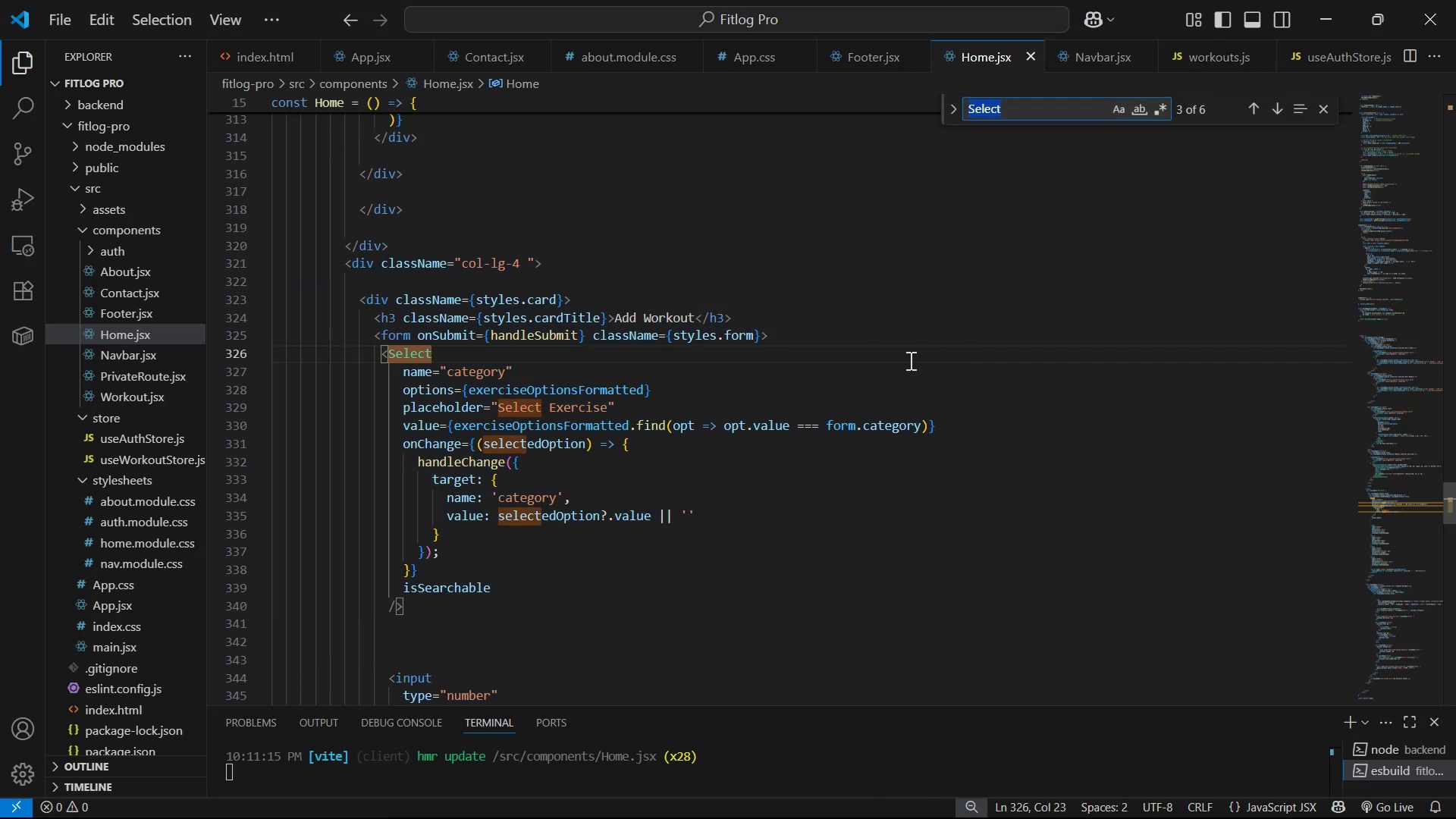 
key(Control+V)
 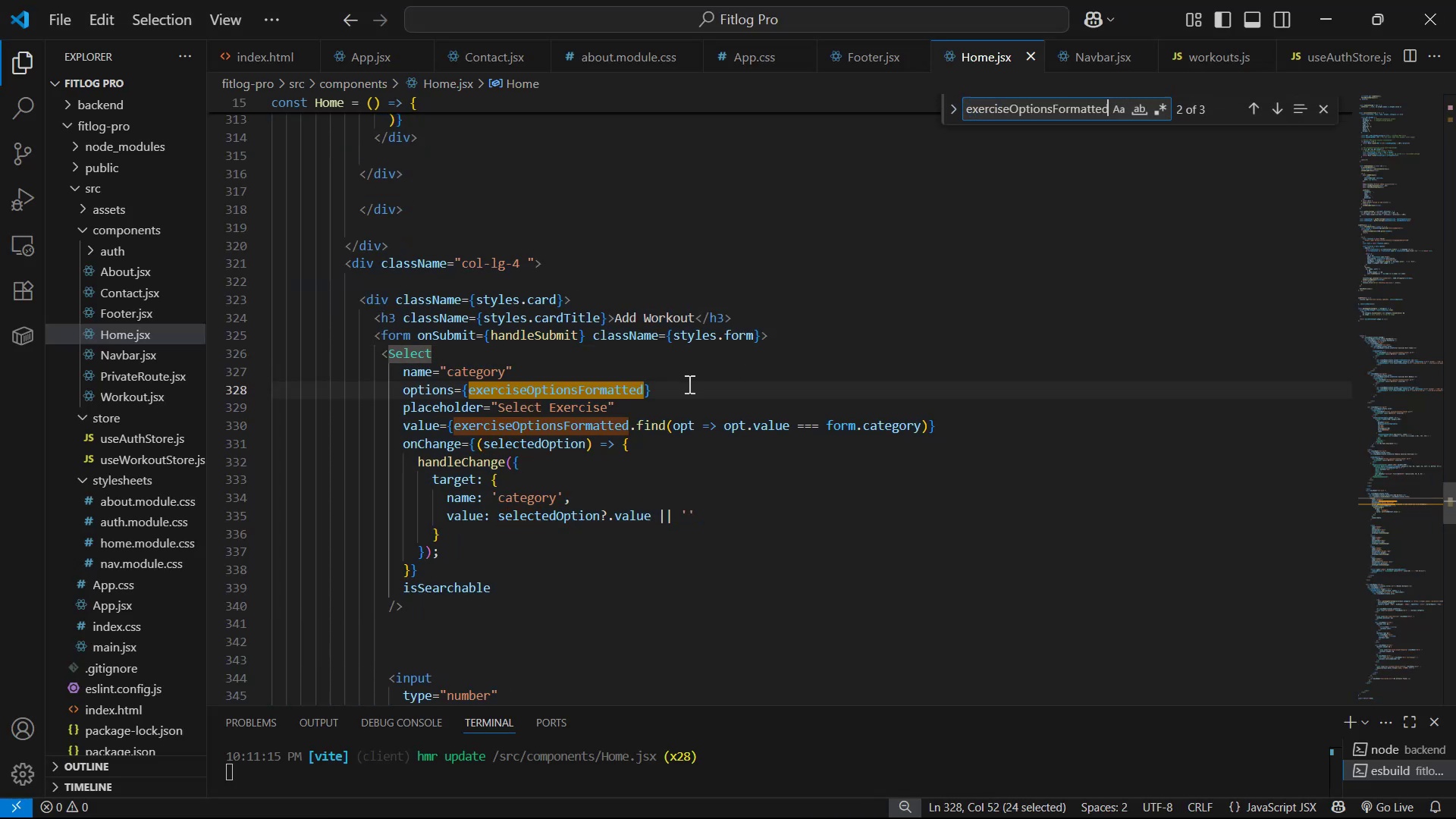 
mouse_move([871, 406])
 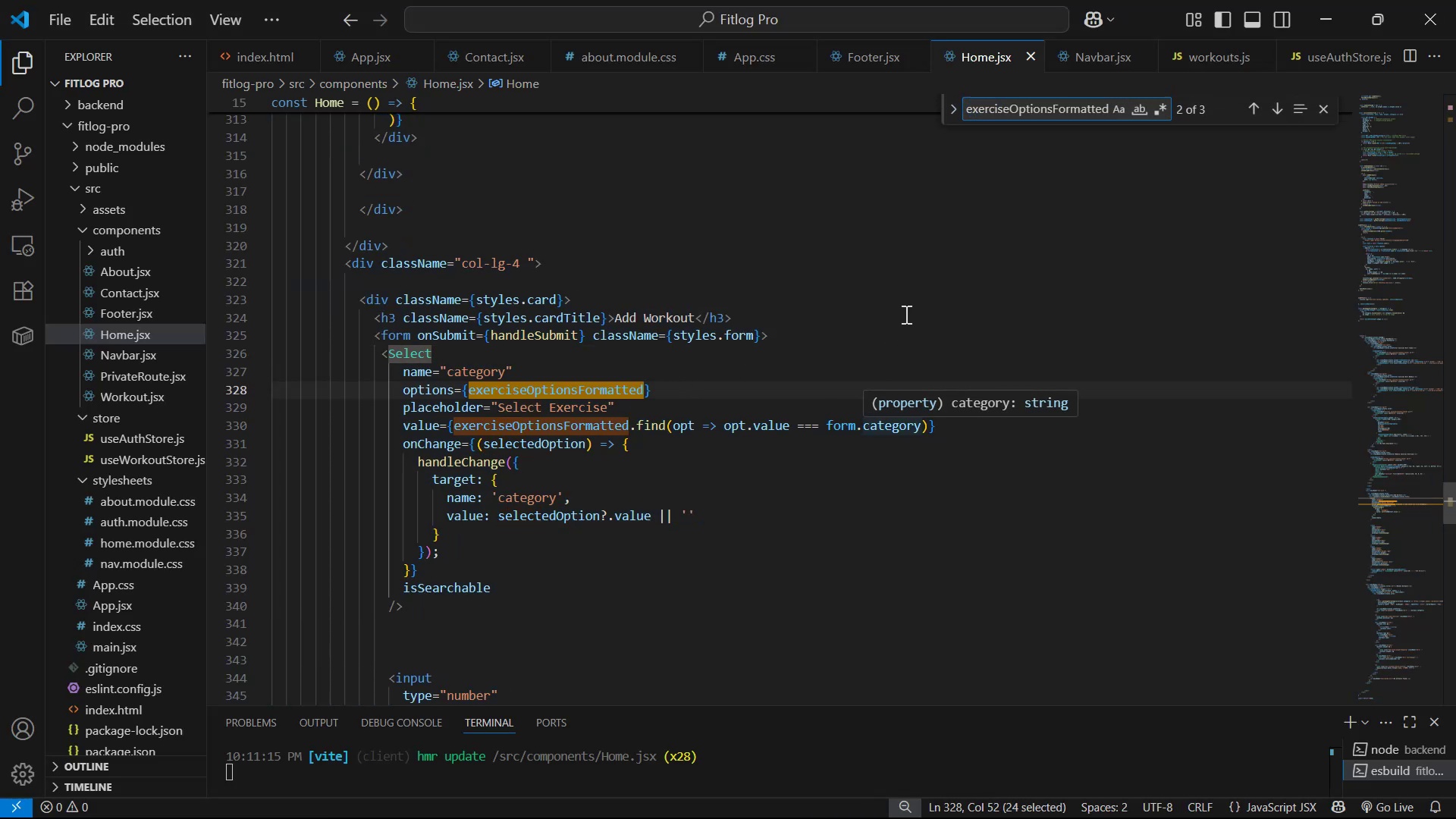 
hold_key(key=AltLeft, duration=0.4)
 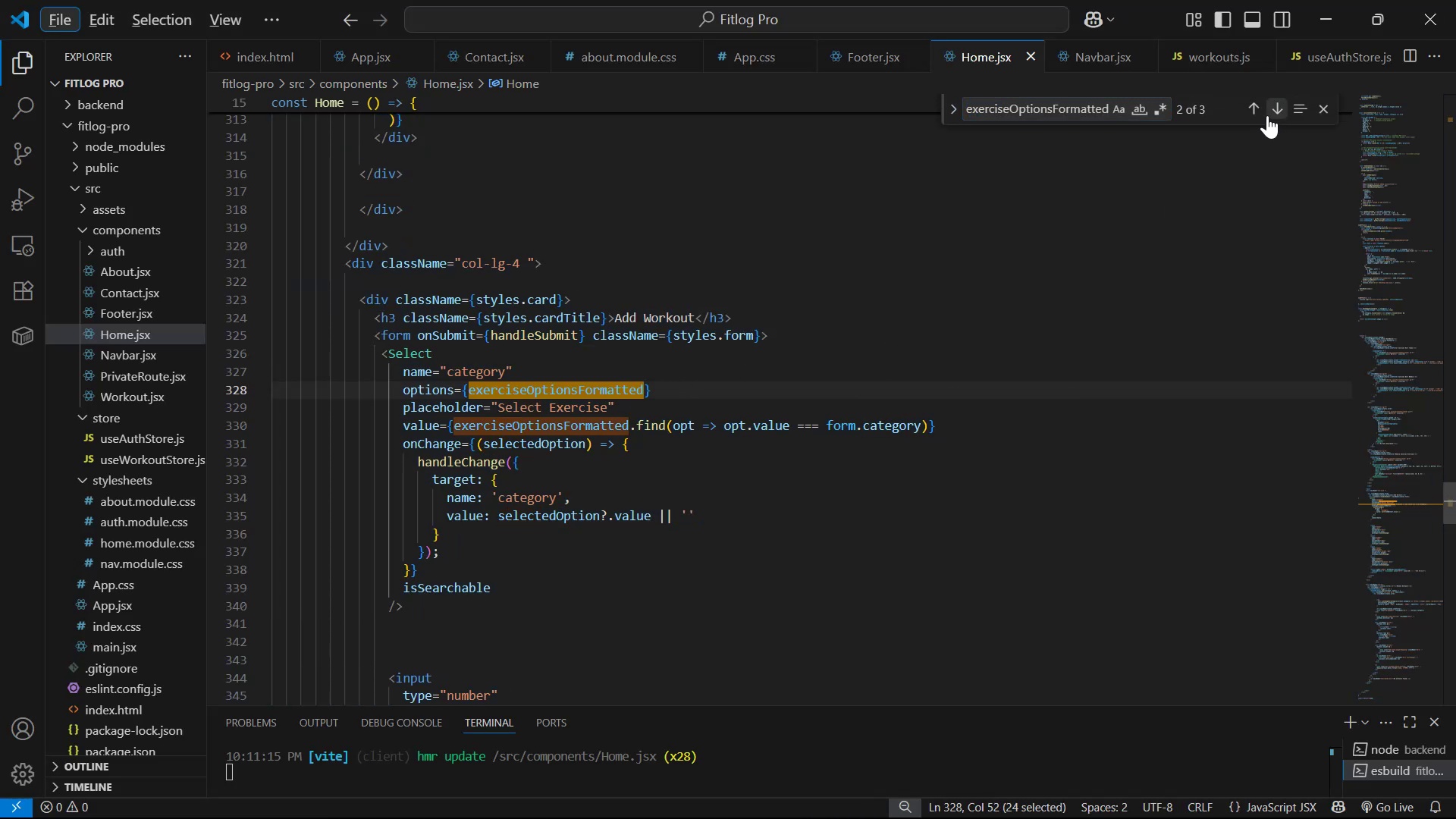 
left_click([1252, 115])
 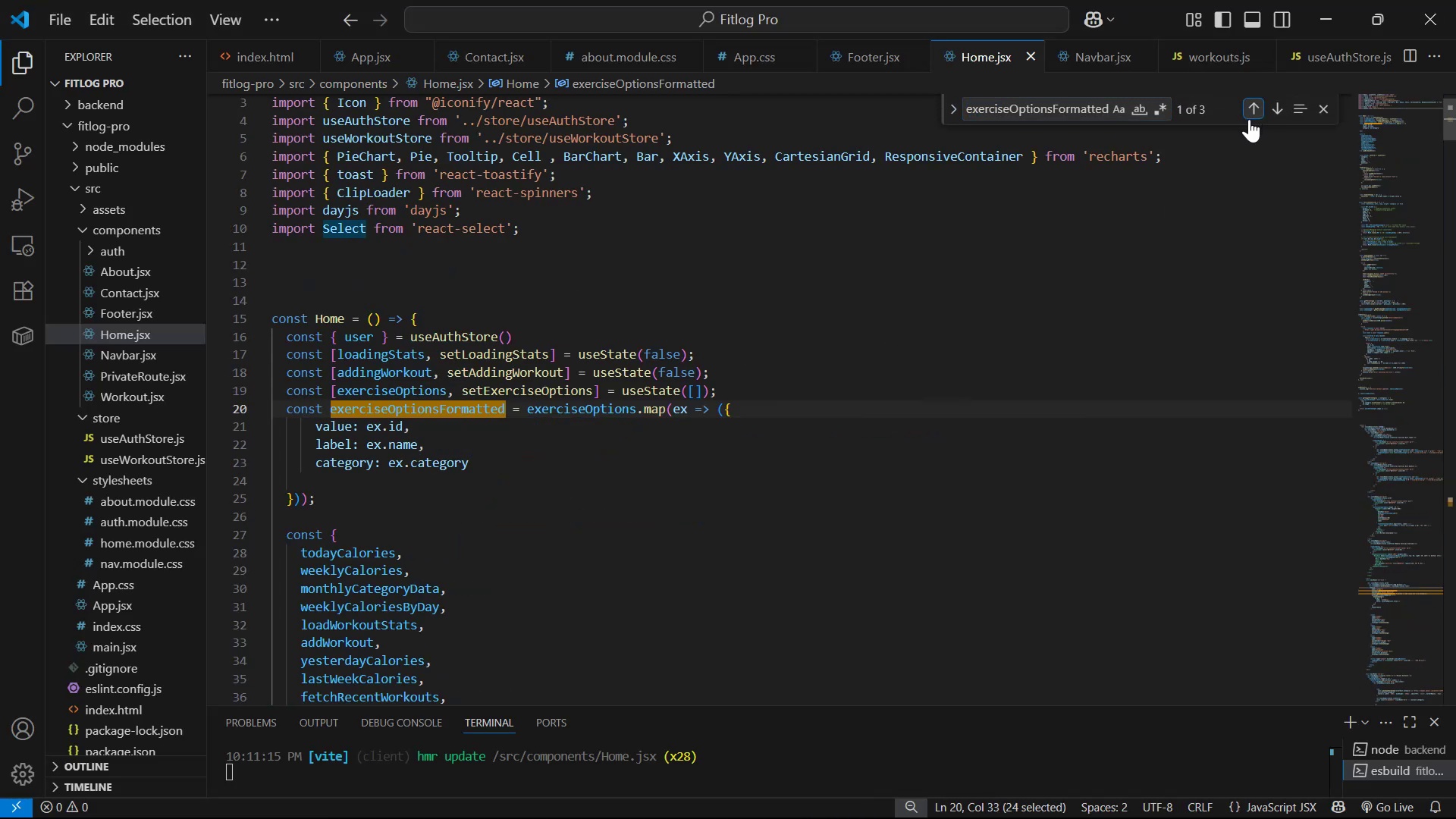 
key(Alt+AltLeft)
 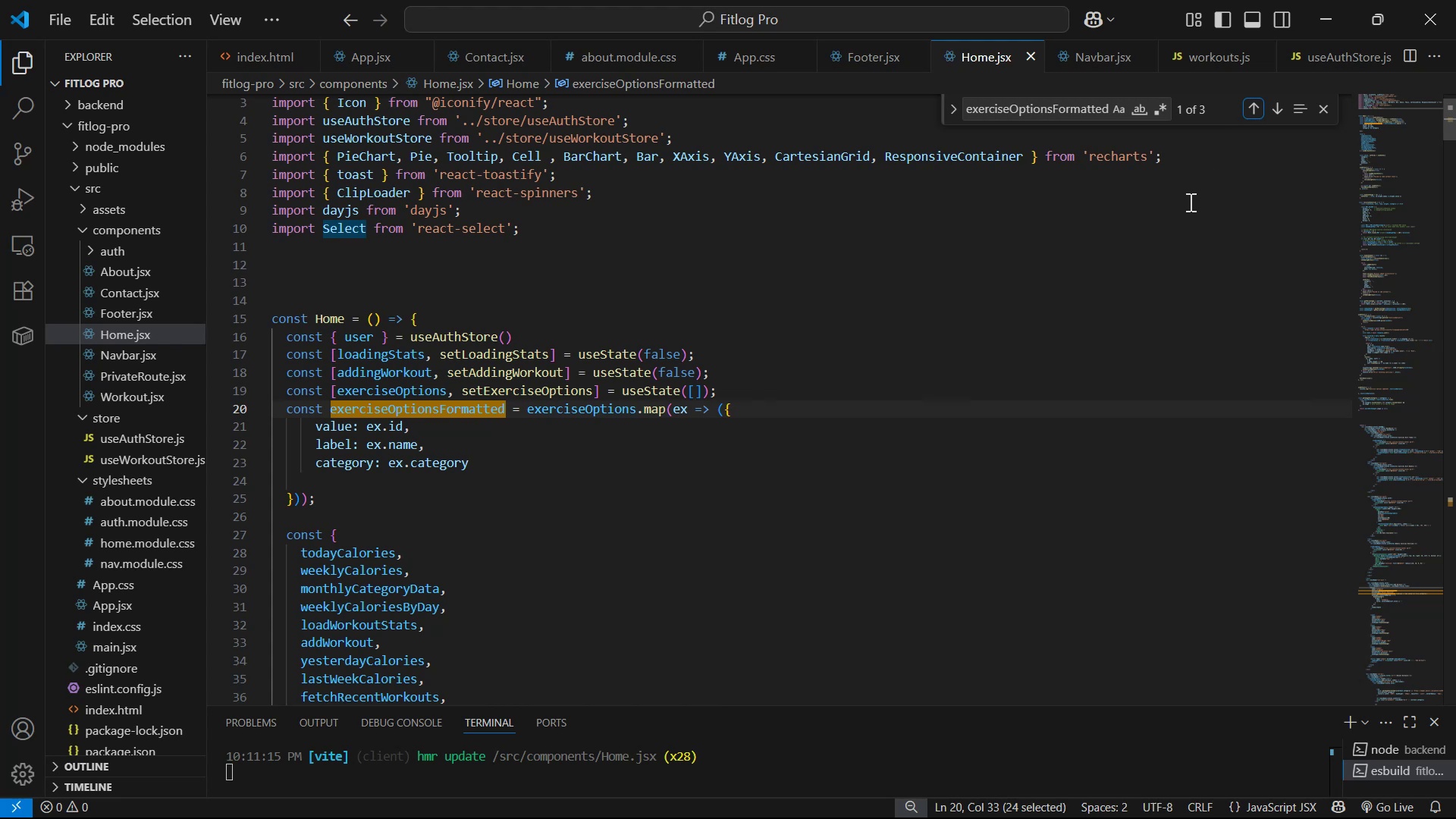 
key(Alt+Tab)
 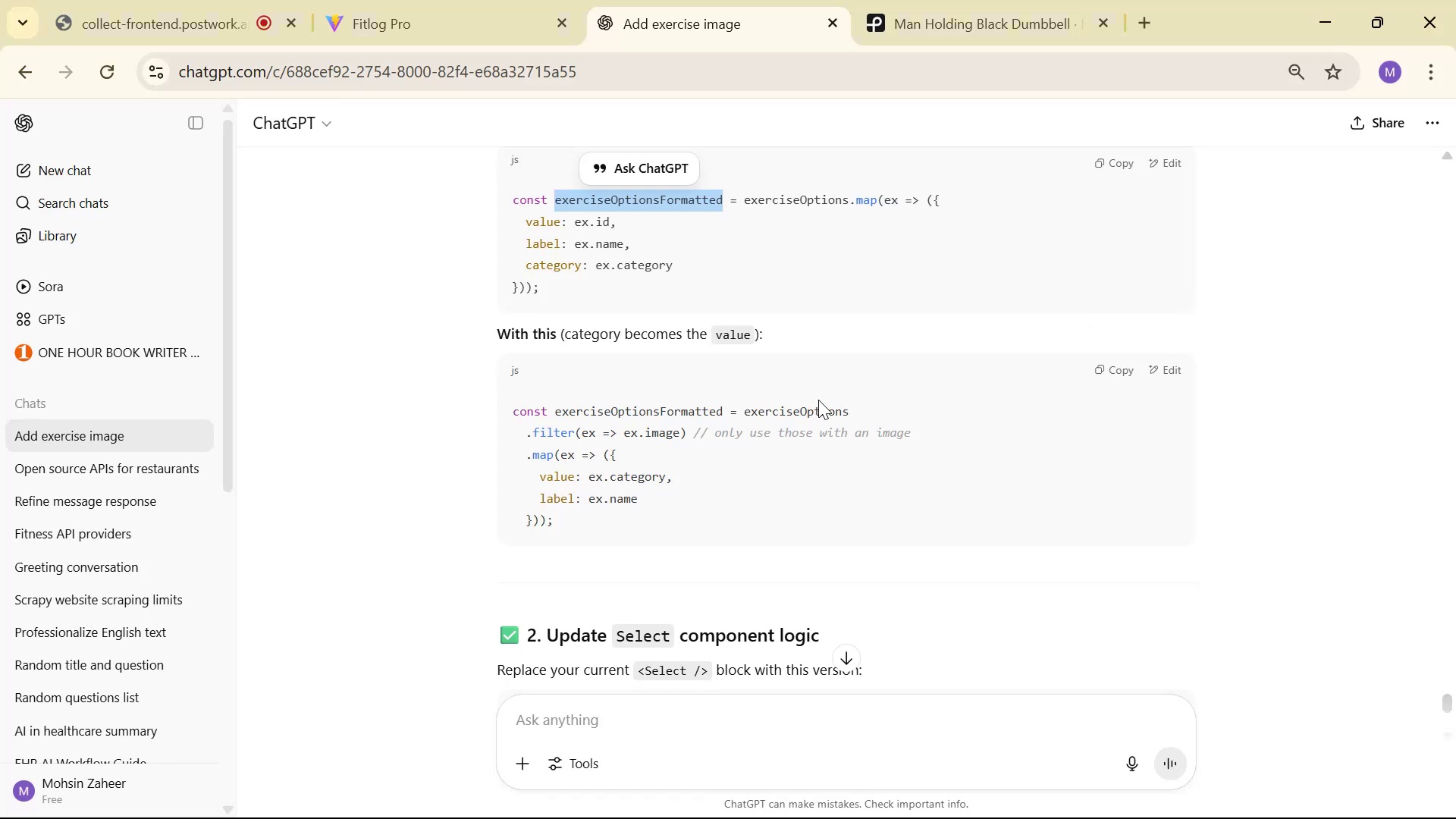 
wait(11.22)
 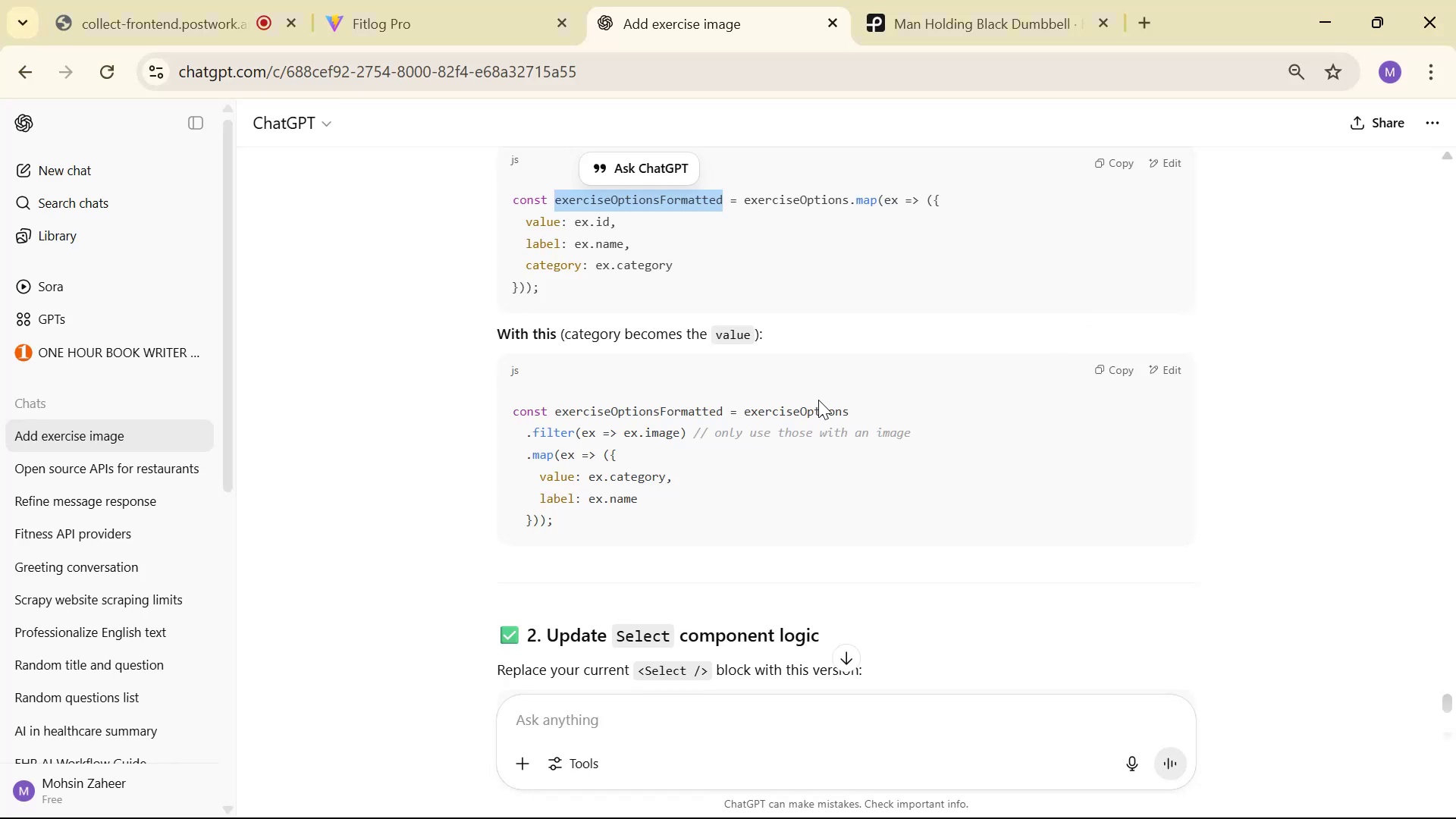 
scroll: coordinate [883, 349], scroll_direction: down, amount: 4.0
 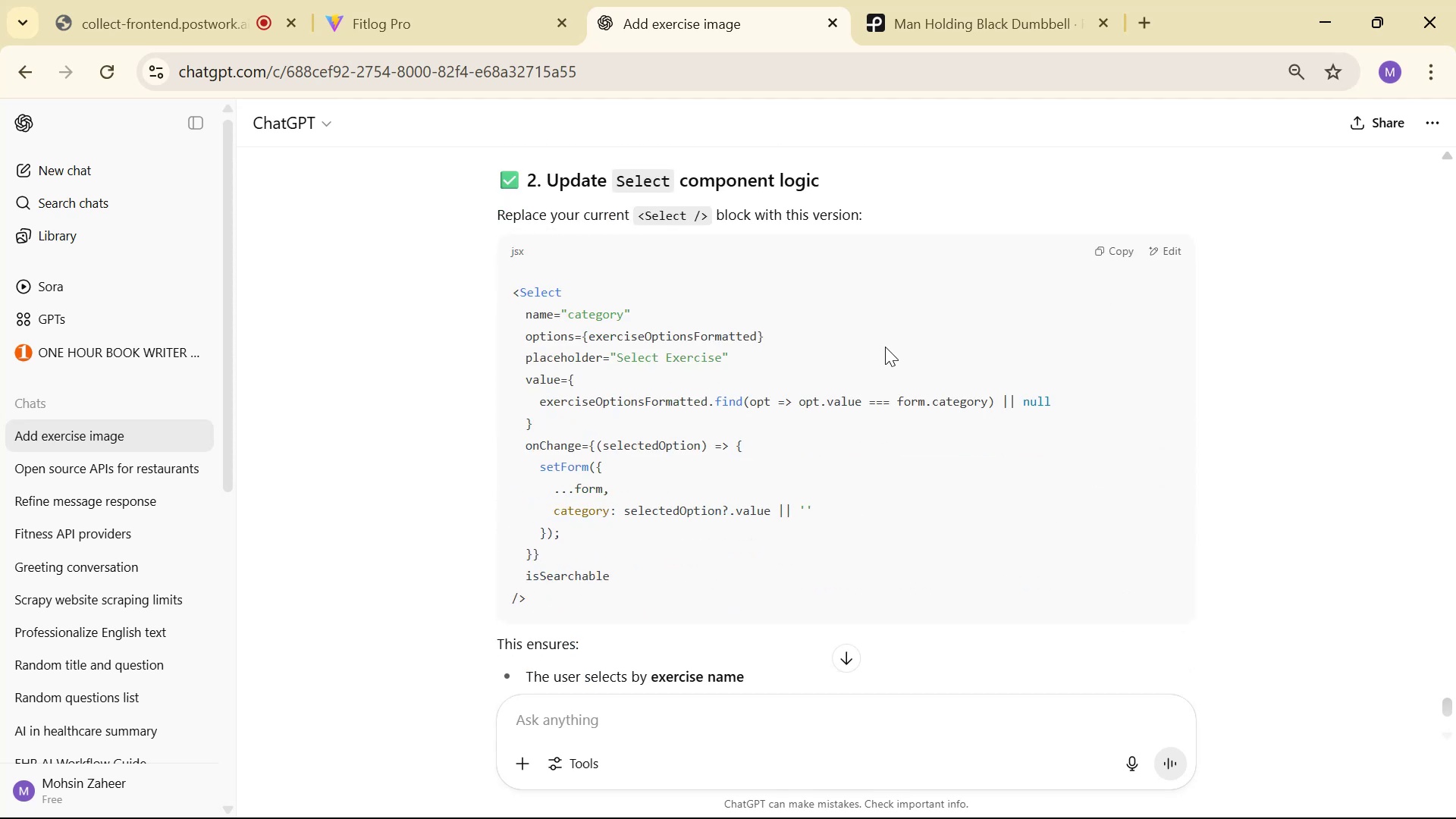 
key(Alt+AltLeft)
 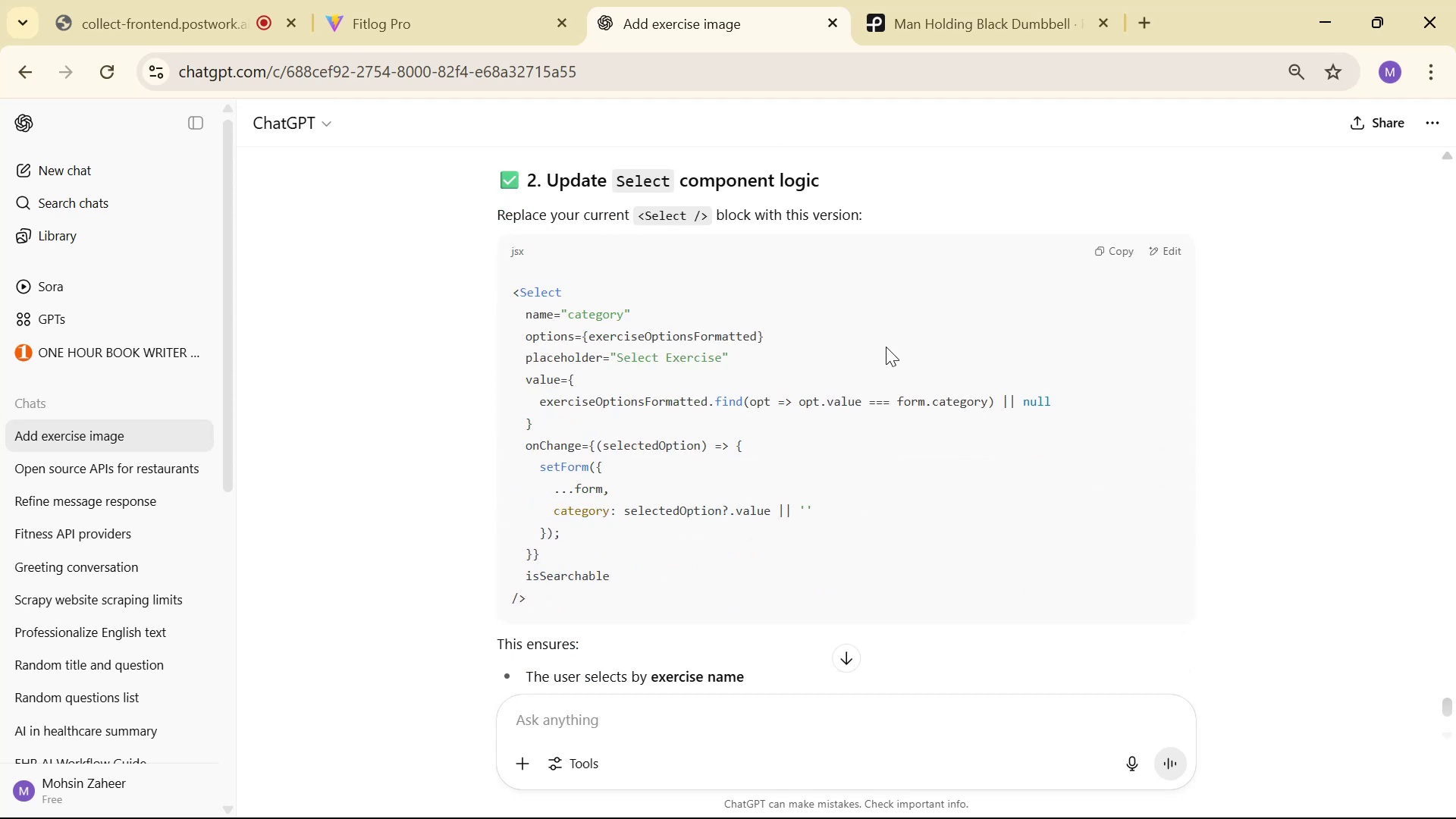 
key(Alt+Tab)
 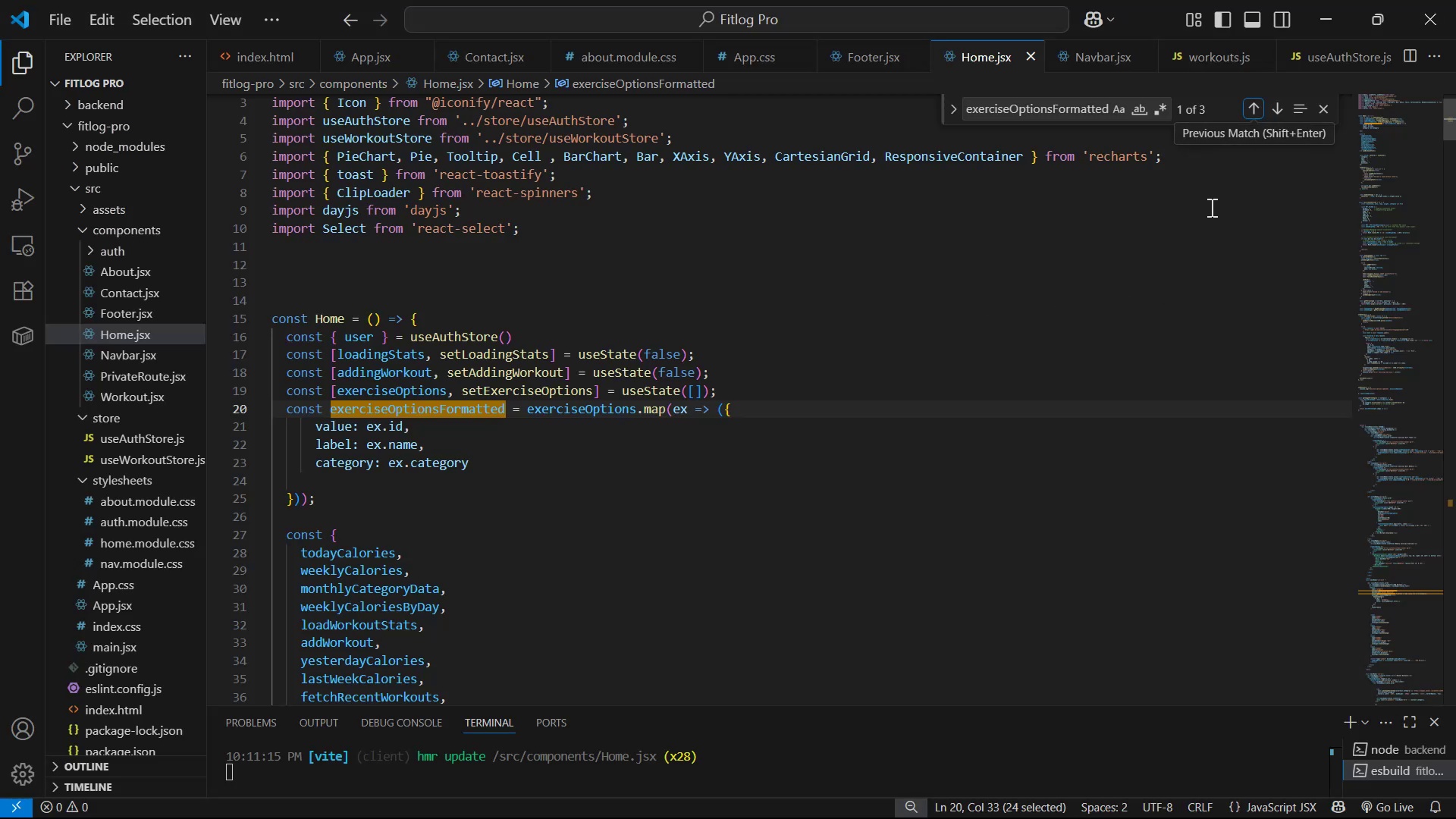 
left_click([1321, 109])
 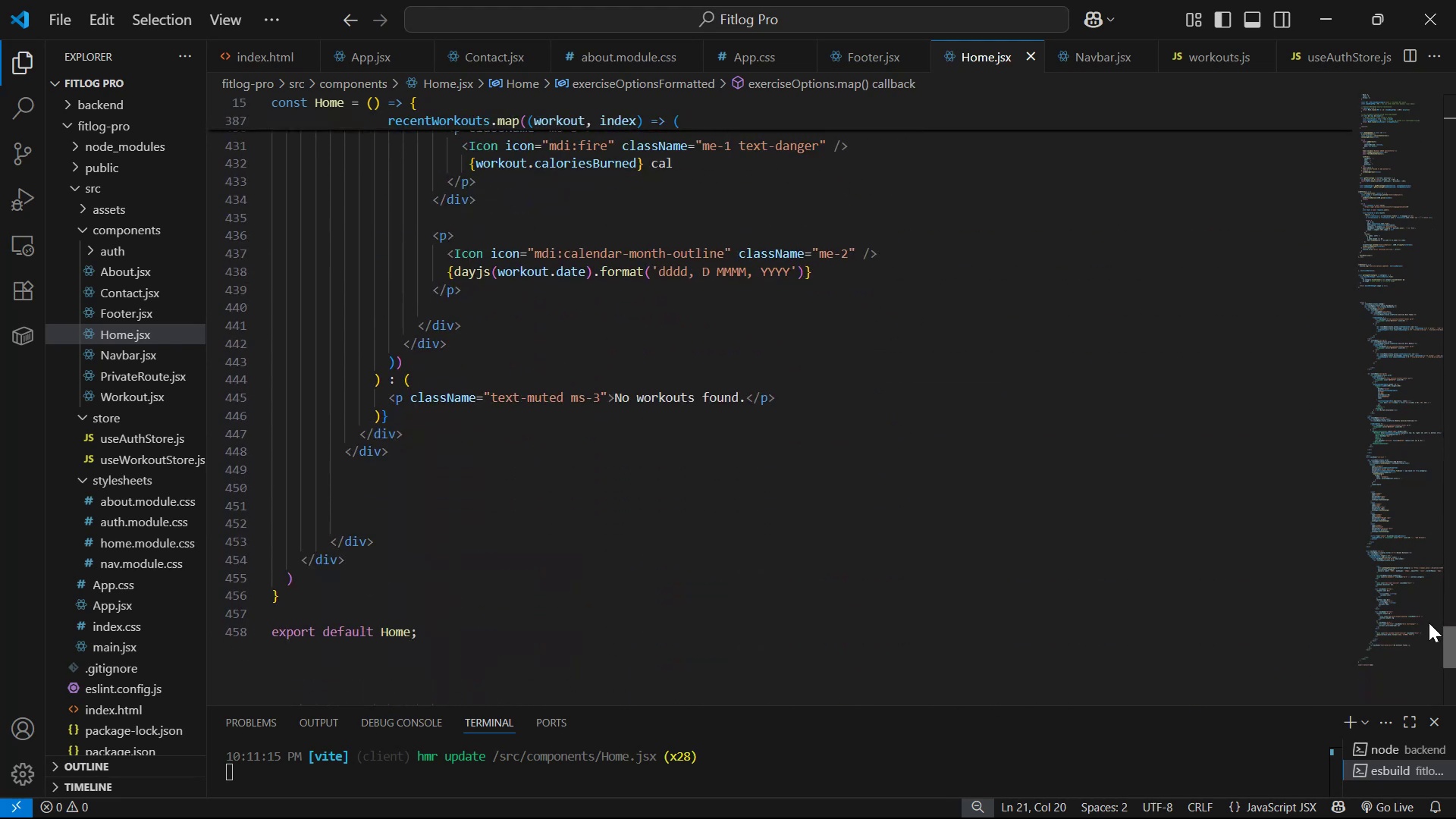 
wait(8.29)
 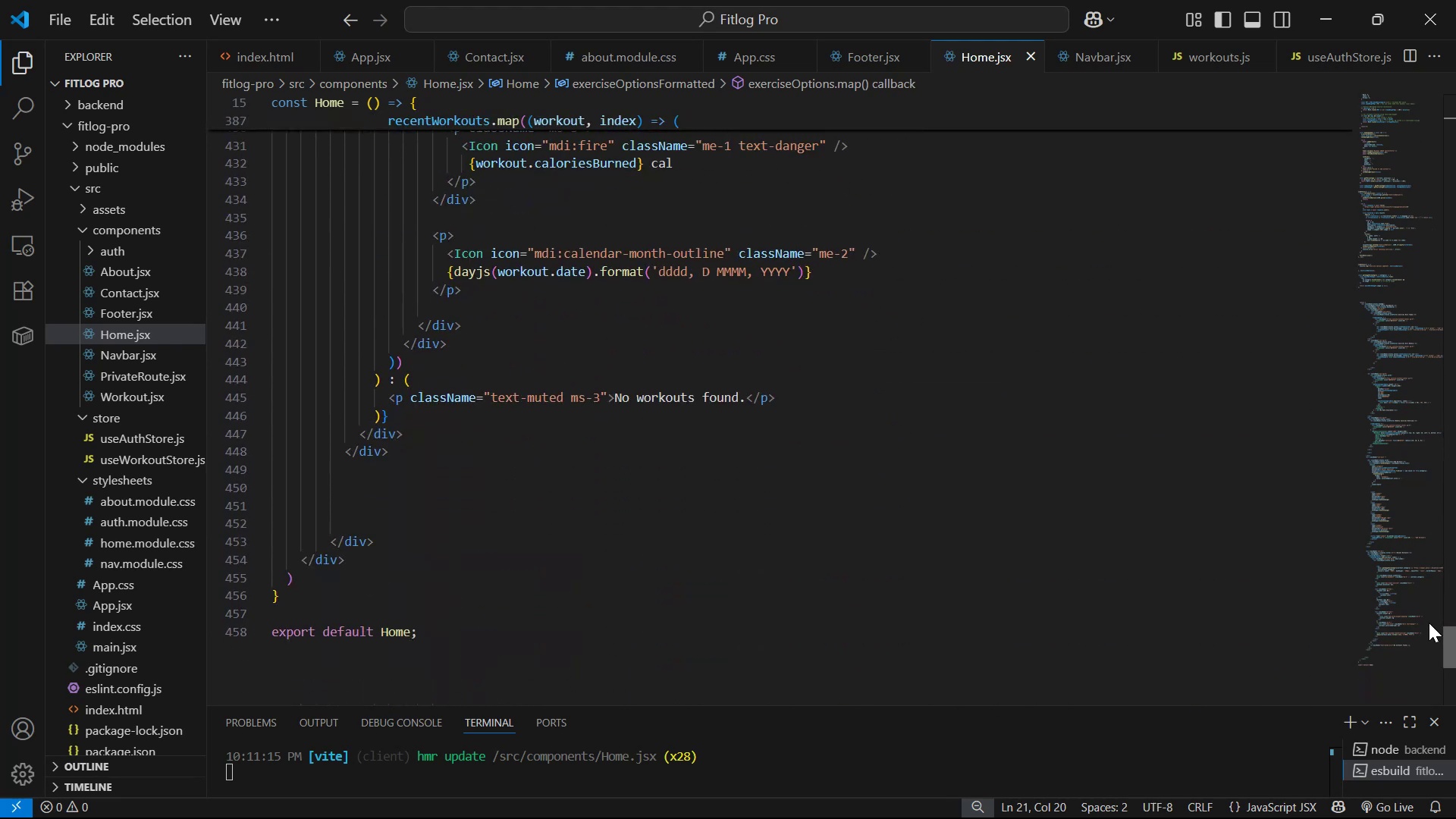 
left_click([551, 616])
 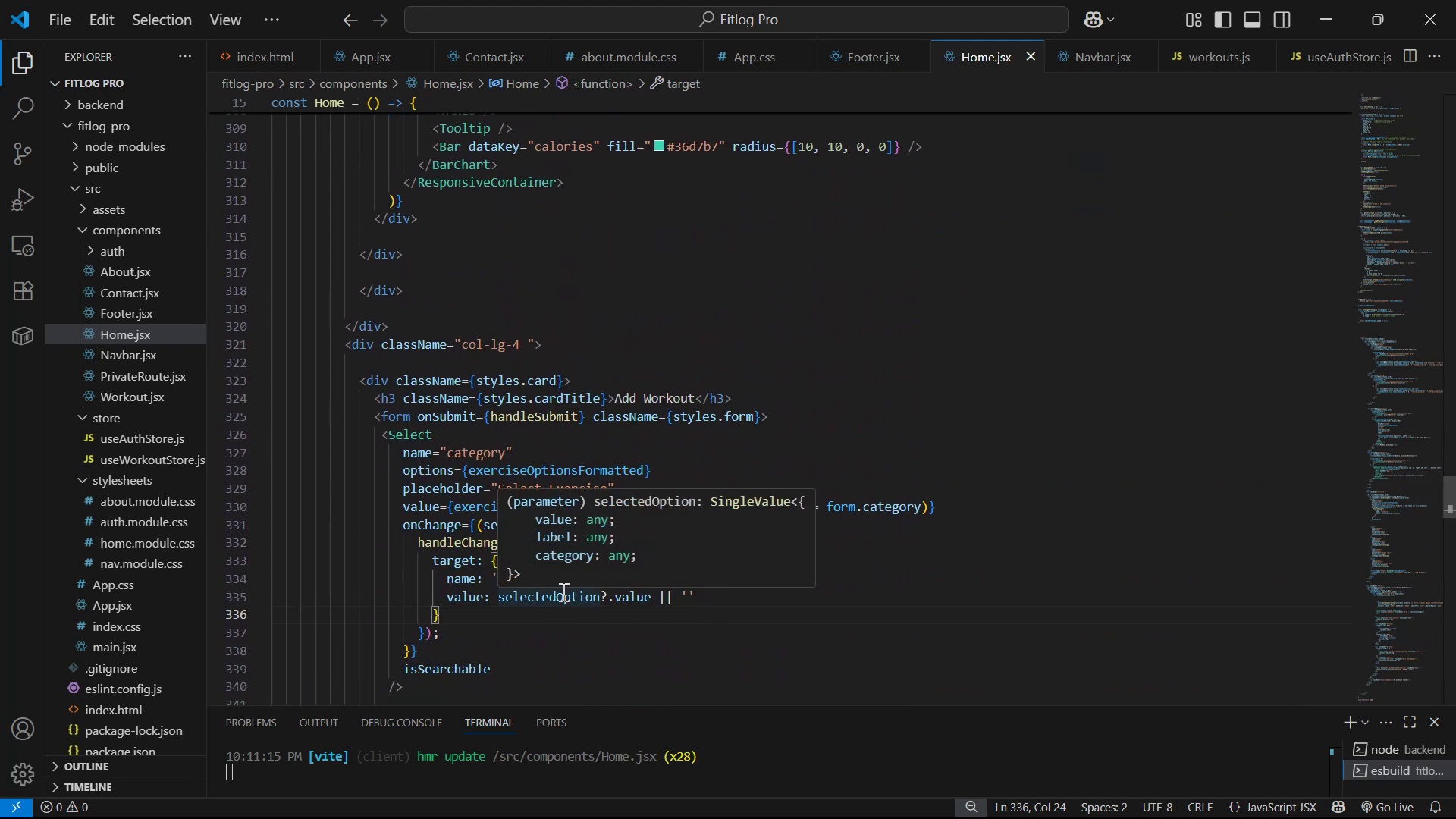 
left_click([466, 591])
 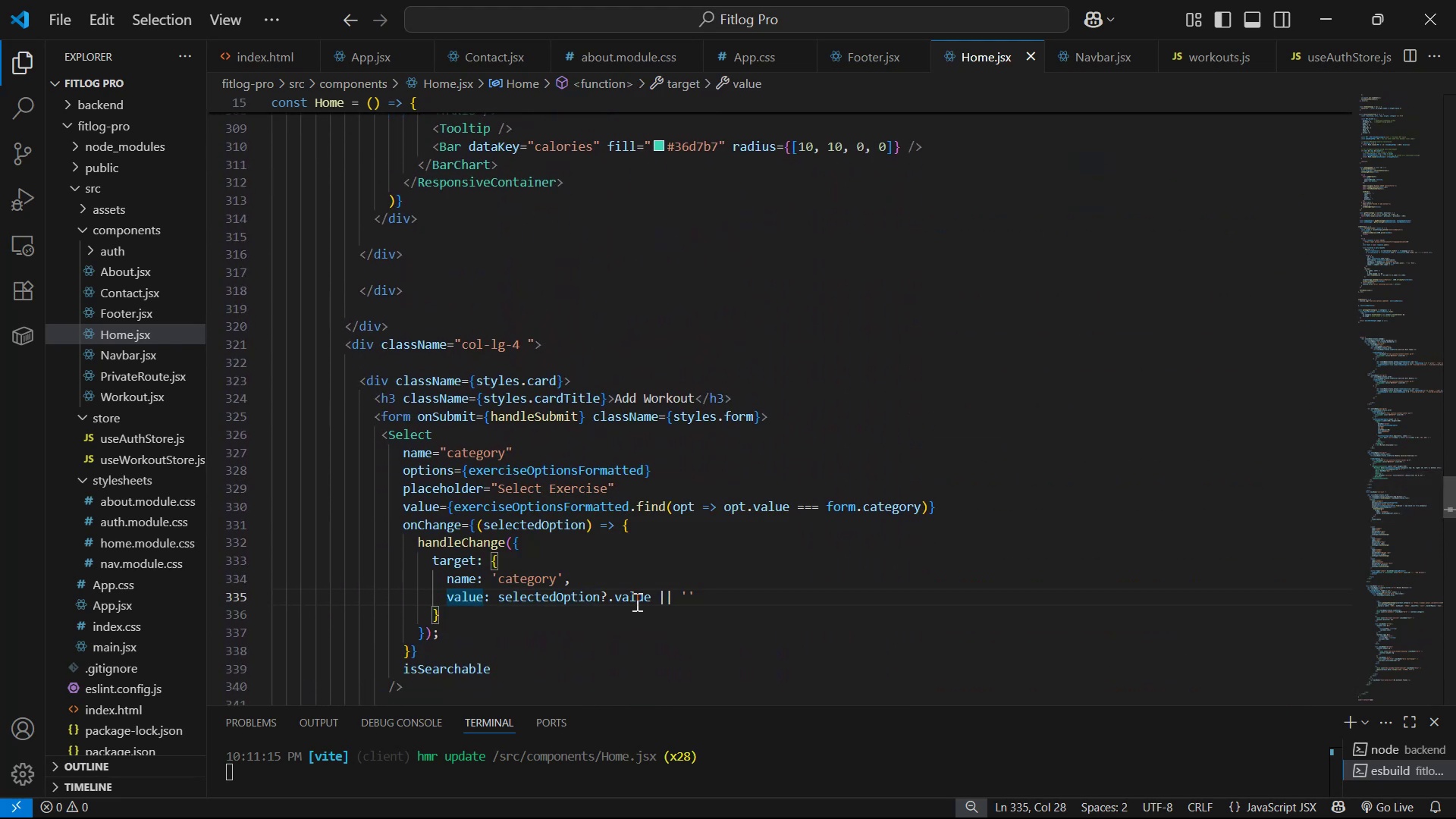 
left_click([625, 588])
 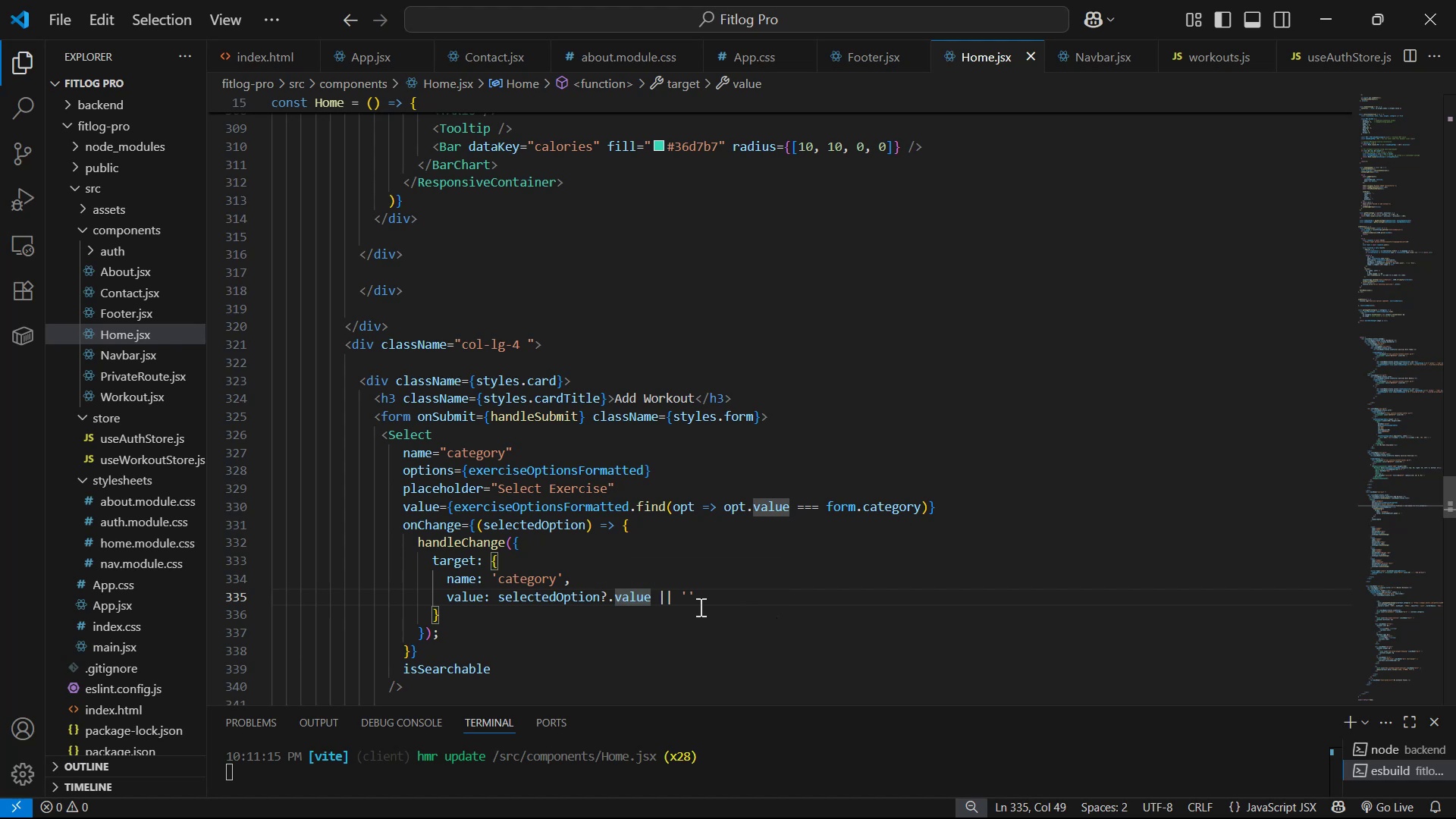 
wait(10.55)
 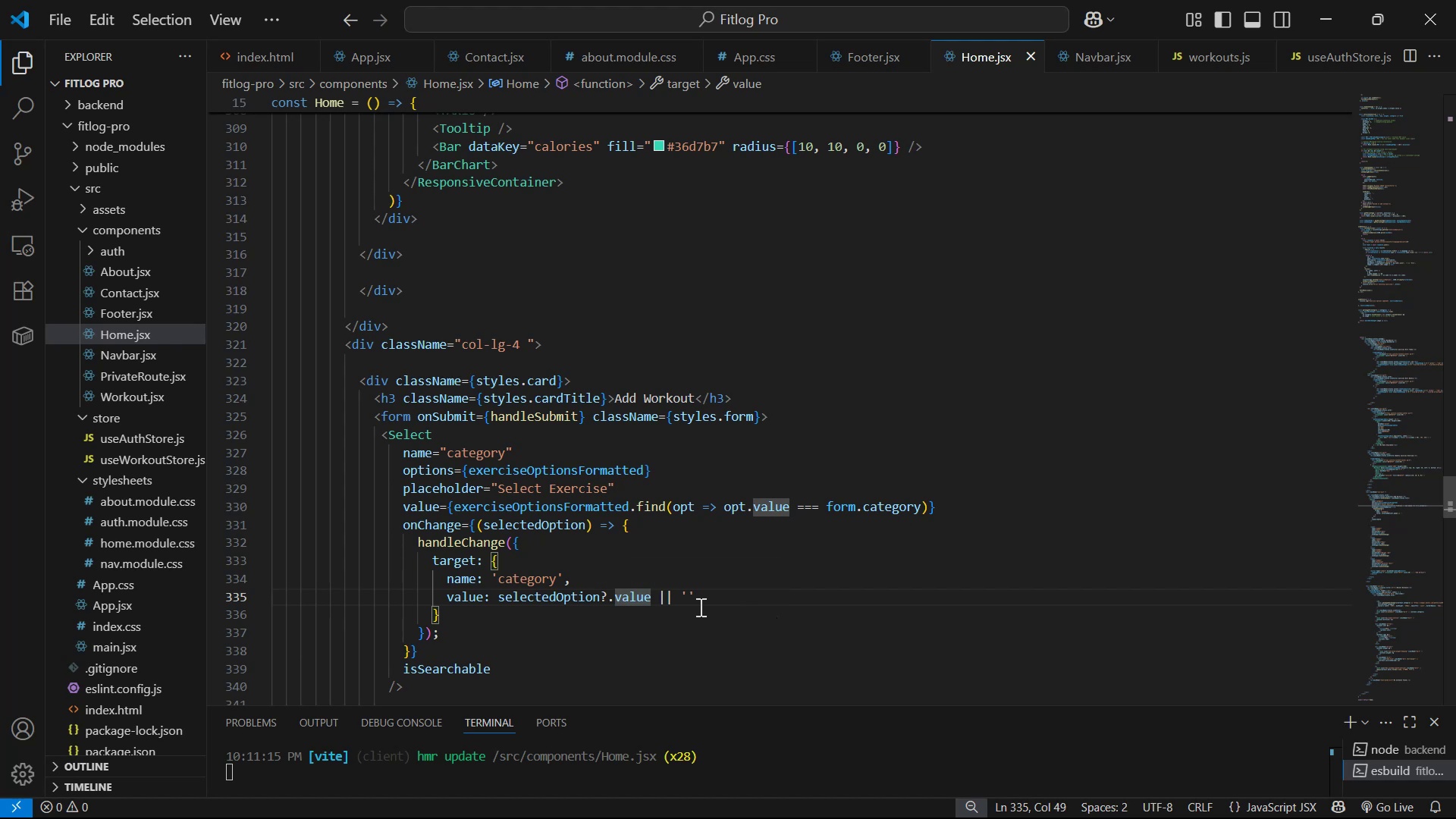 
left_click([422, 533])
 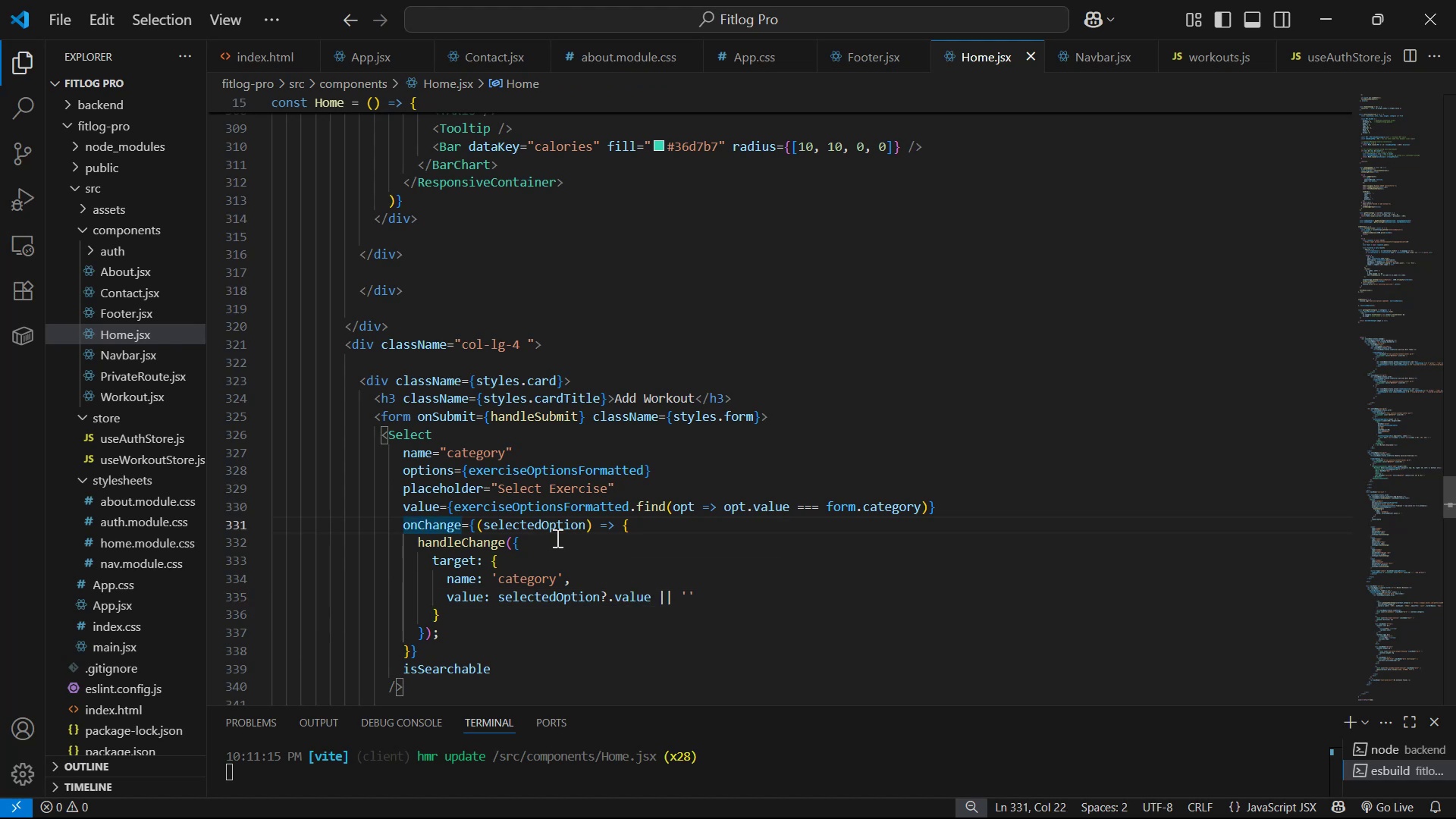 
left_click([563, 529])
 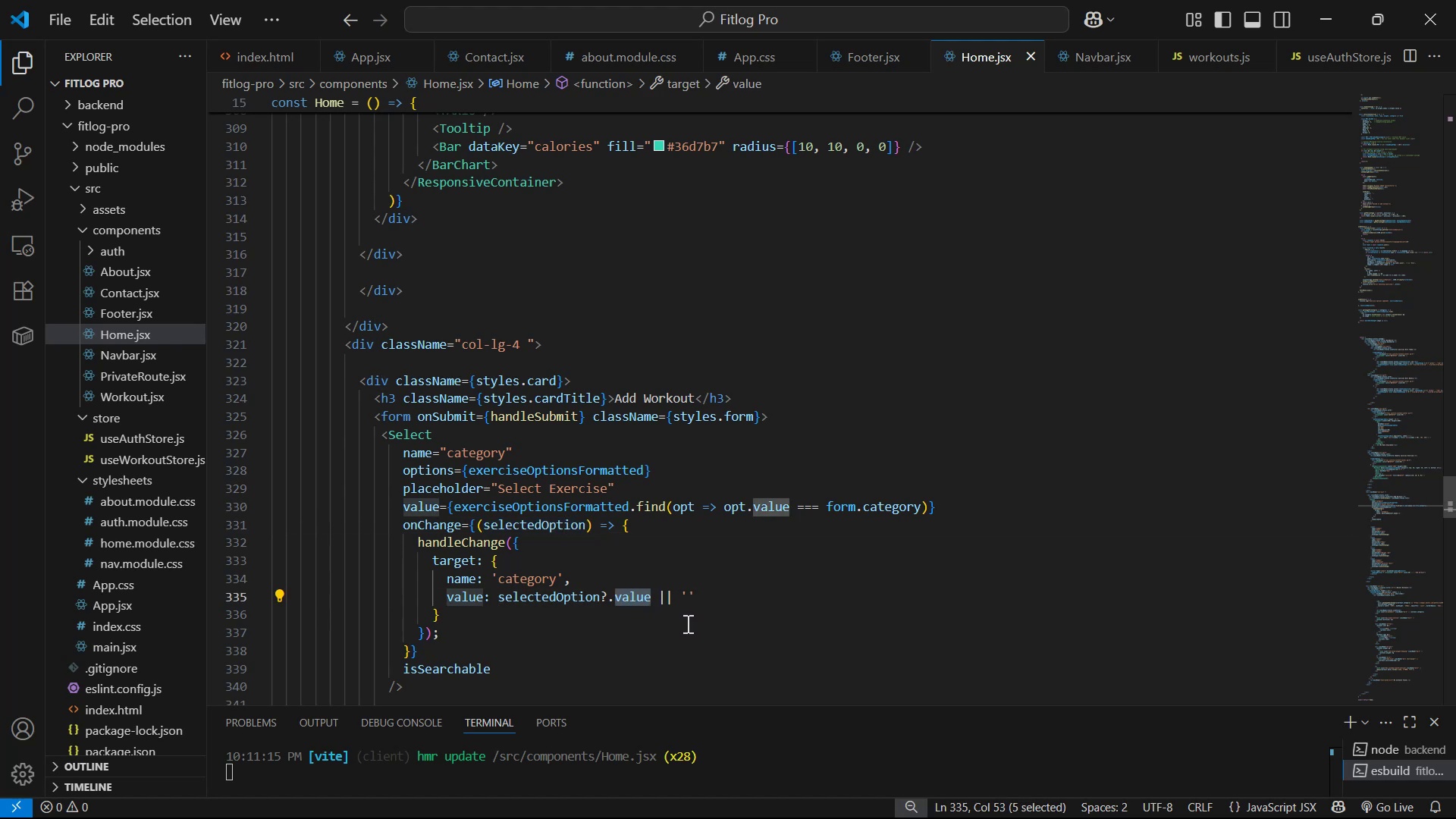 
wait(10.61)
 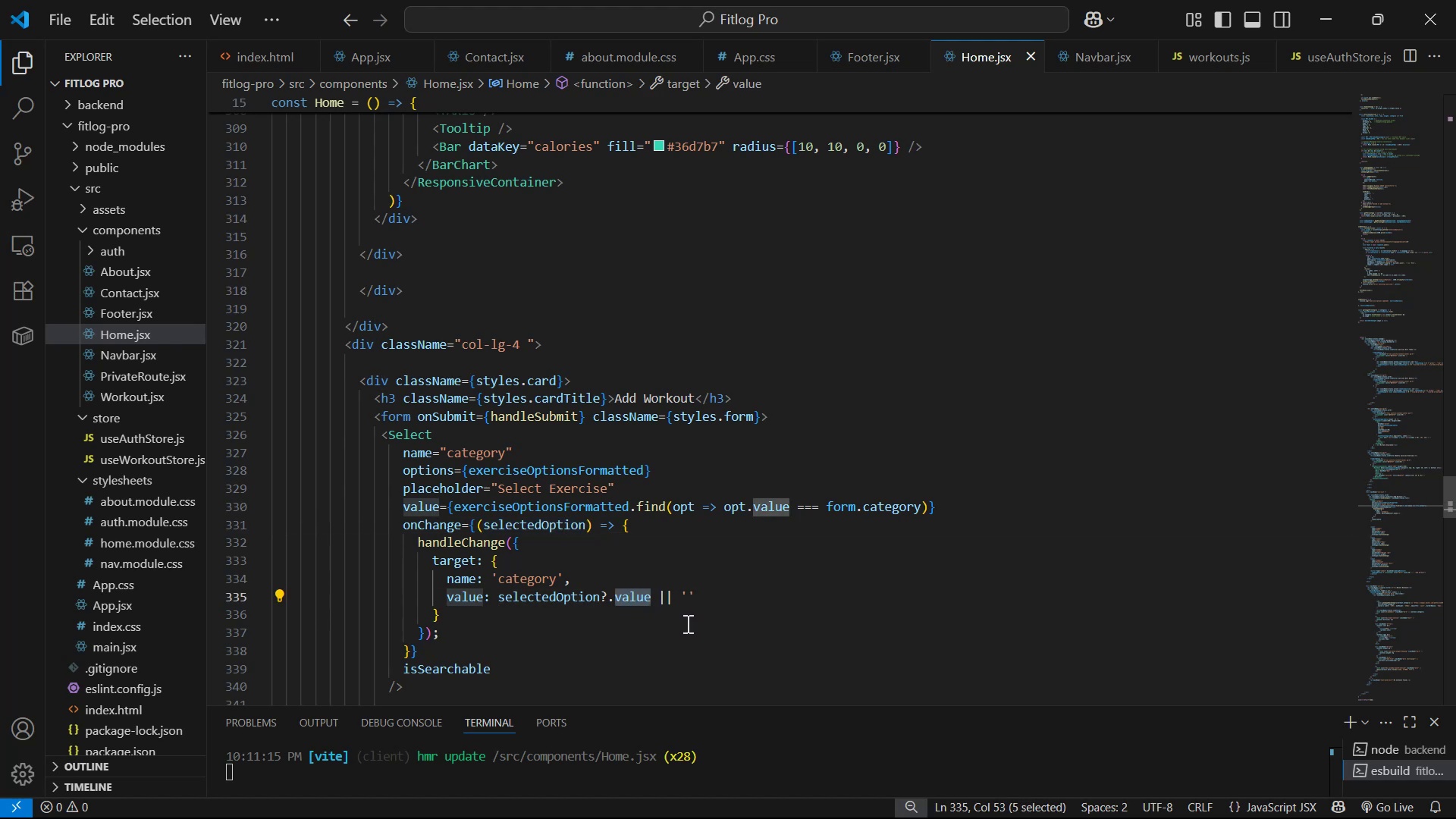 
left_click([756, 510])
 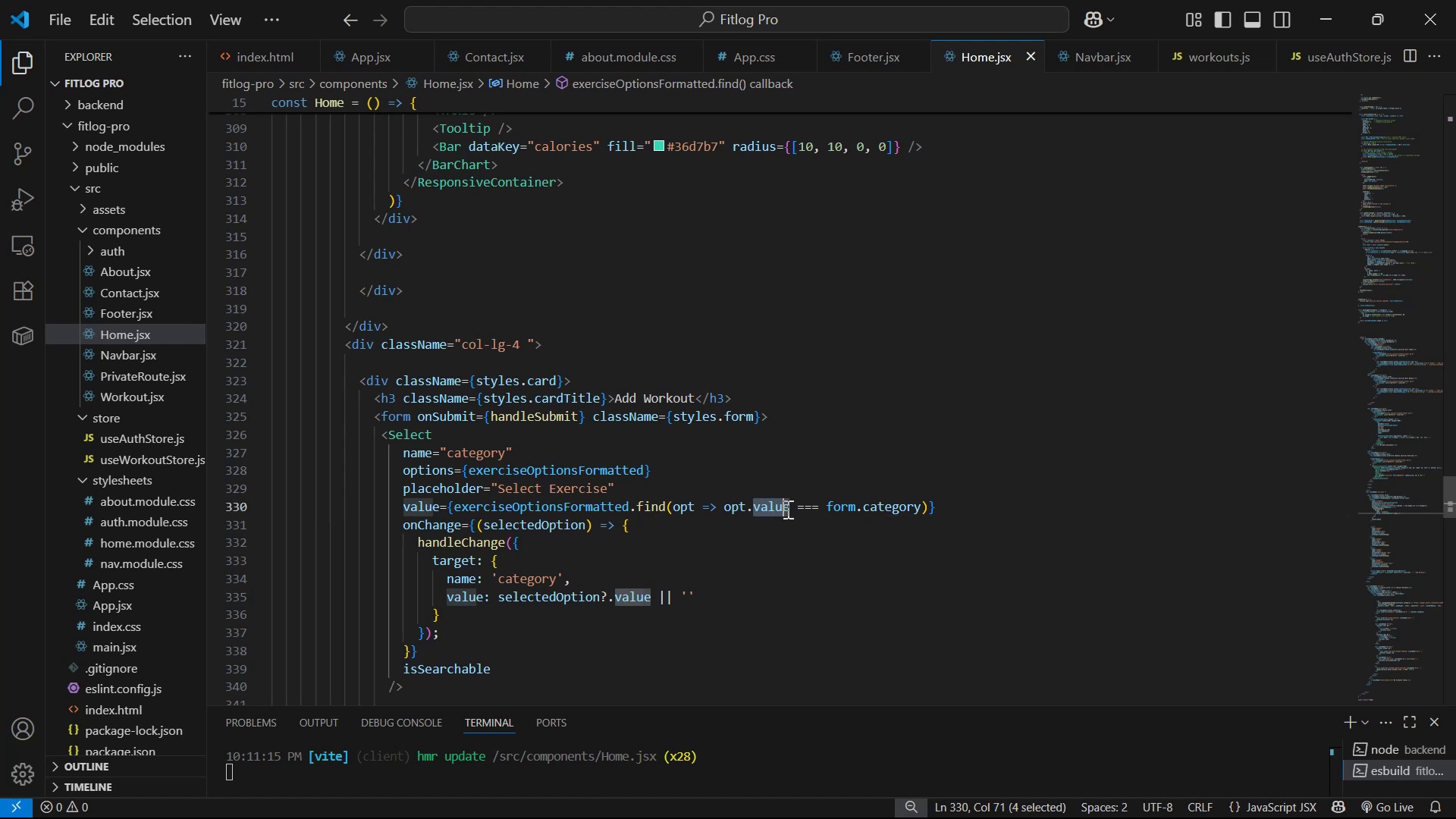 
type(cate)
 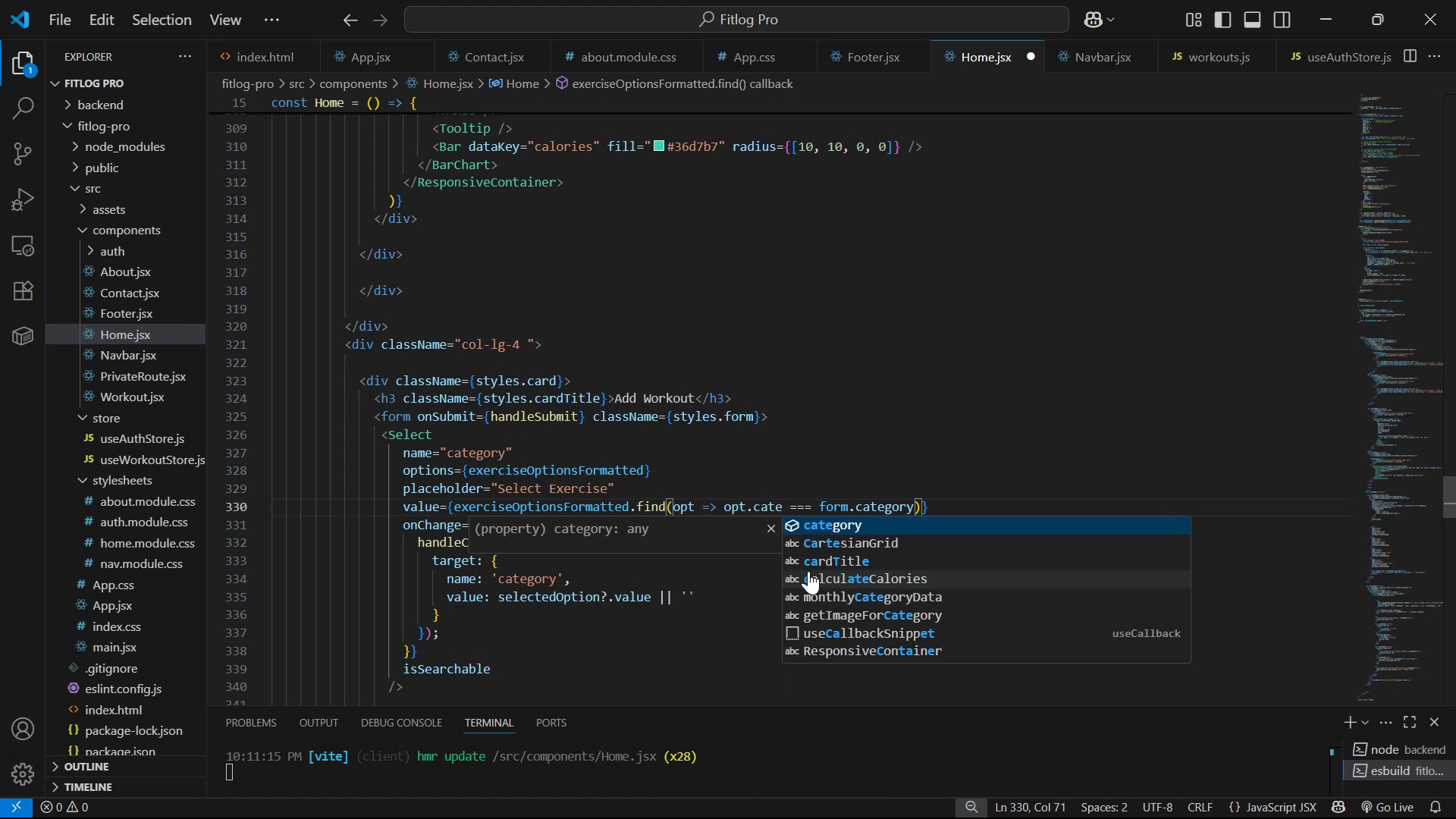 
key(Enter)
 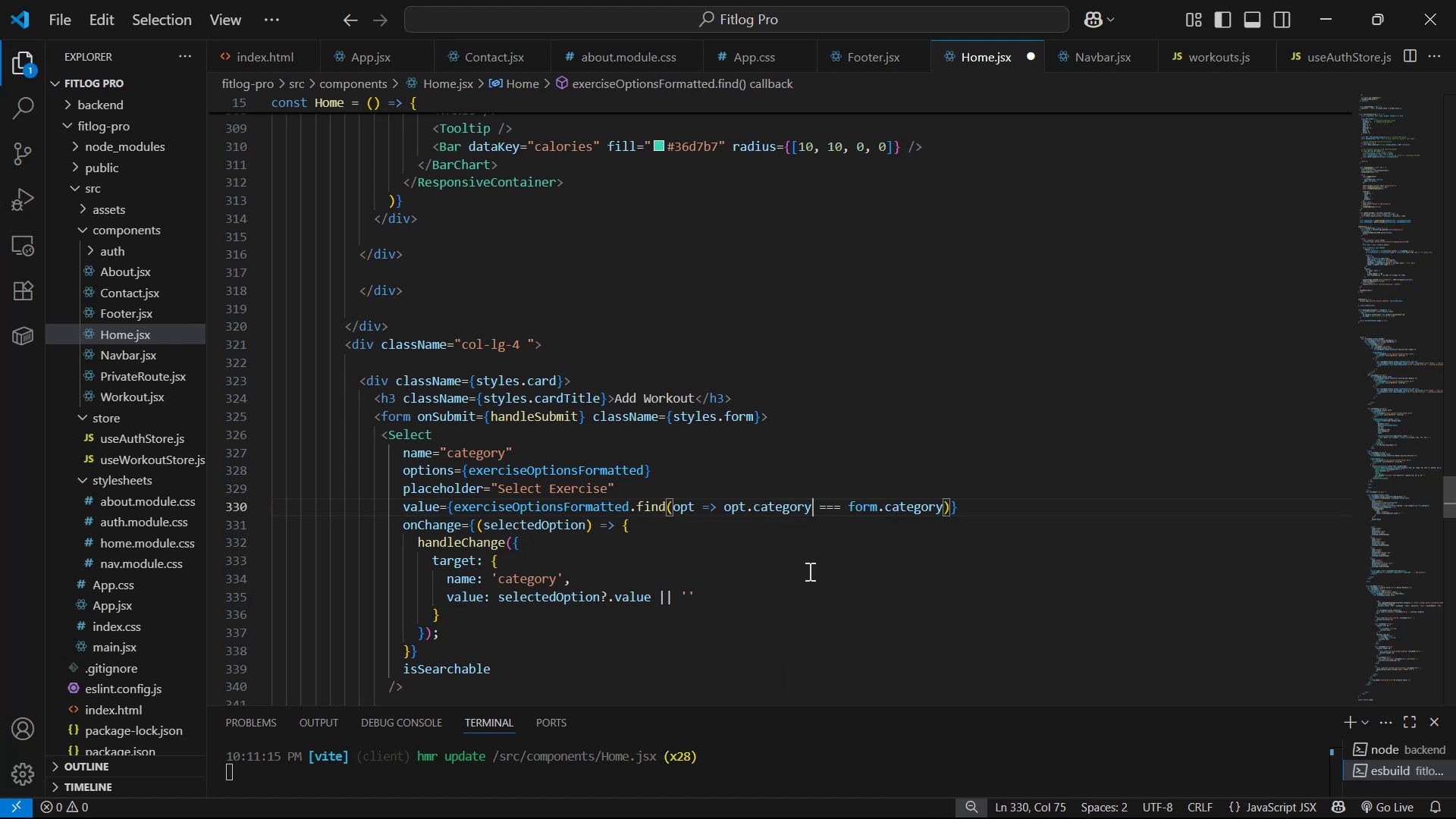 
key(Control+S)
 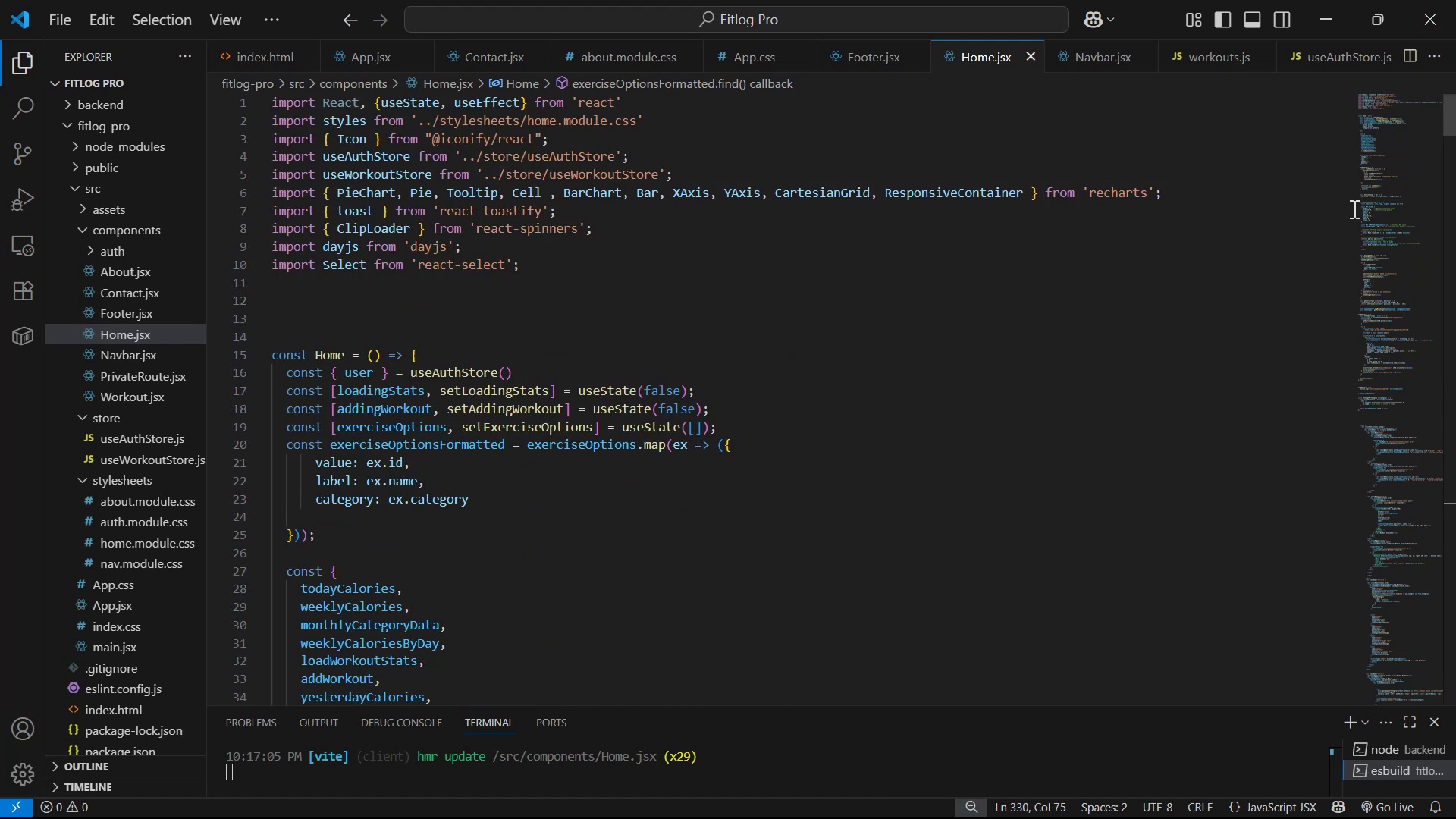 
left_click([1120, 461])
 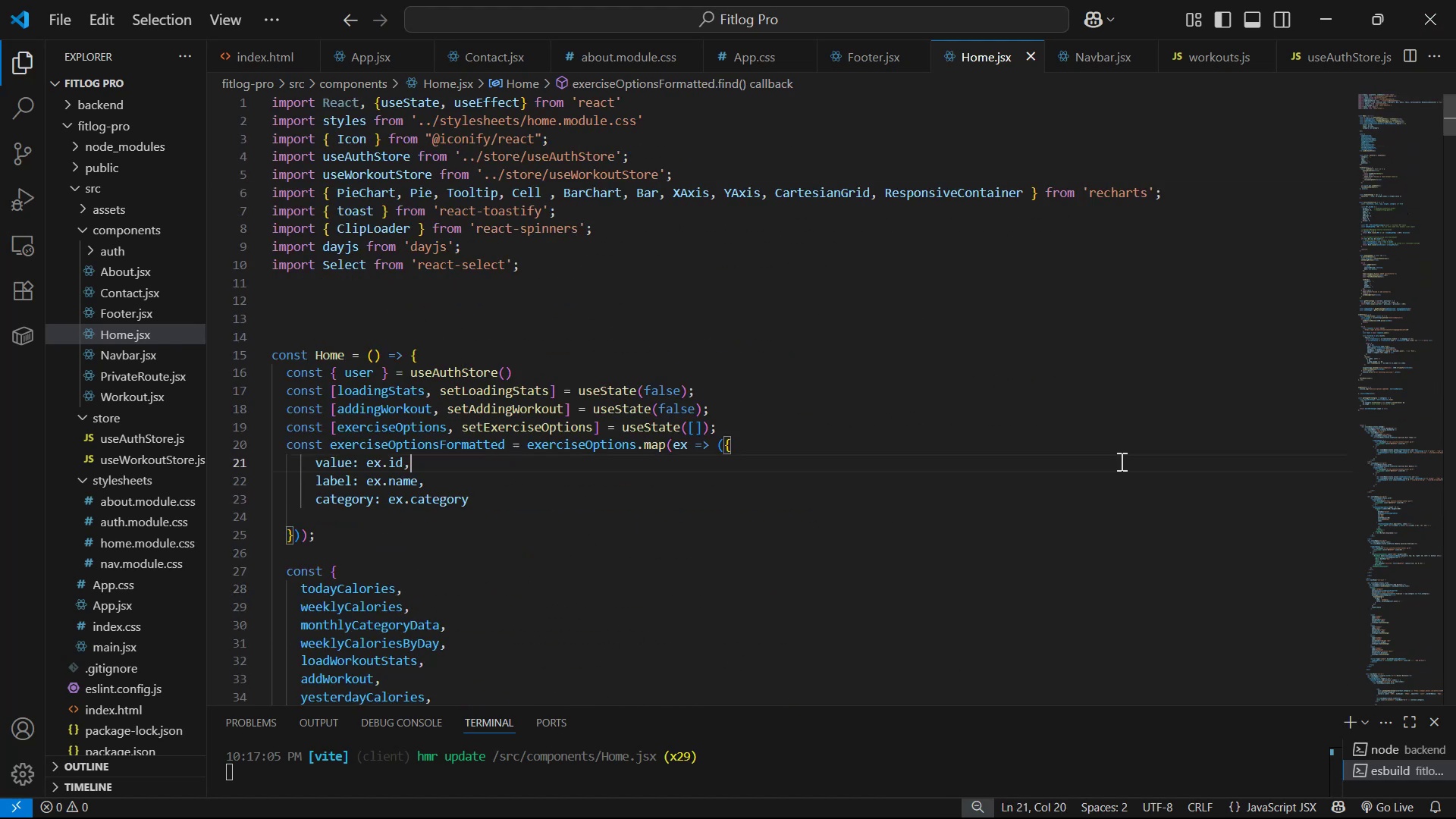 
key(Control+S)
 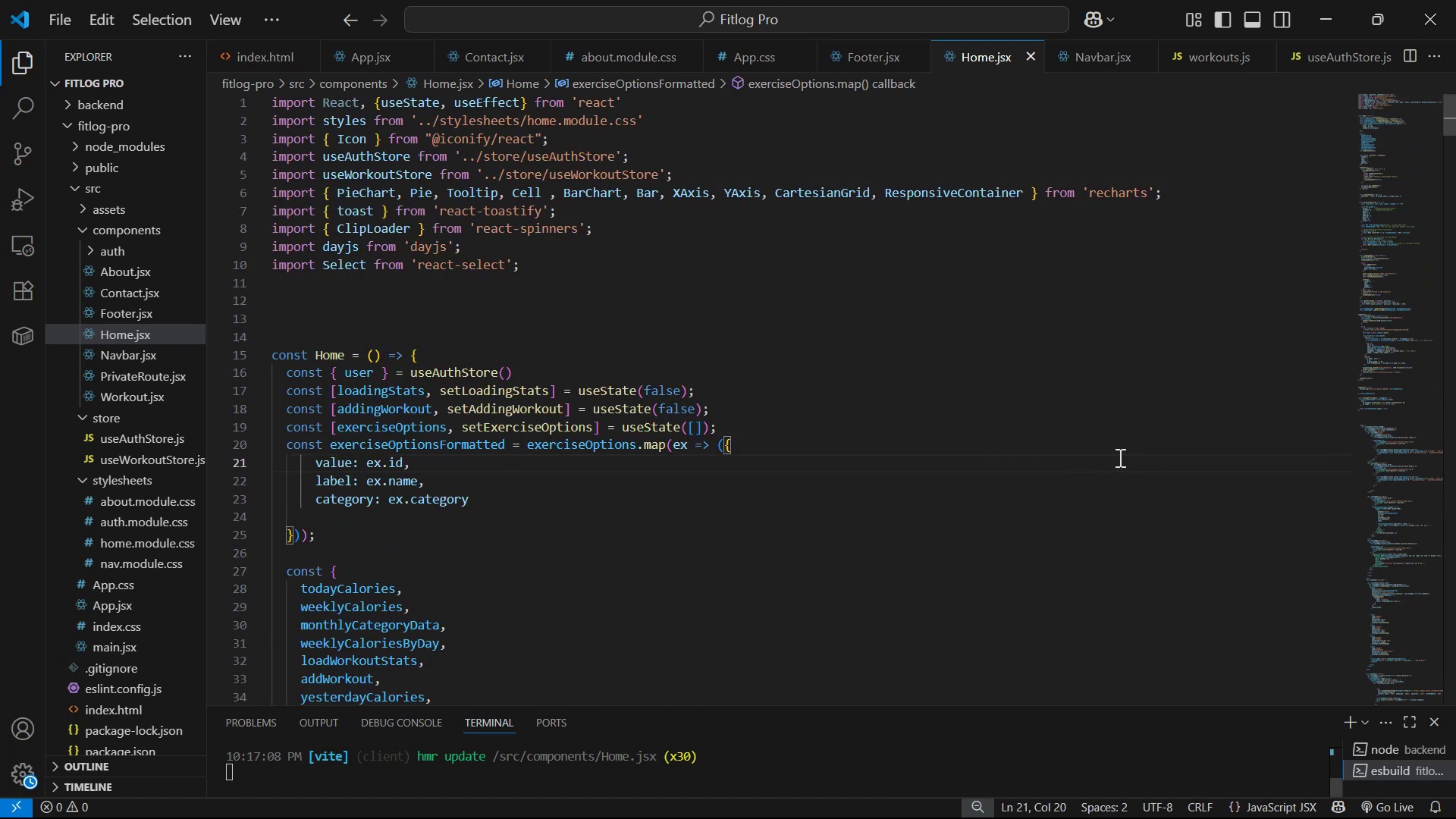 
key(Alt+Tab)
 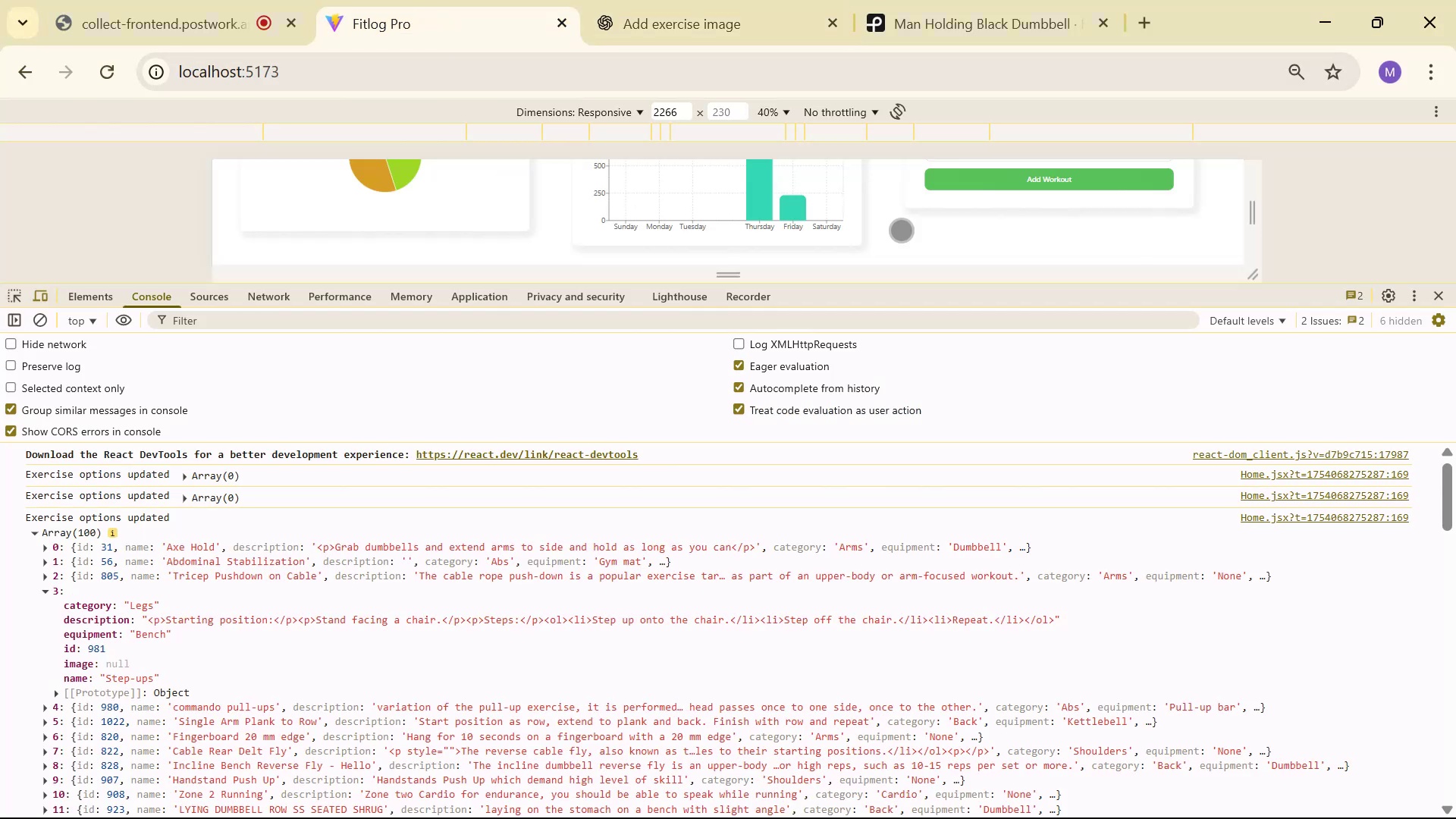 
left_click([1448, 288])
 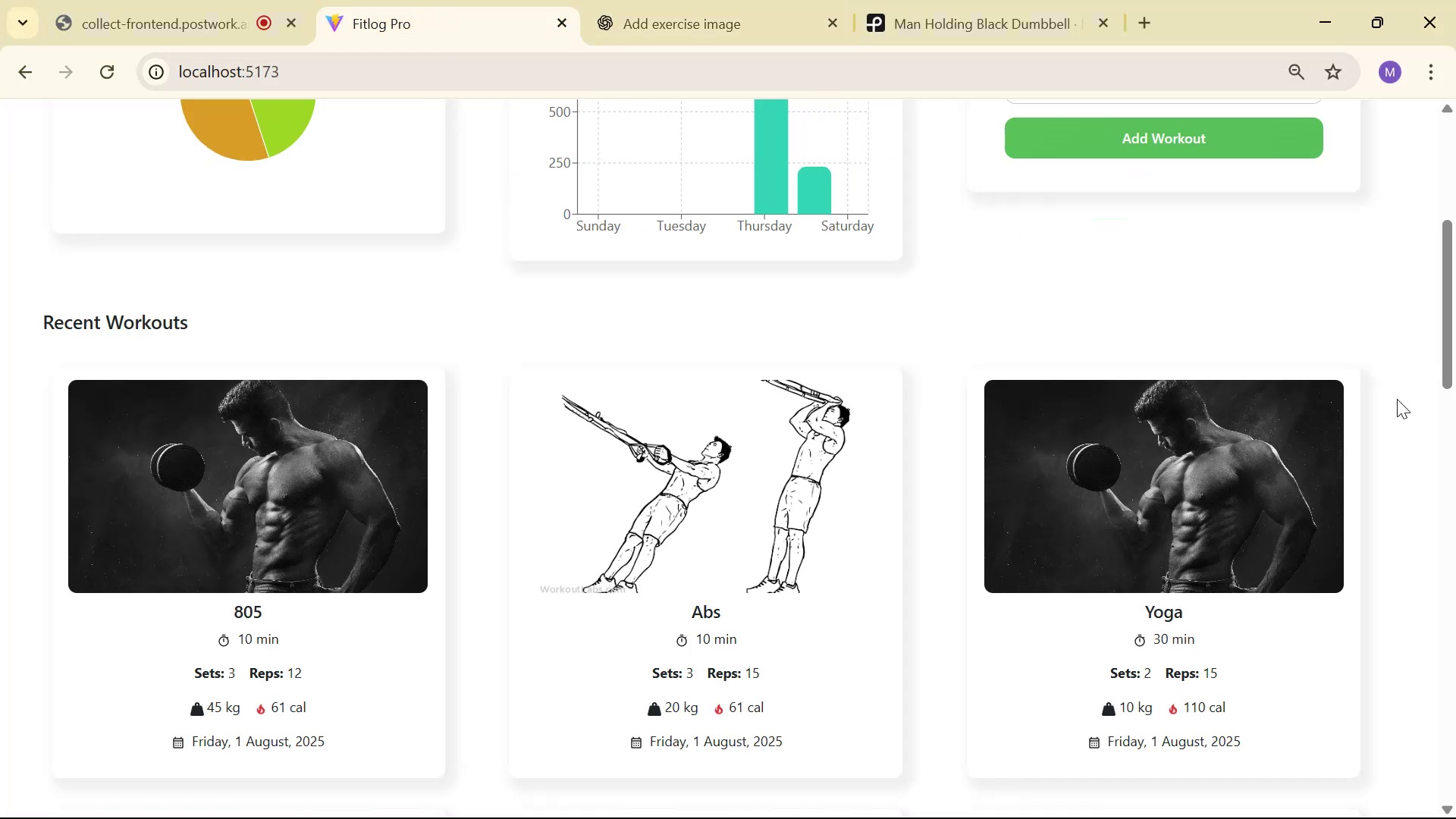 
scroll: coordinate [1365, 407], scroll_direction: up, amount: 6.0
 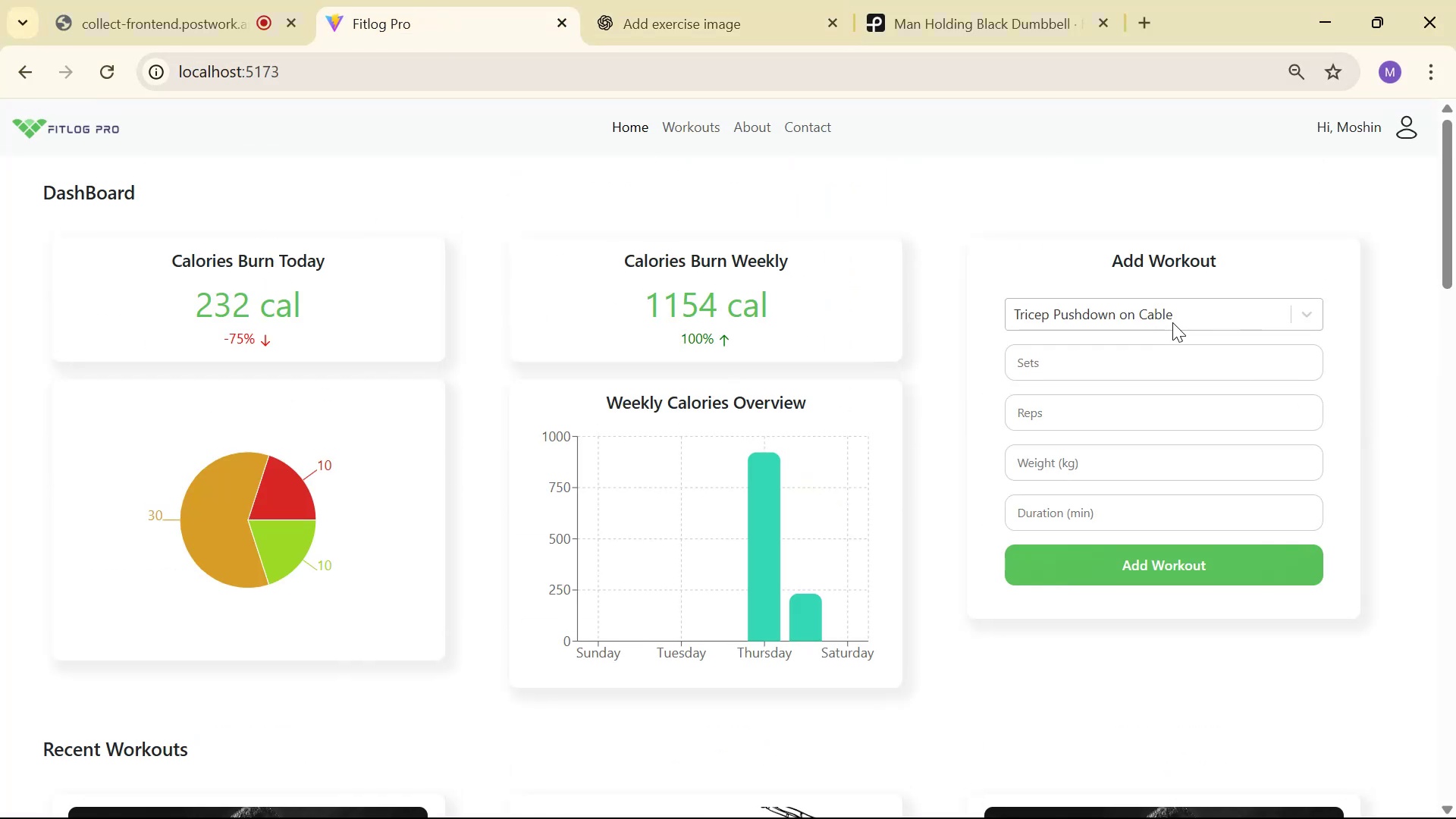 
left_click([1194, 317])
 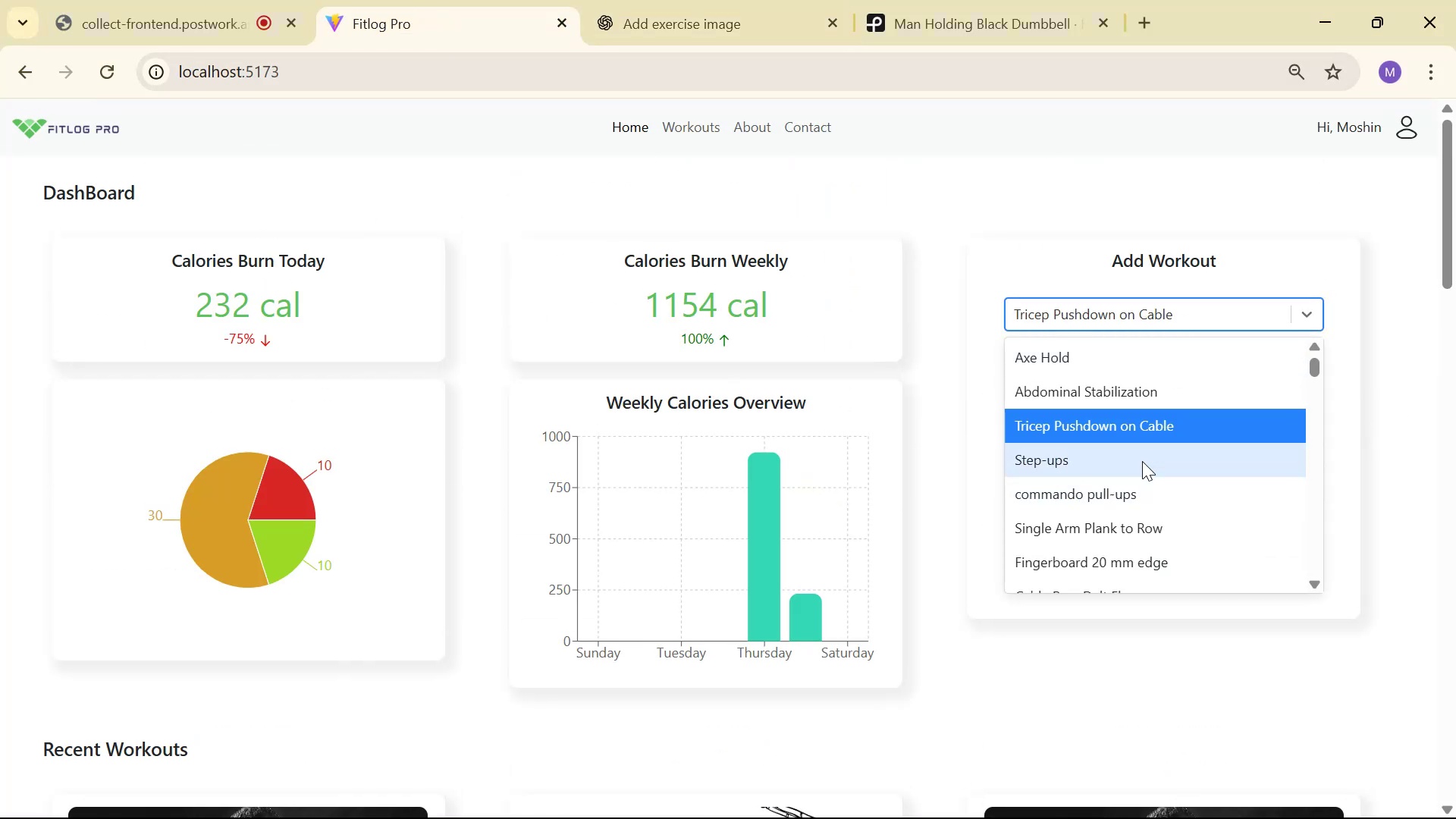 
left_click([1142, 459])
 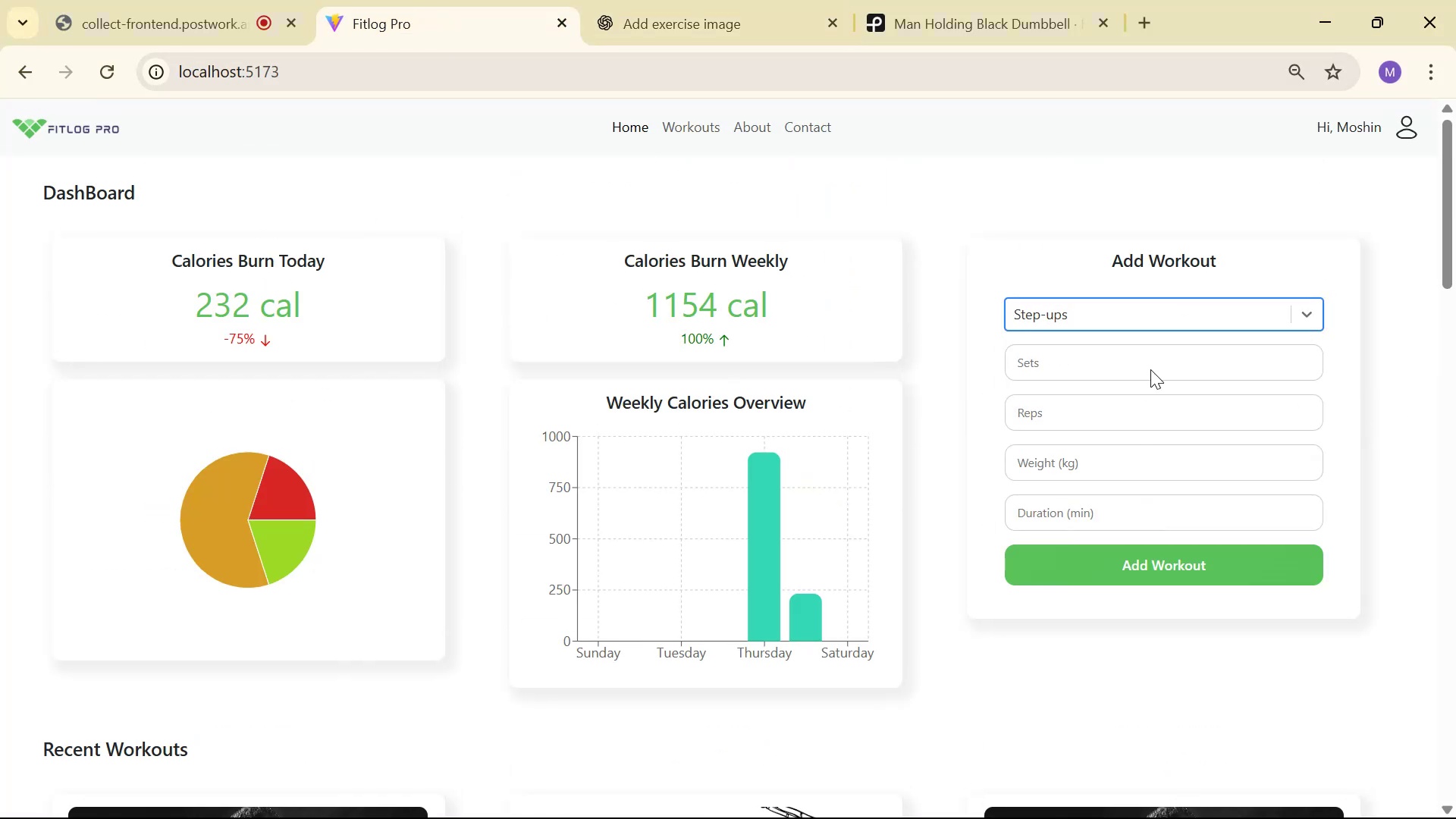 
left_click([1152, 310])
 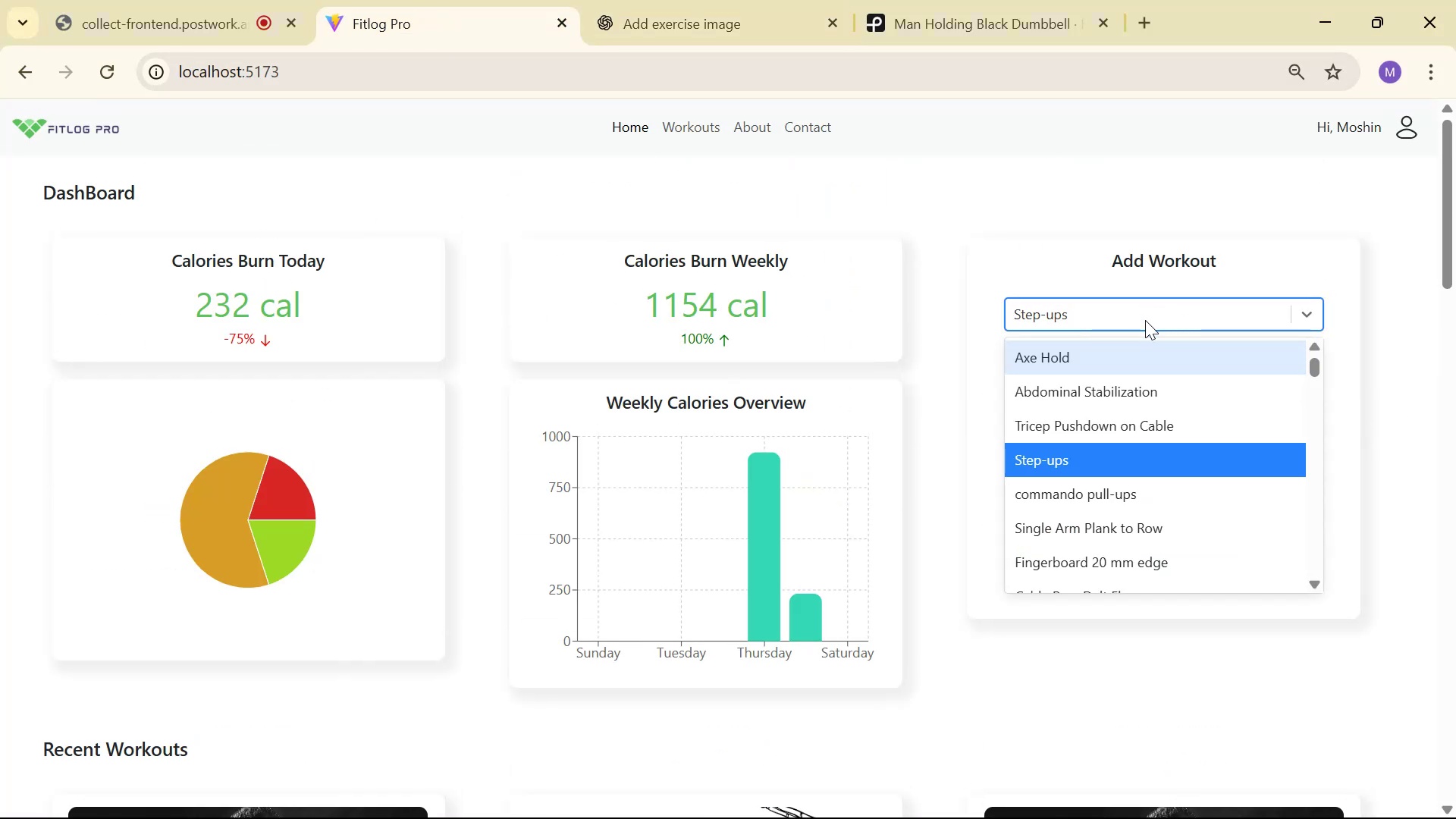 
left_click([1142, 355])
 